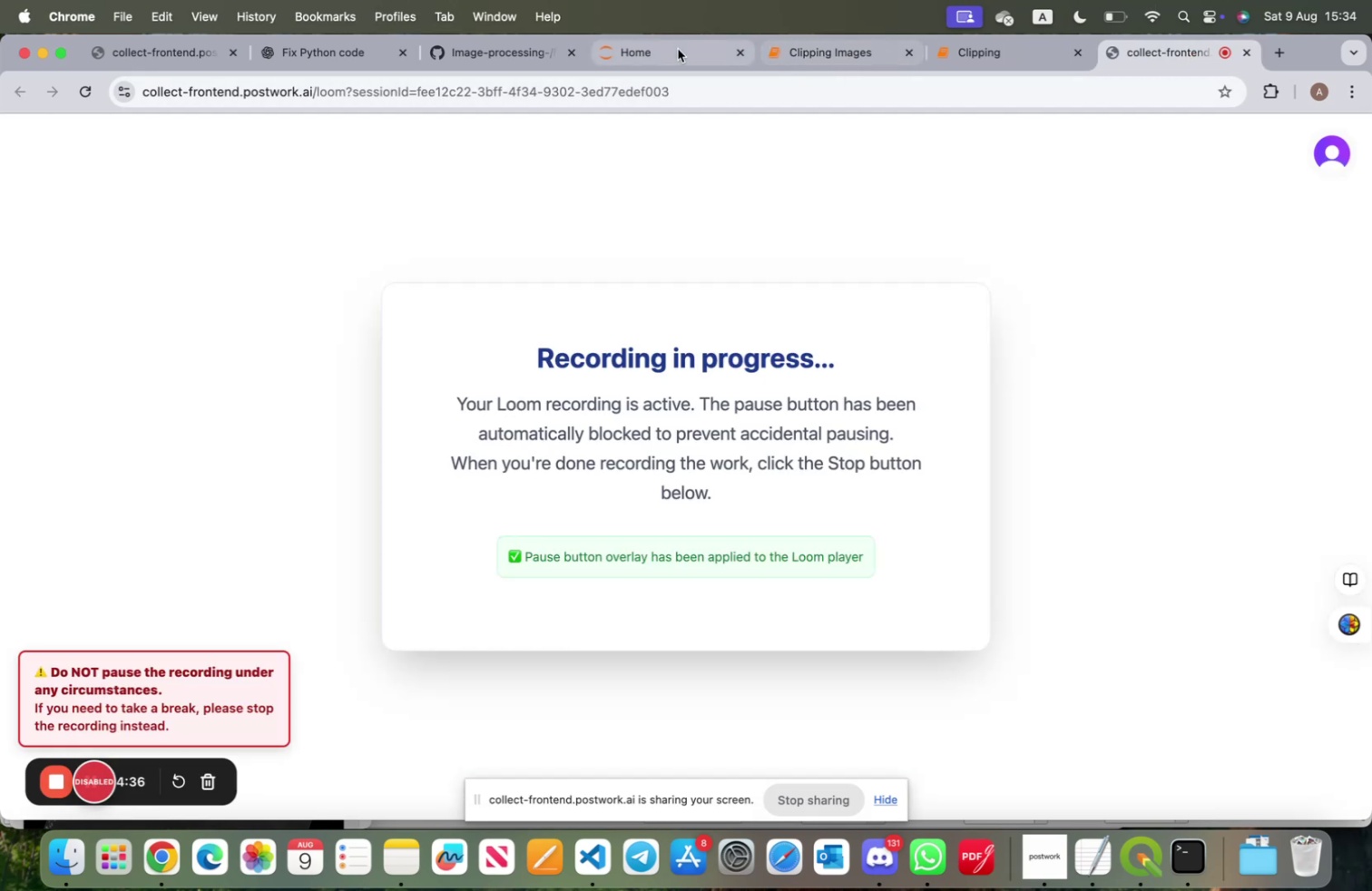 
left_click([820, 53])
 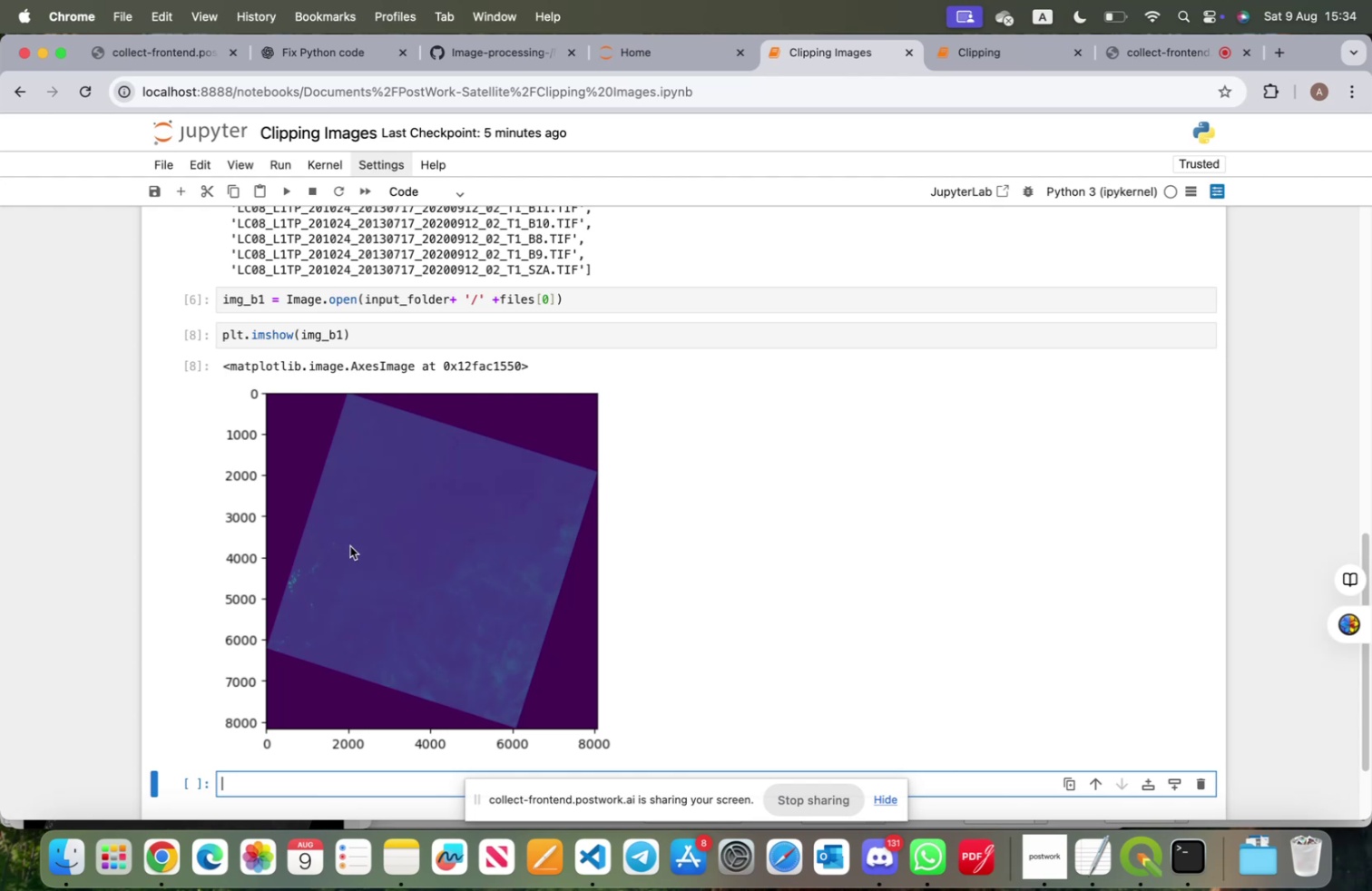 
wait(6.97)
 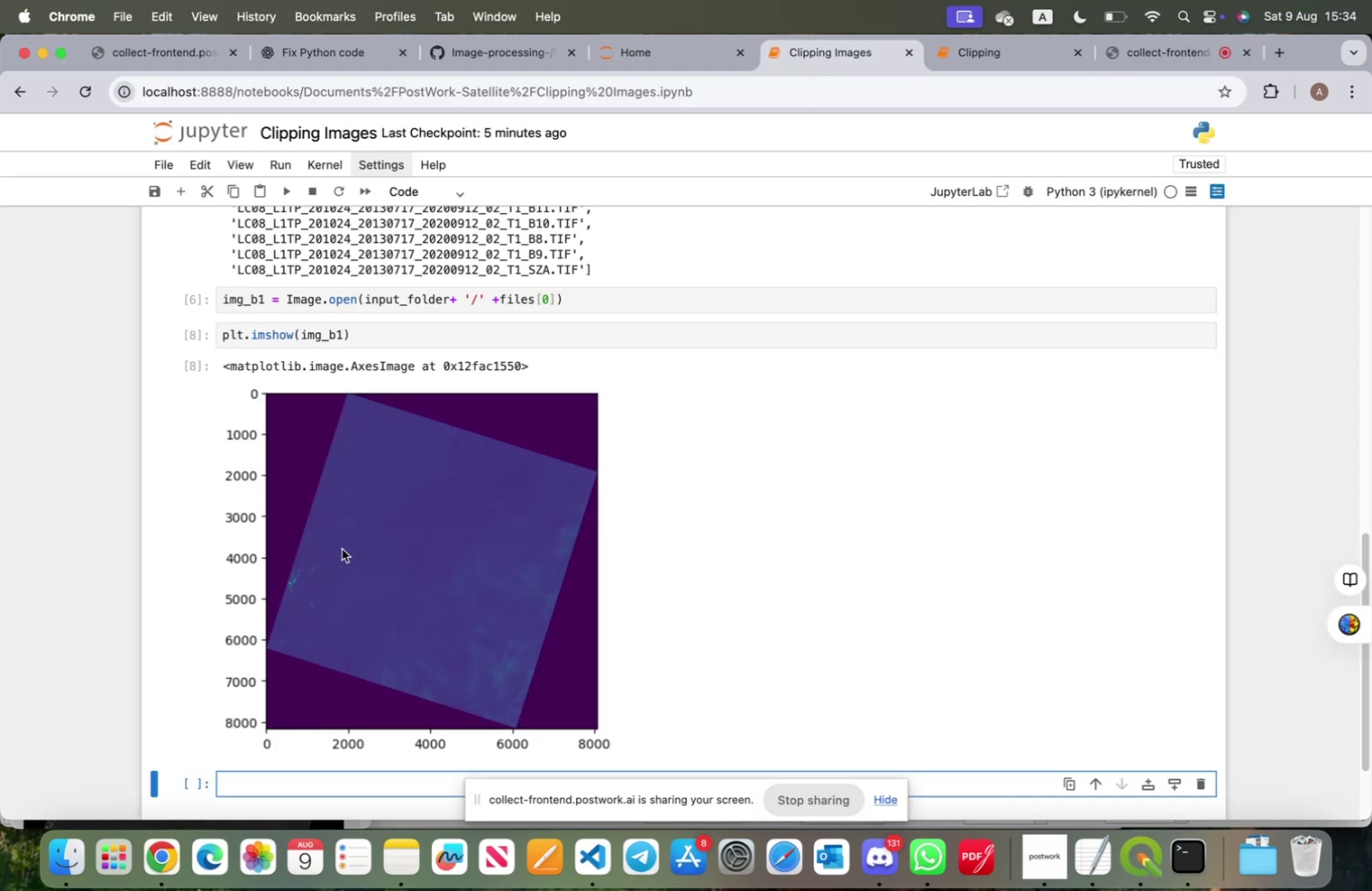 
left_click_drag(start_coordinate=[361, 329], to_coordinate=[219, 329])
 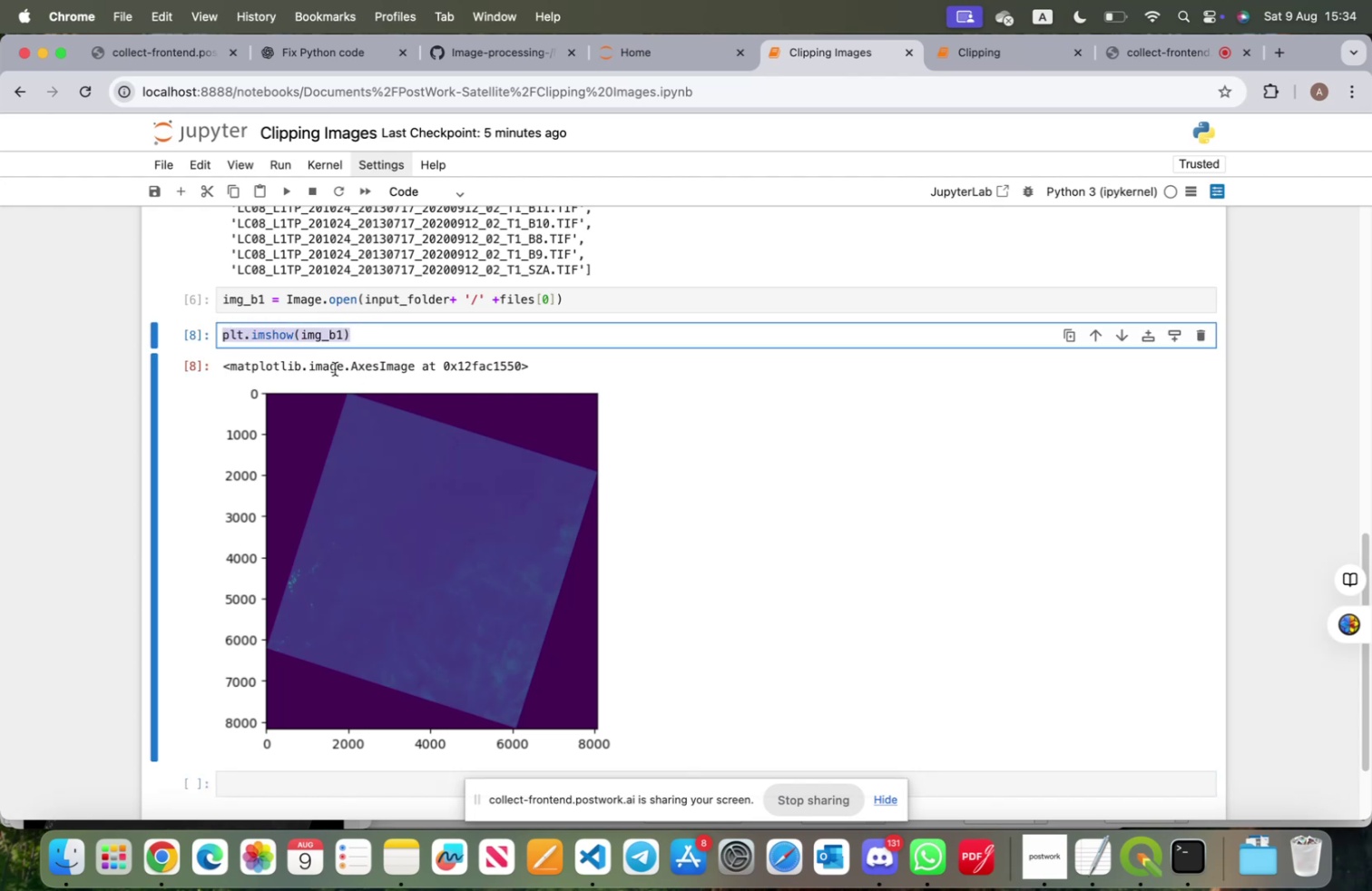 
key(Meta+CommandLeft)
 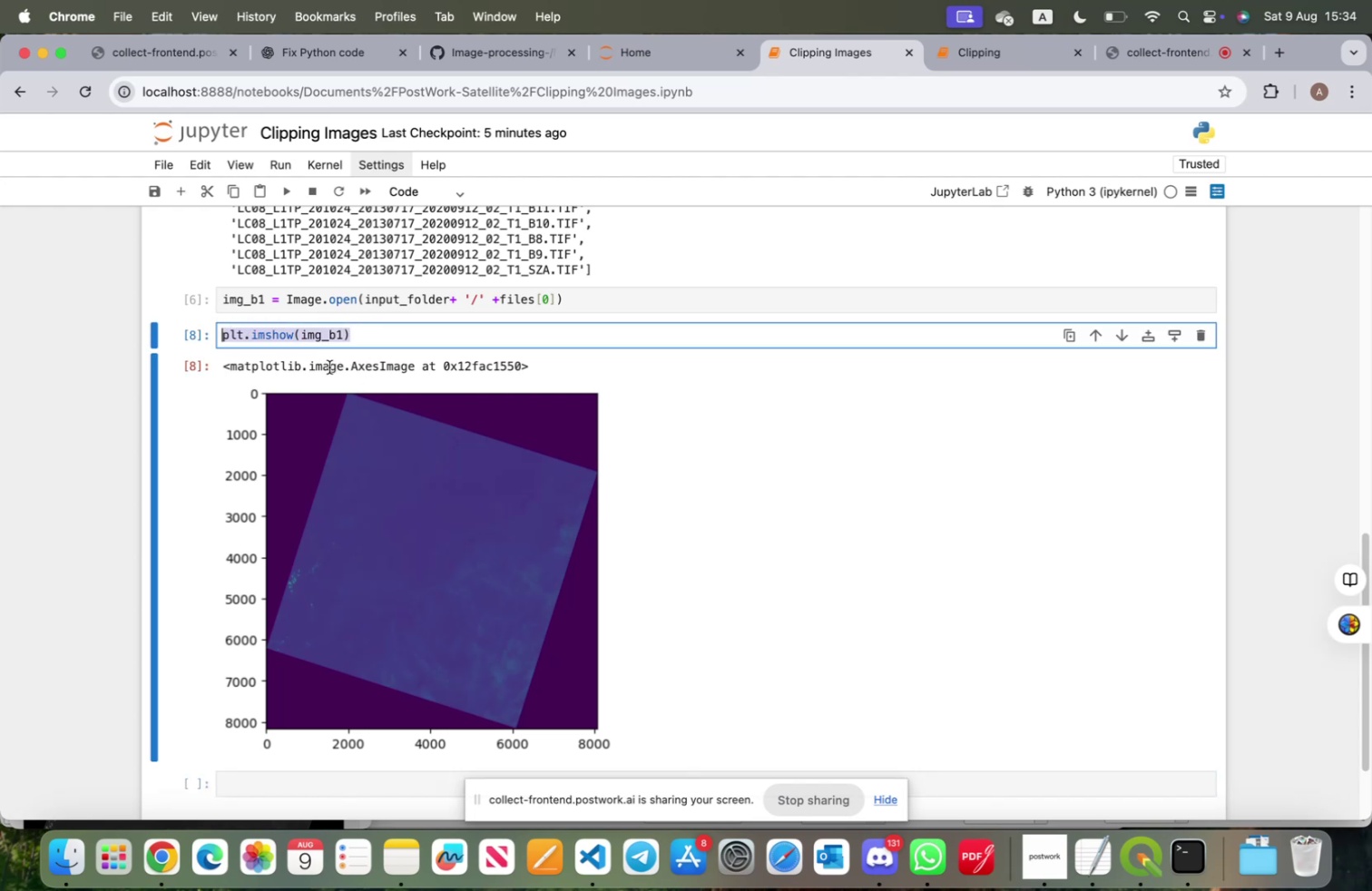 
key(Meta+C)
 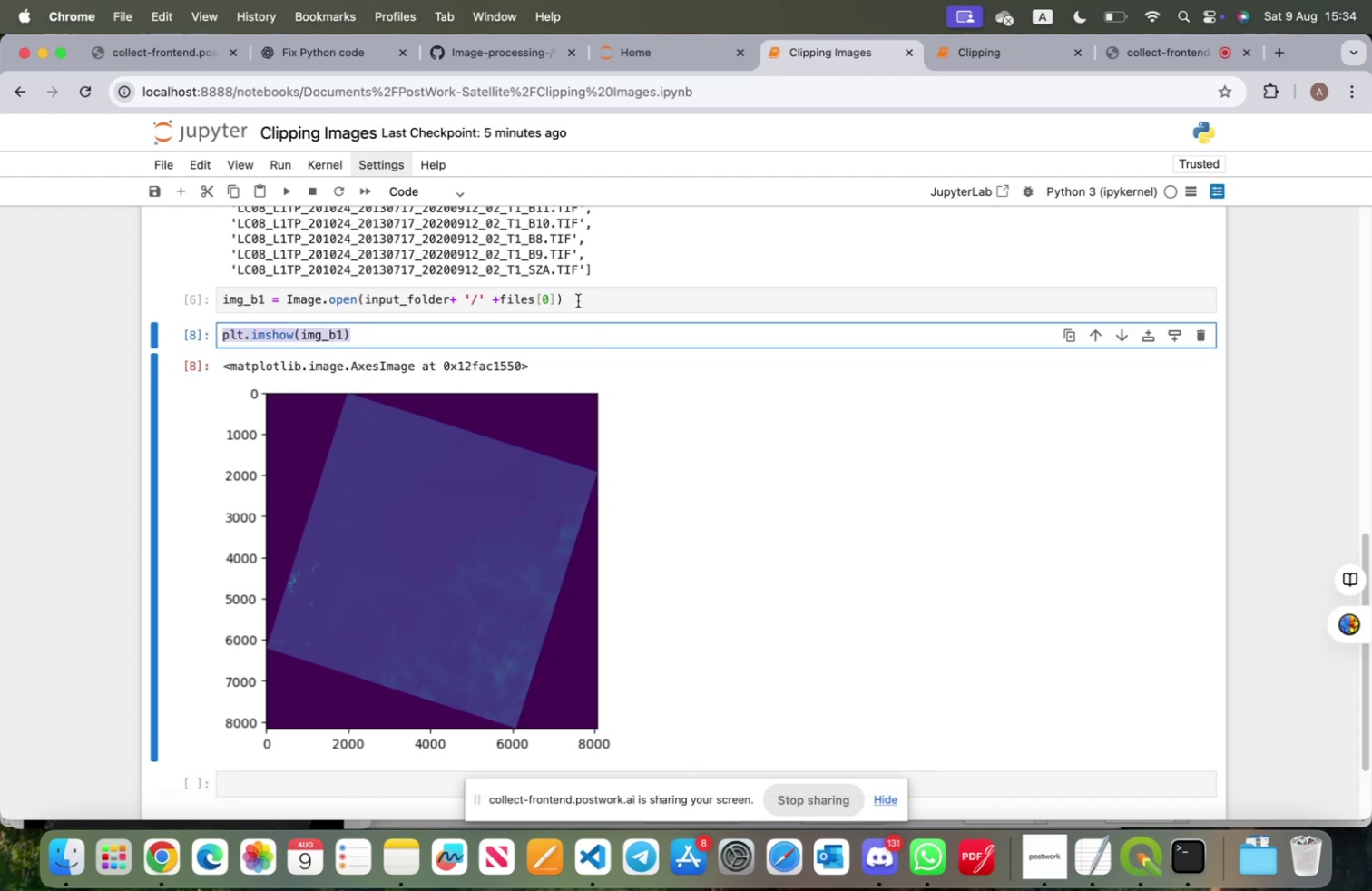 
left_click([577, 297])
 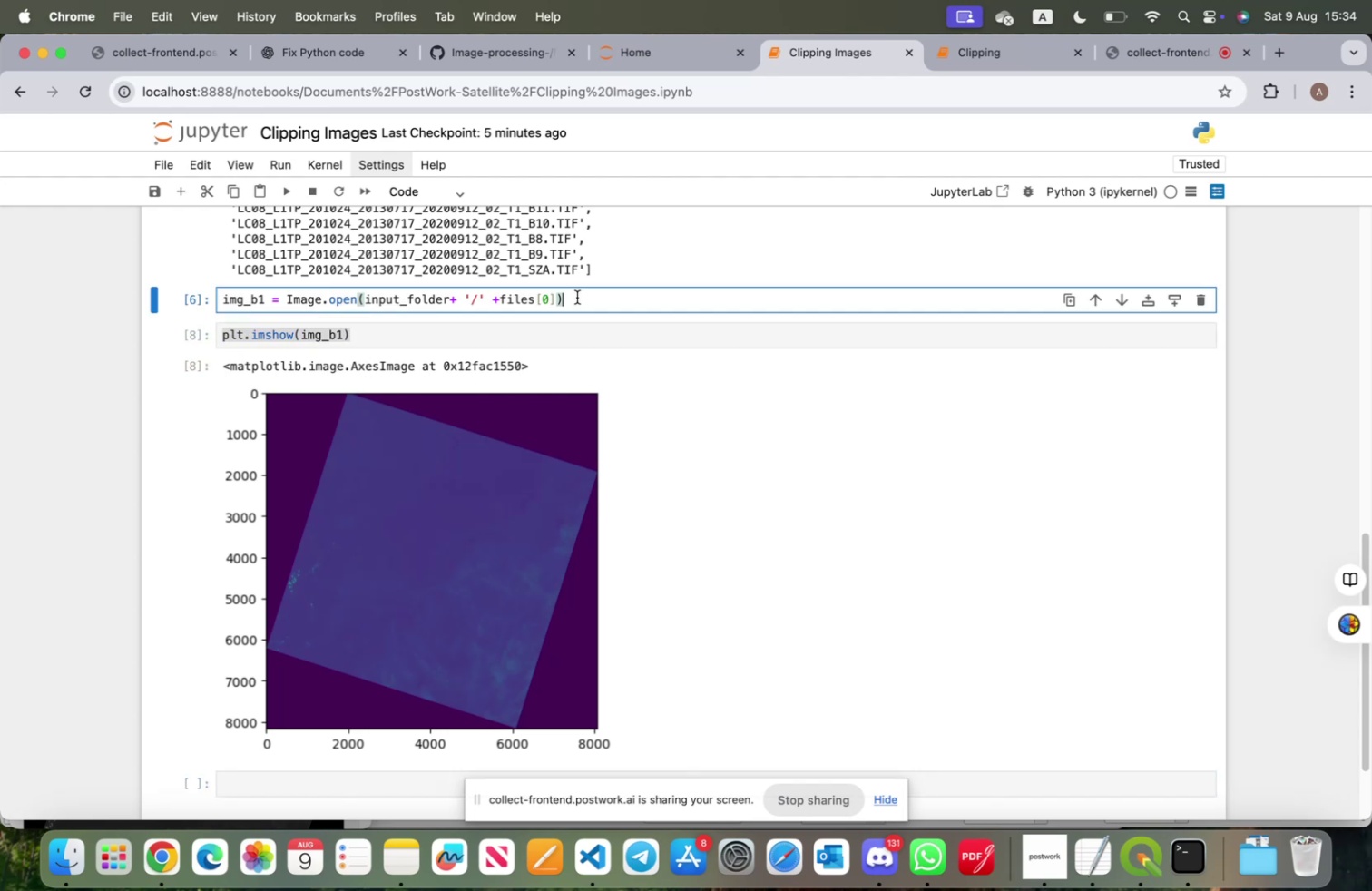 
key(Enter)
 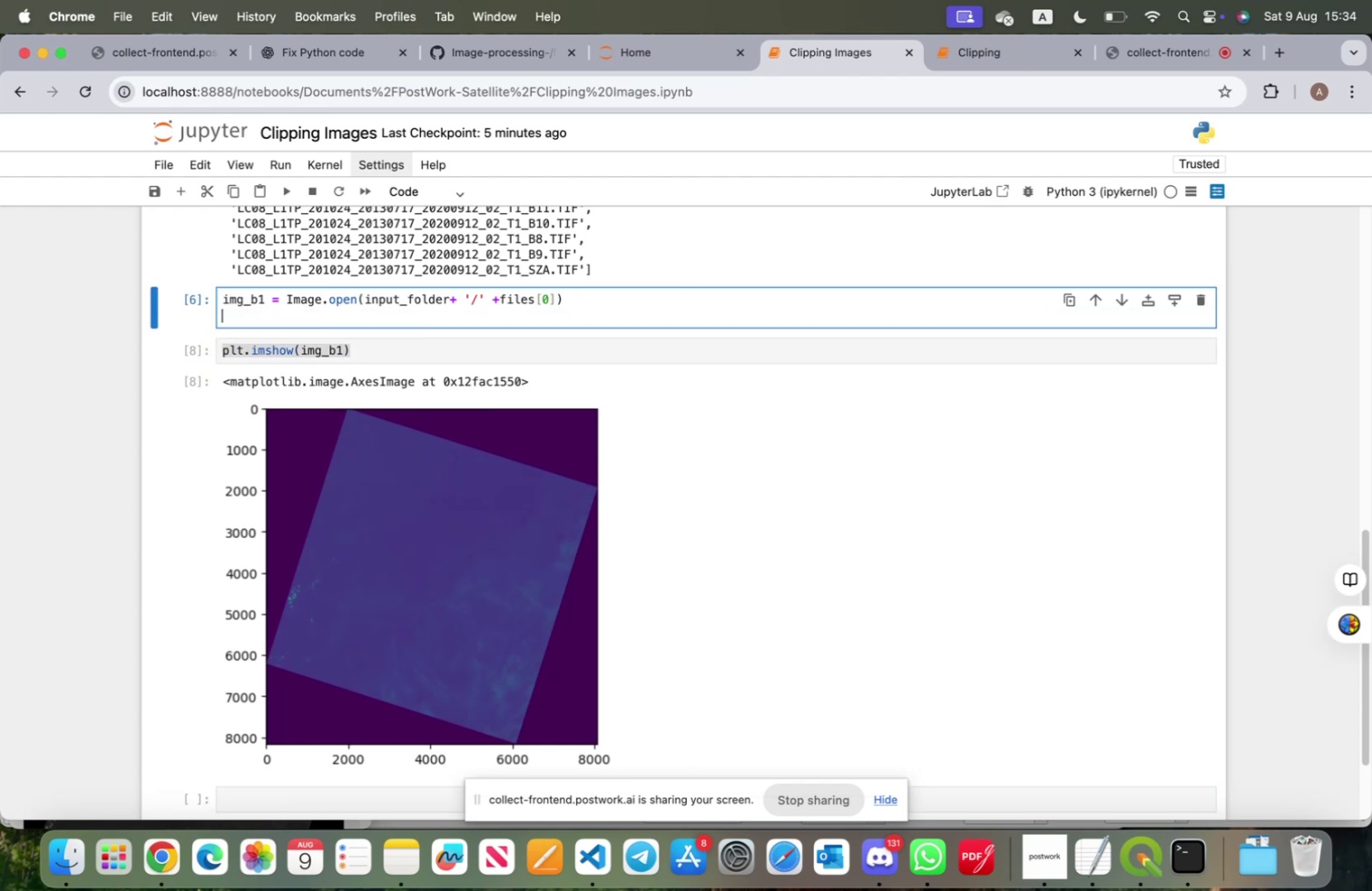 
key(Meta+CommandLeft)
 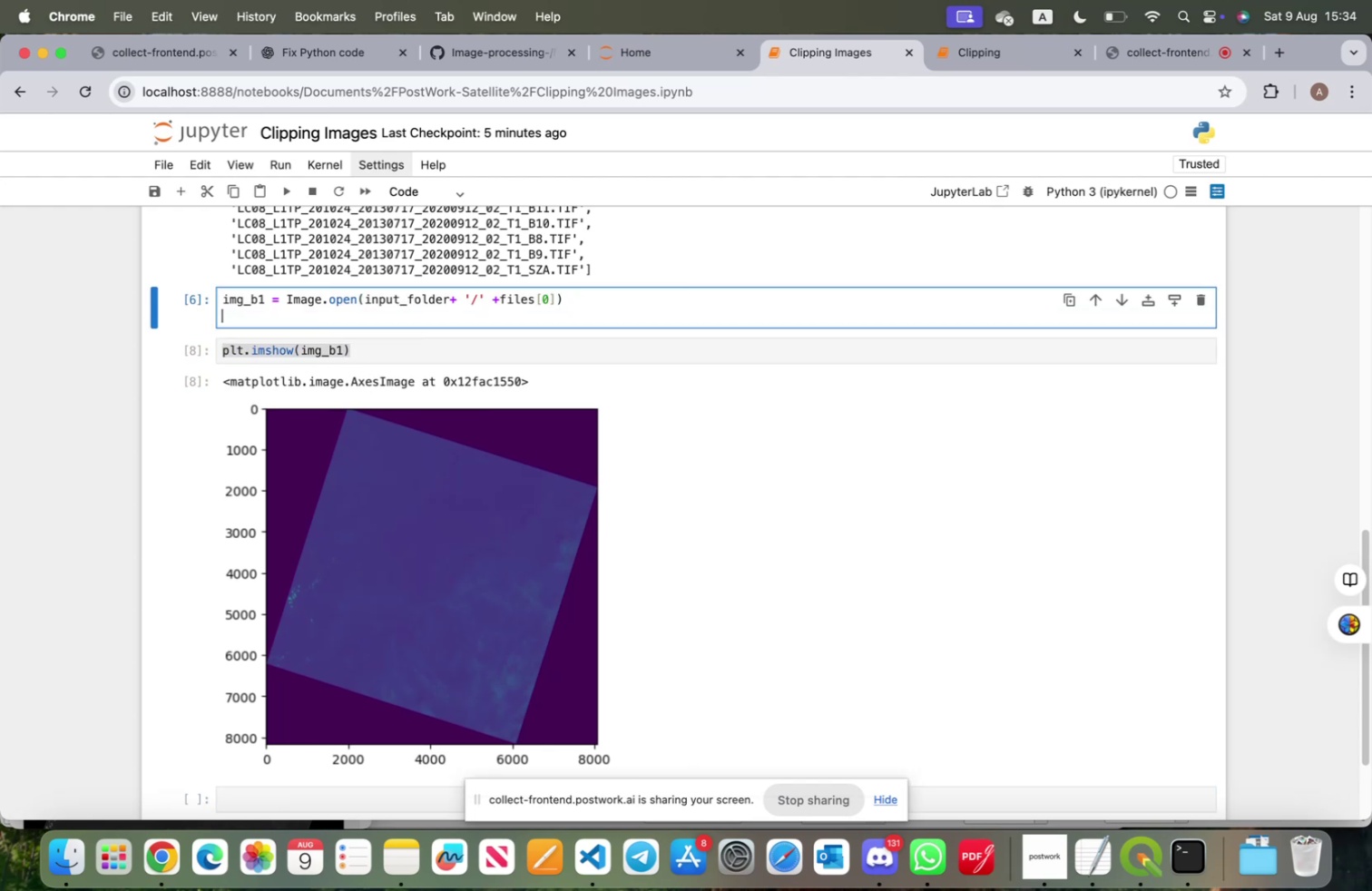 
key(Meta+V)
 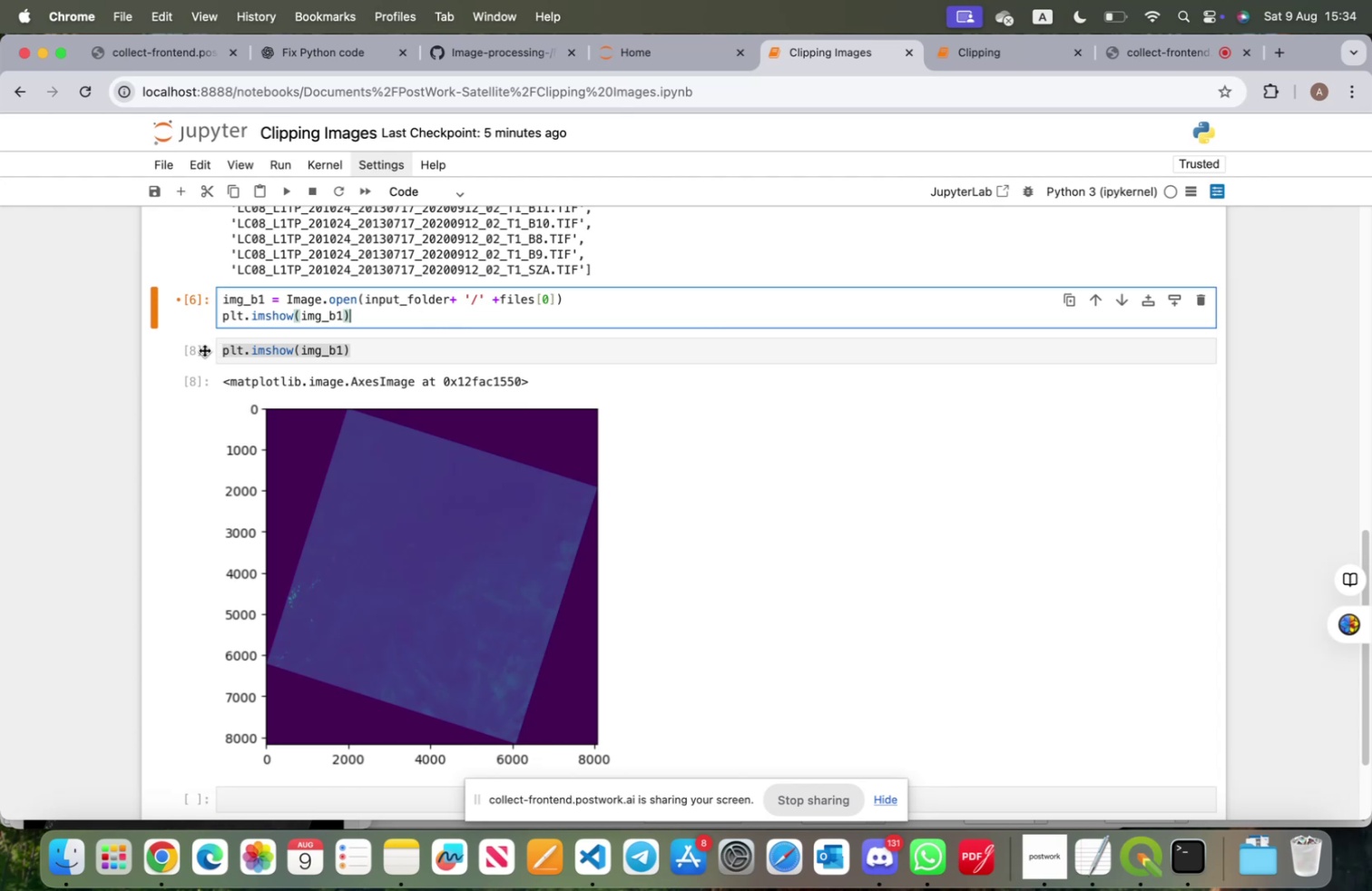 
left_click([181, 348])
 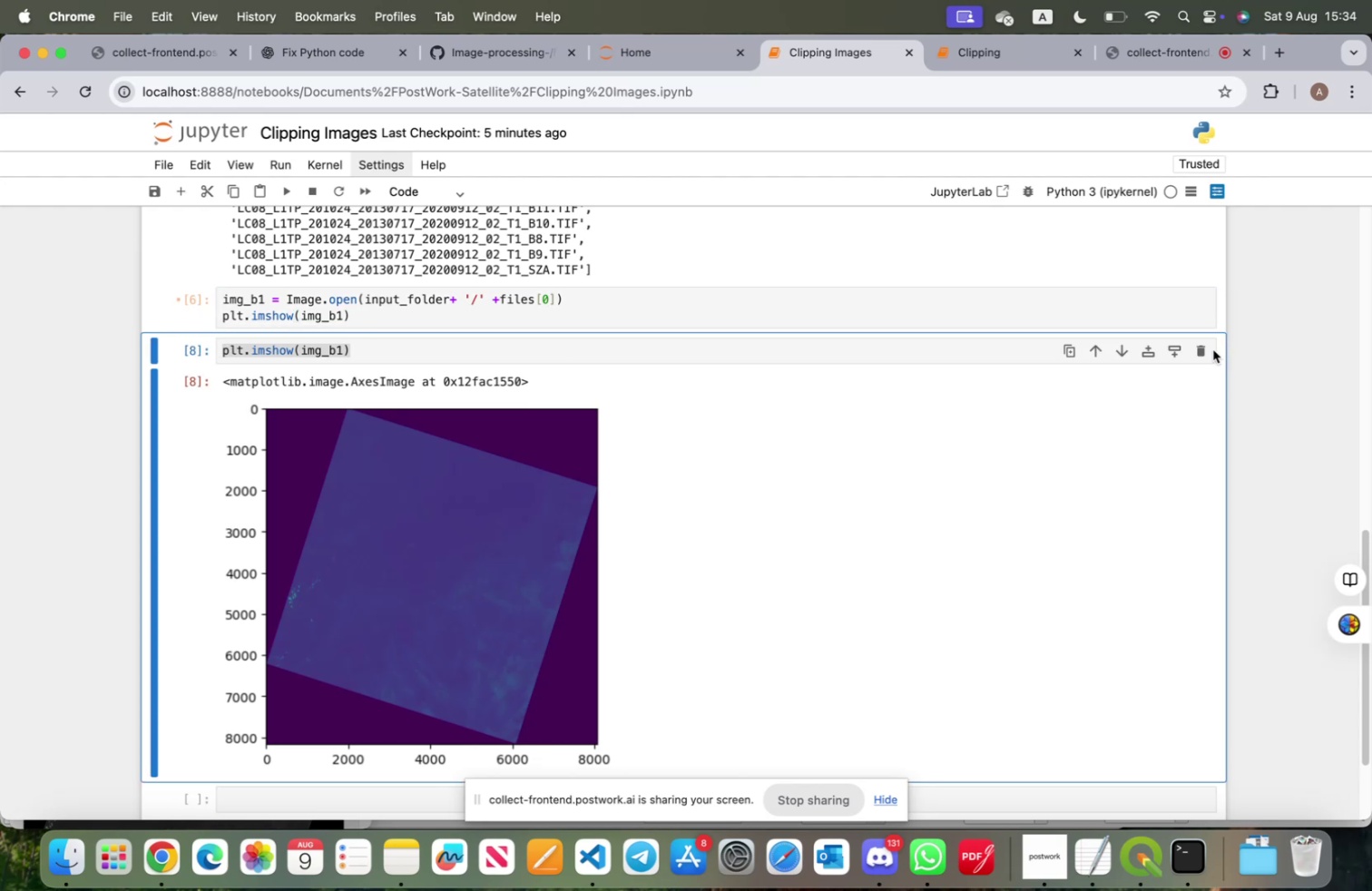 
left_click([1208, 348])
 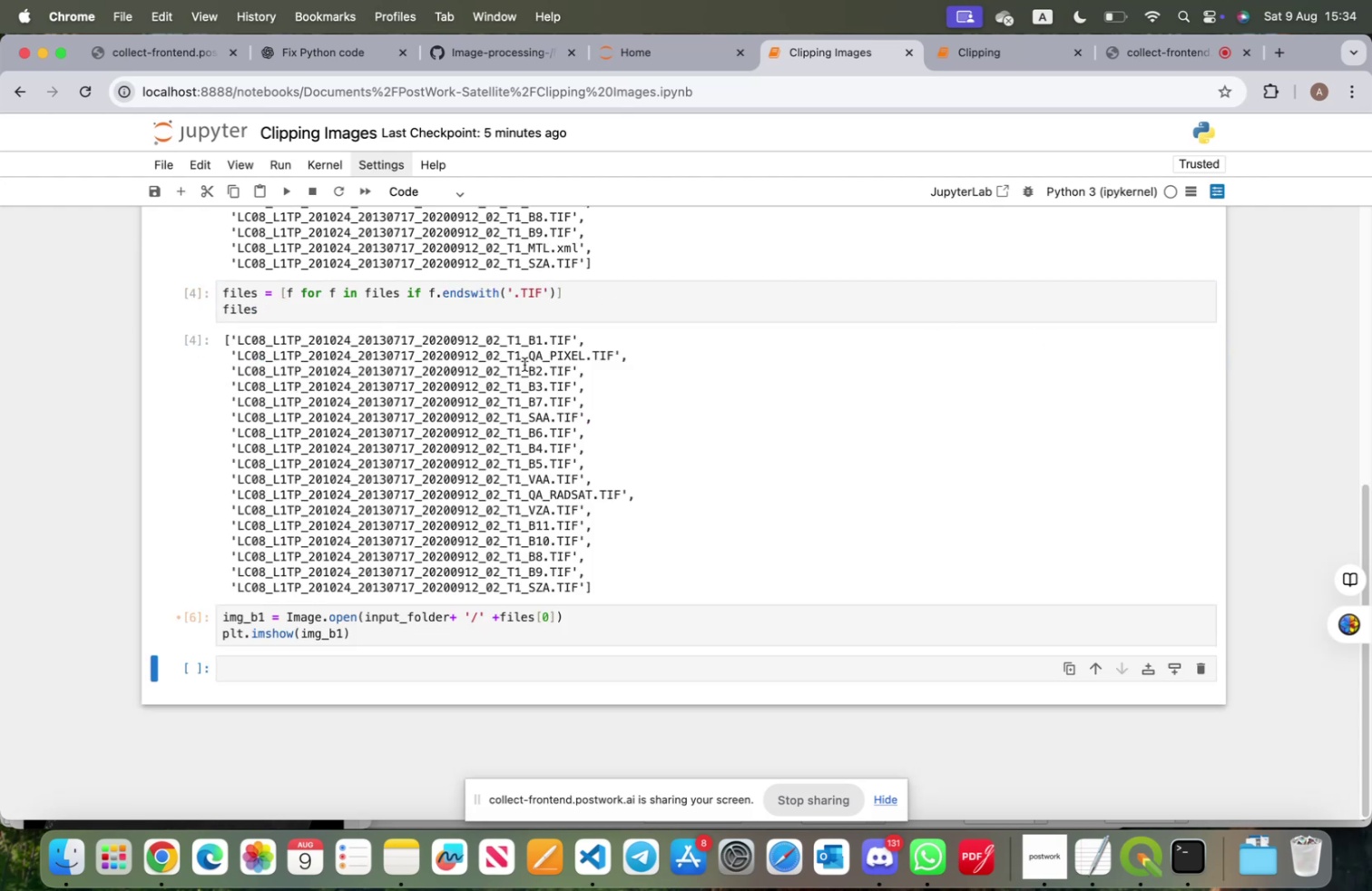 
scroll: coordinate [567, 638], scroll_direction: down, amount: 4.0
 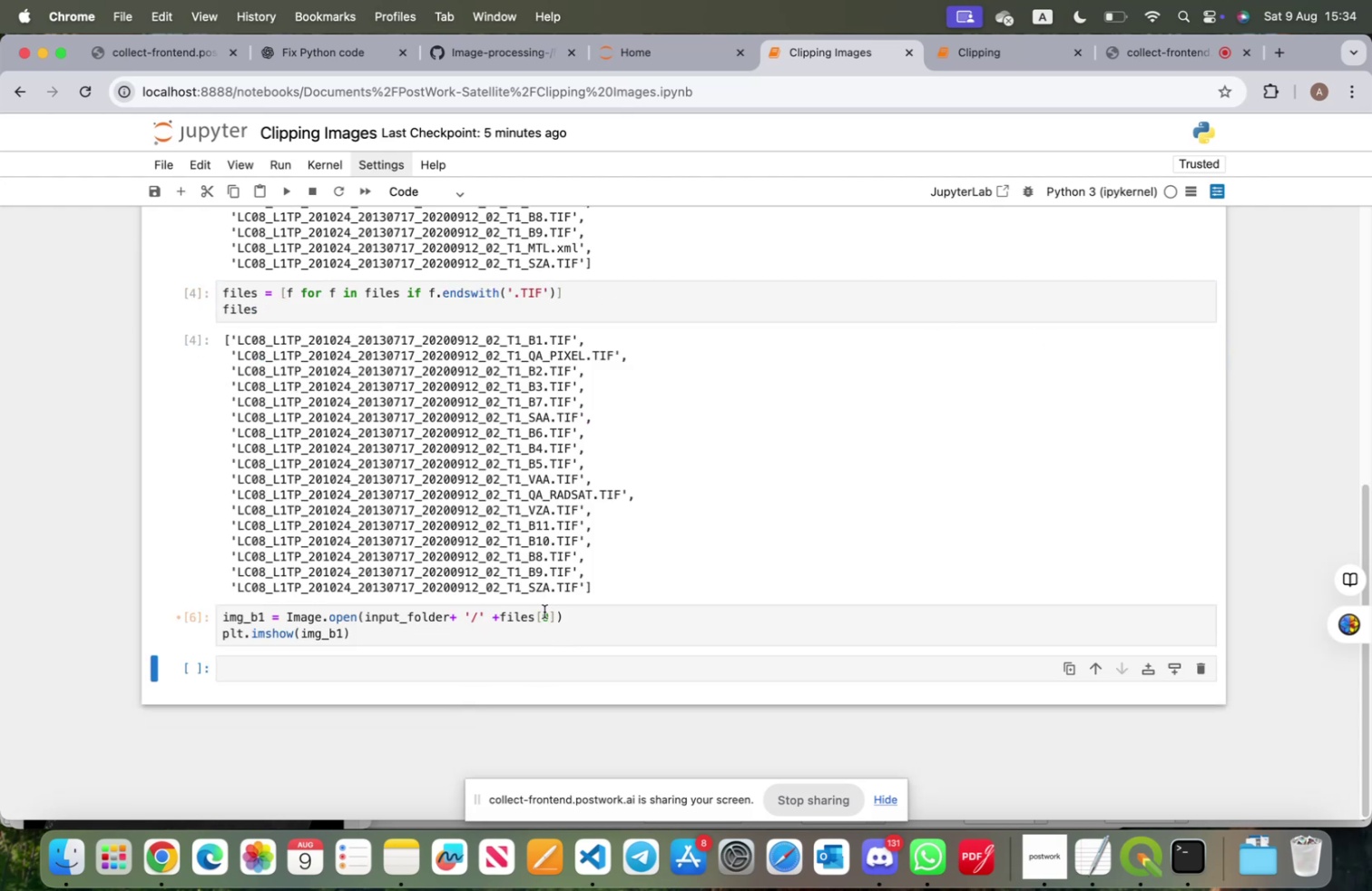 
left_click([549, 616])
 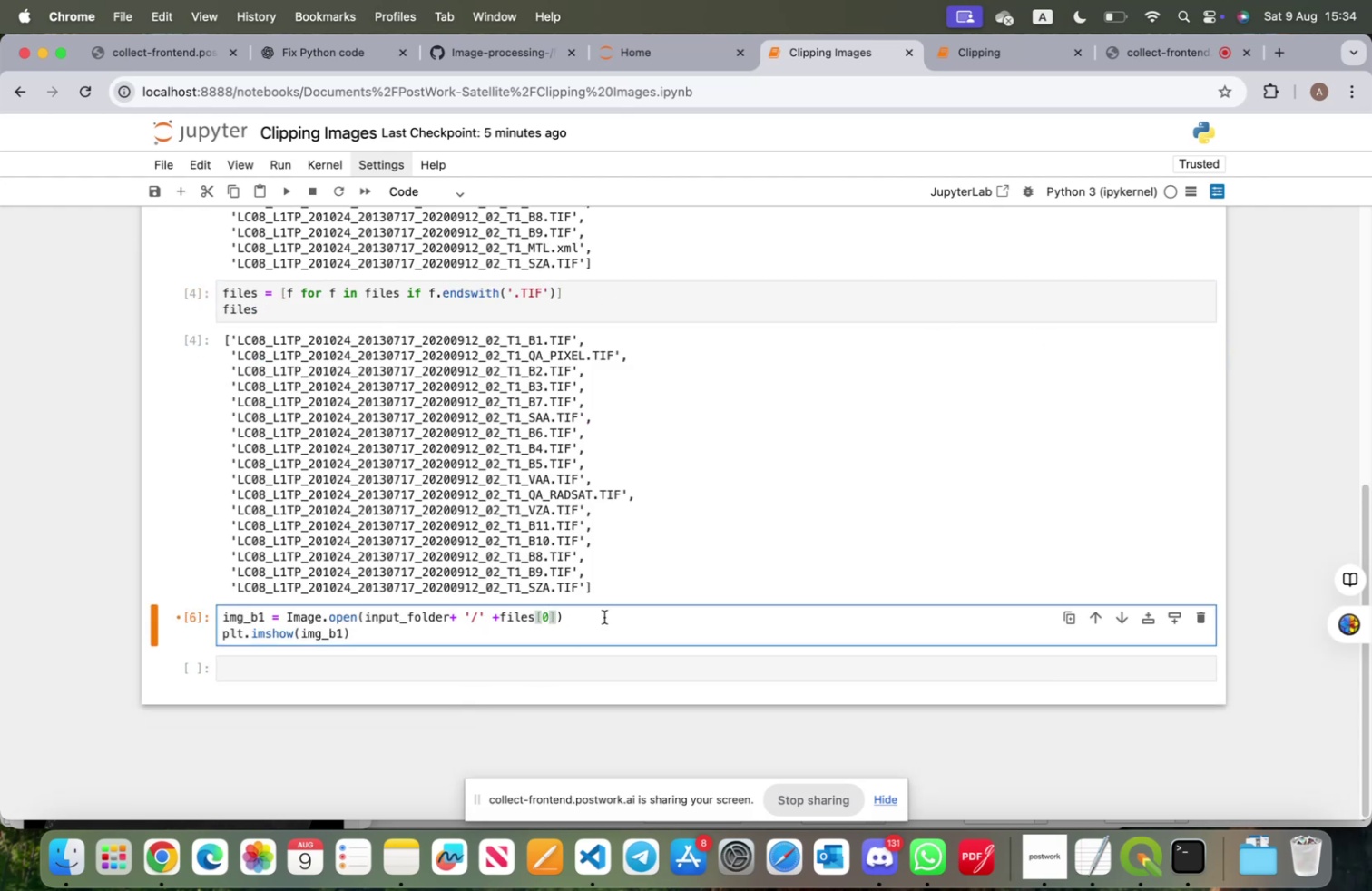 
key(Backspace)
 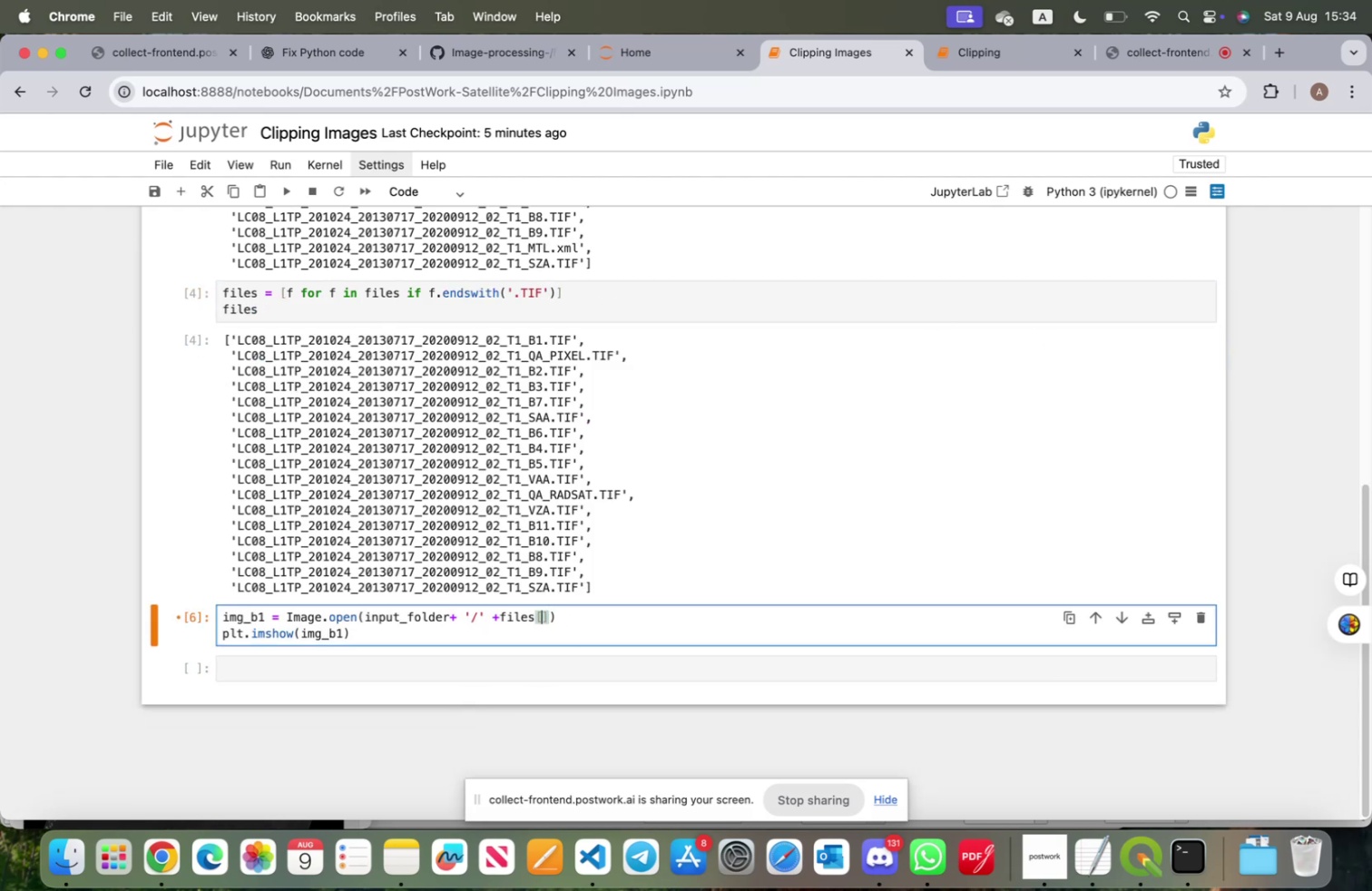 
key(1)
 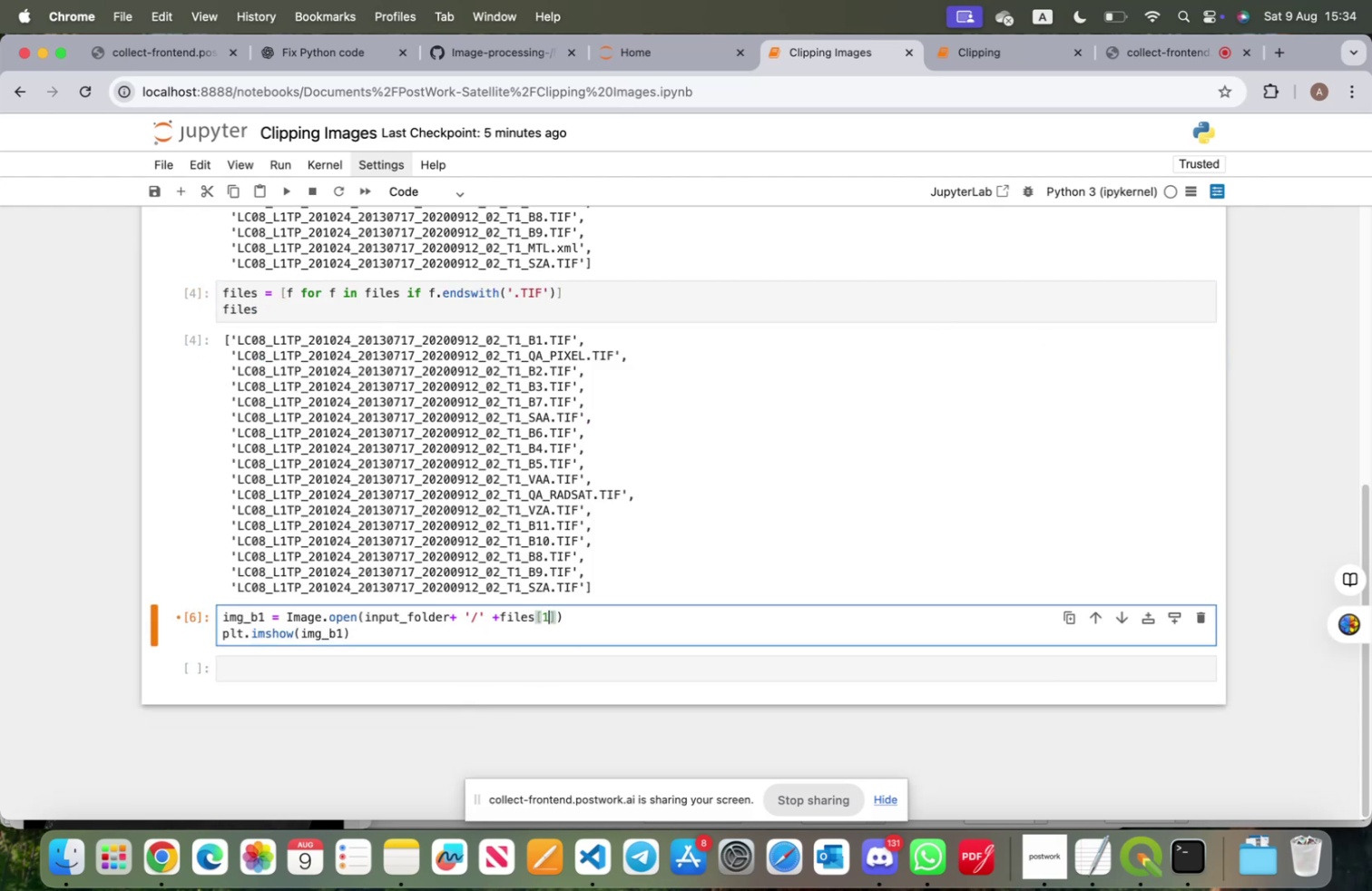 
key(Shift+ShiftRight)
 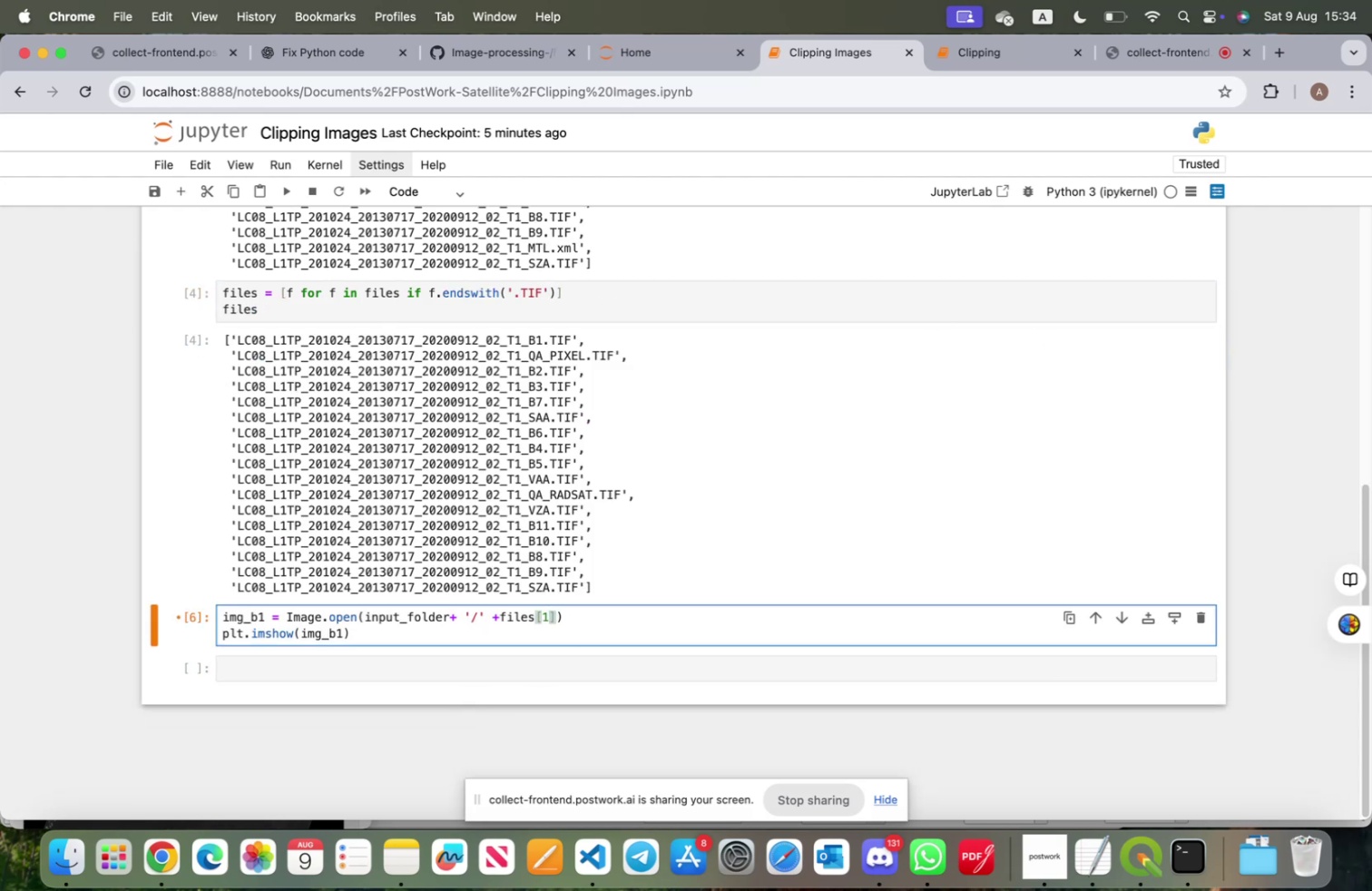 
key(Shift+Enter)
 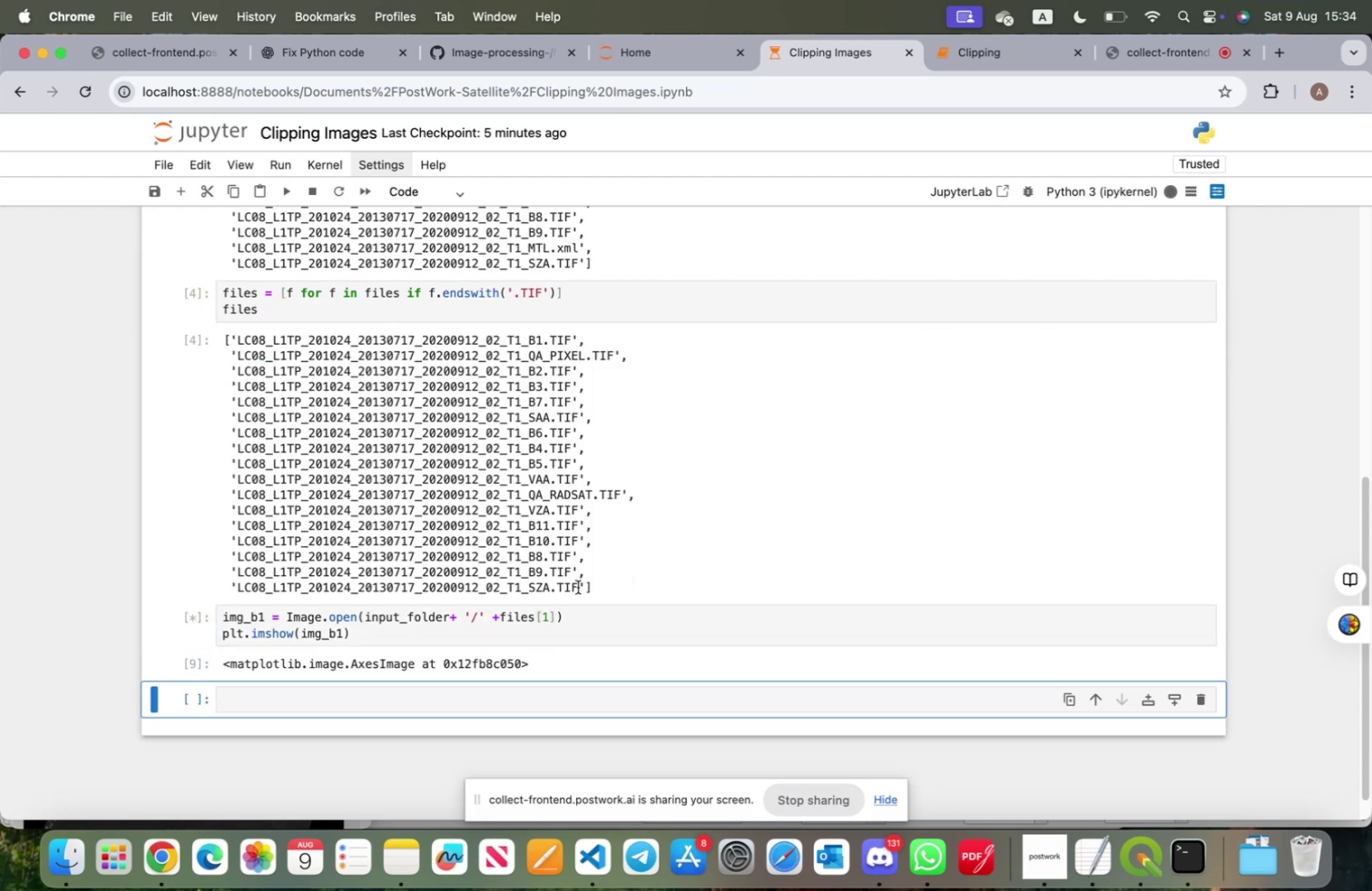 
scroll: coordinate [448, 597], scroll_direction: down, amount: 10.0
 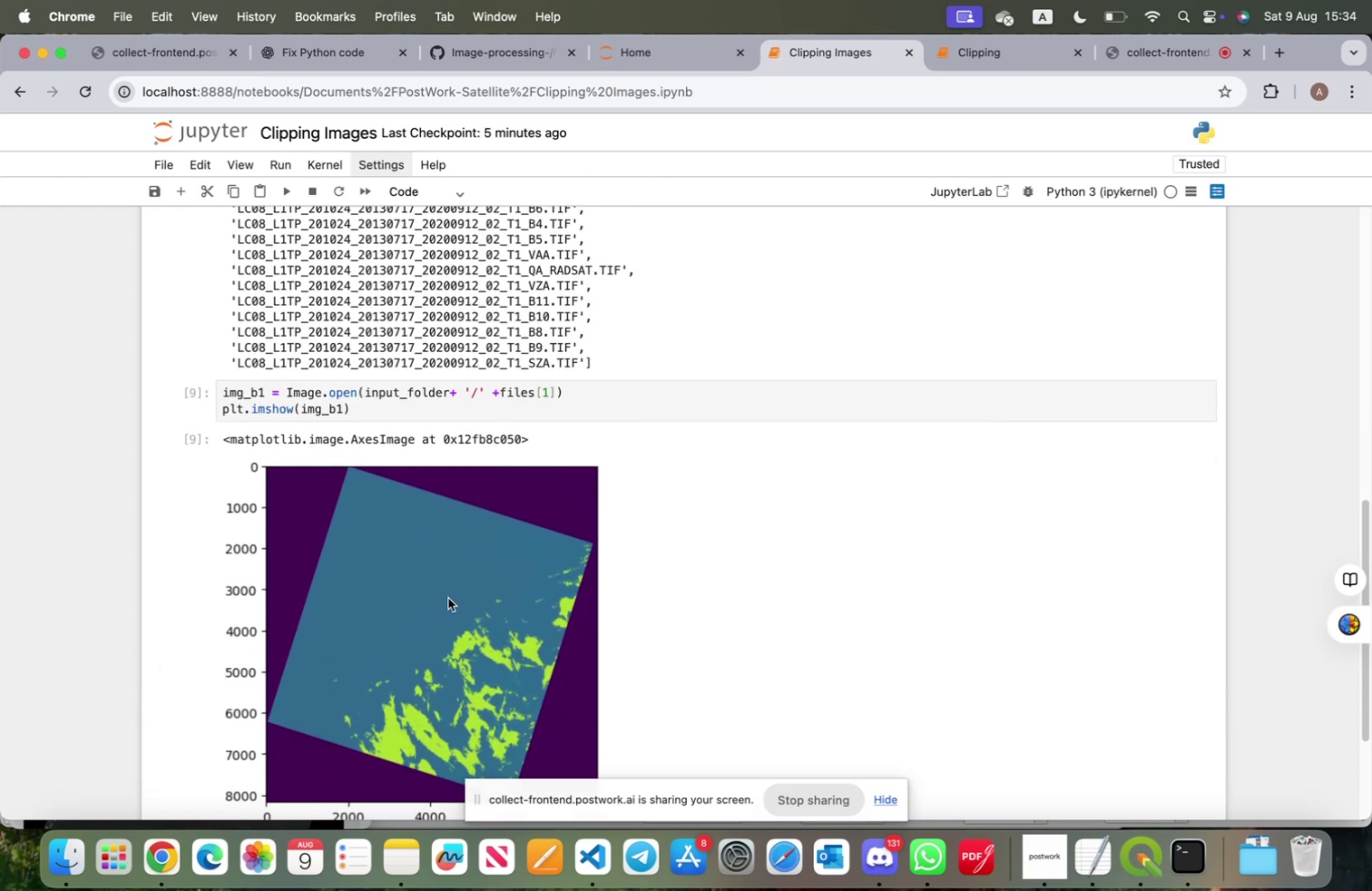 
scroll: coordinate [448, 597], scroll_direction: up, amount: 14.0
 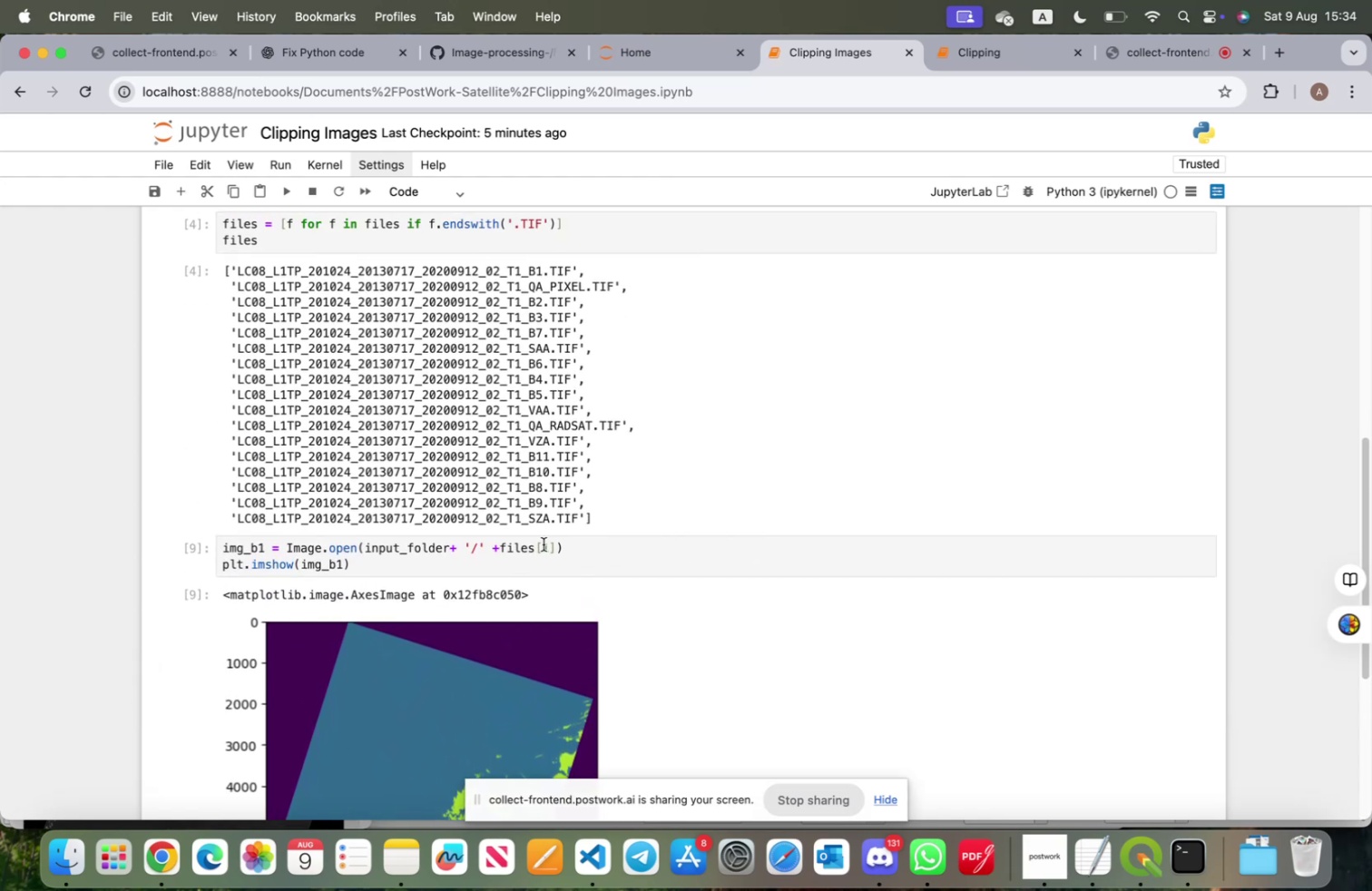 
left_click([546, 545])
 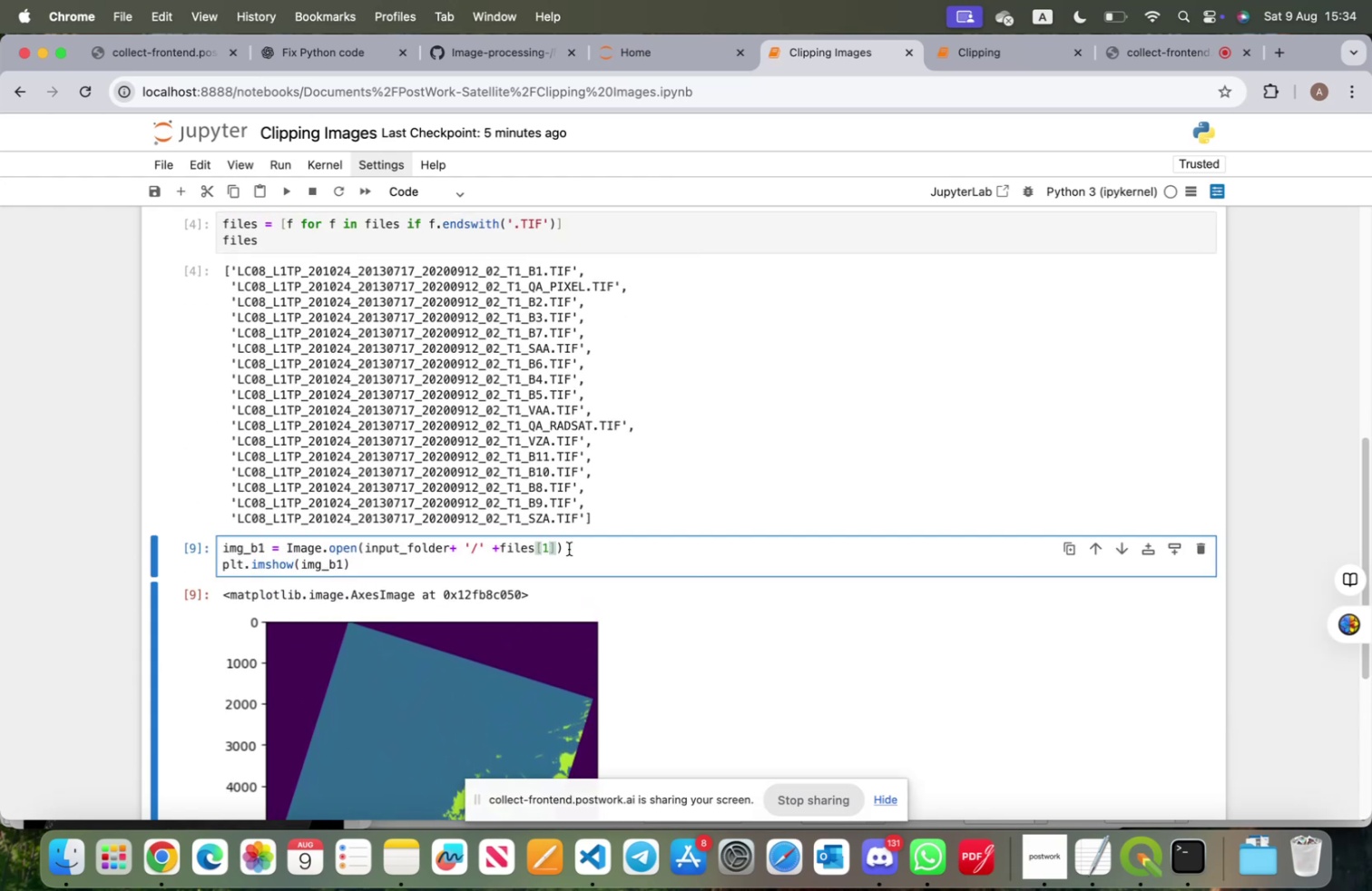 
key(Backspace)
 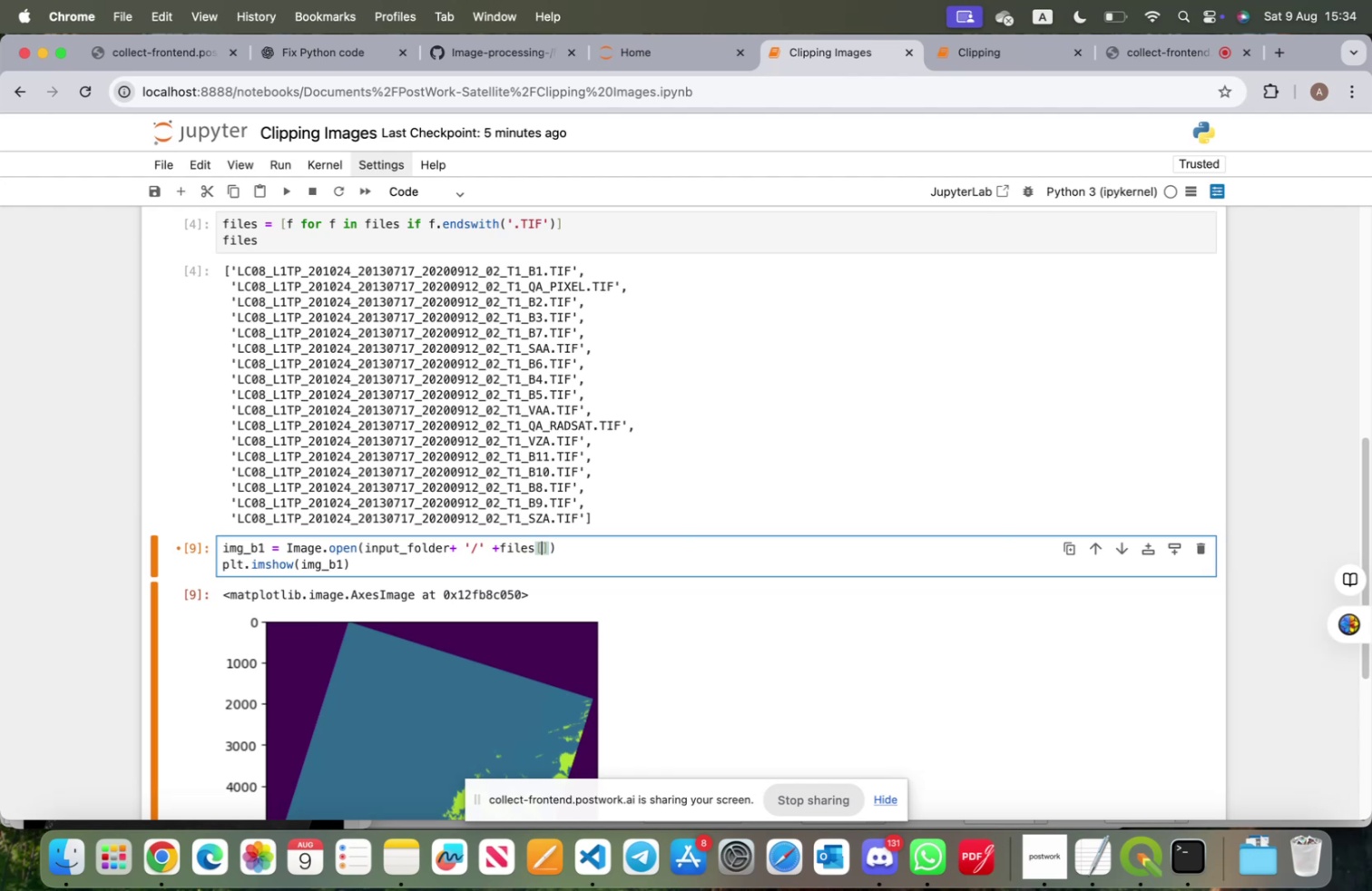 
key(2)
 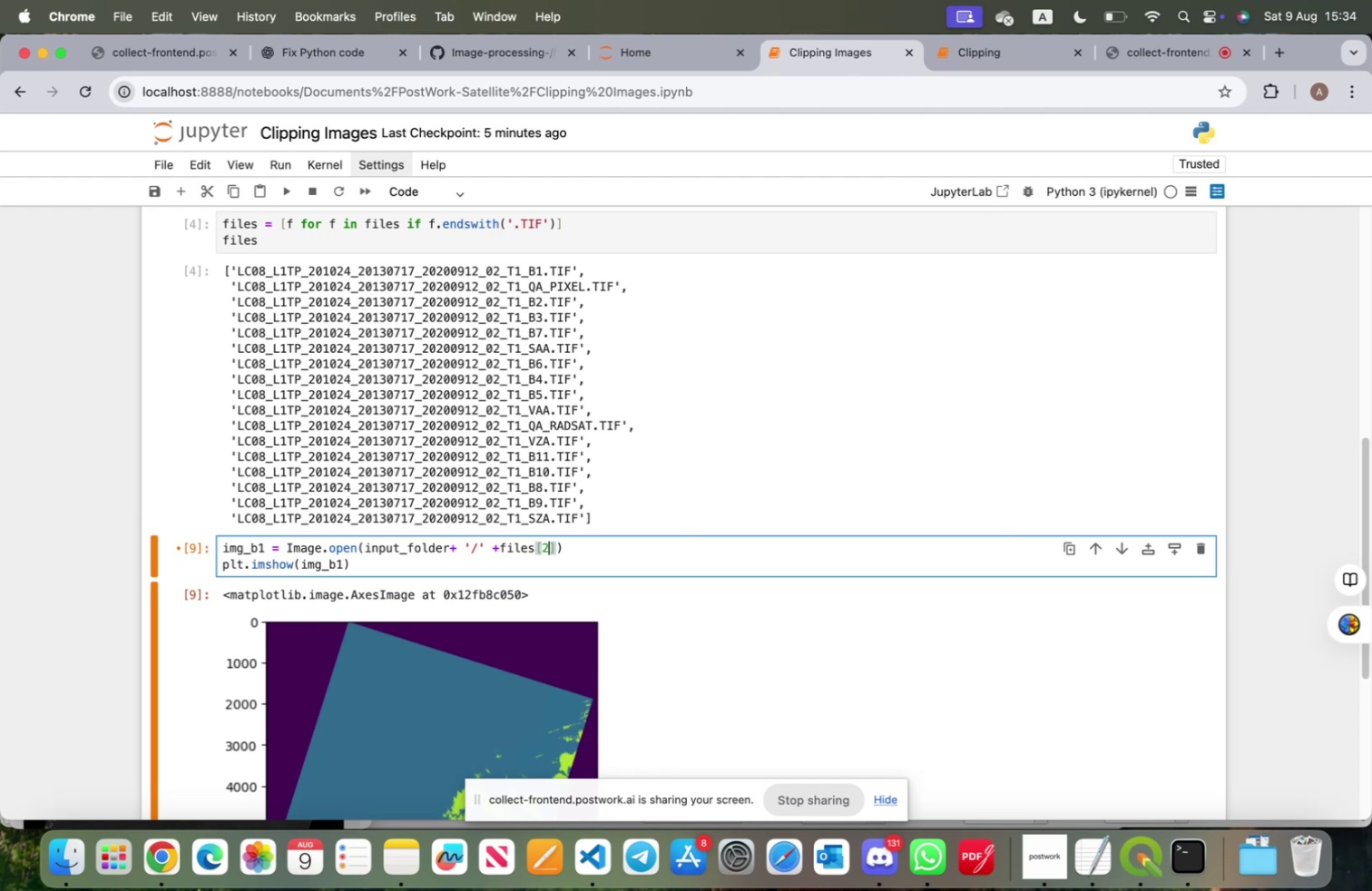 
key(Shift+ShiftRight)
 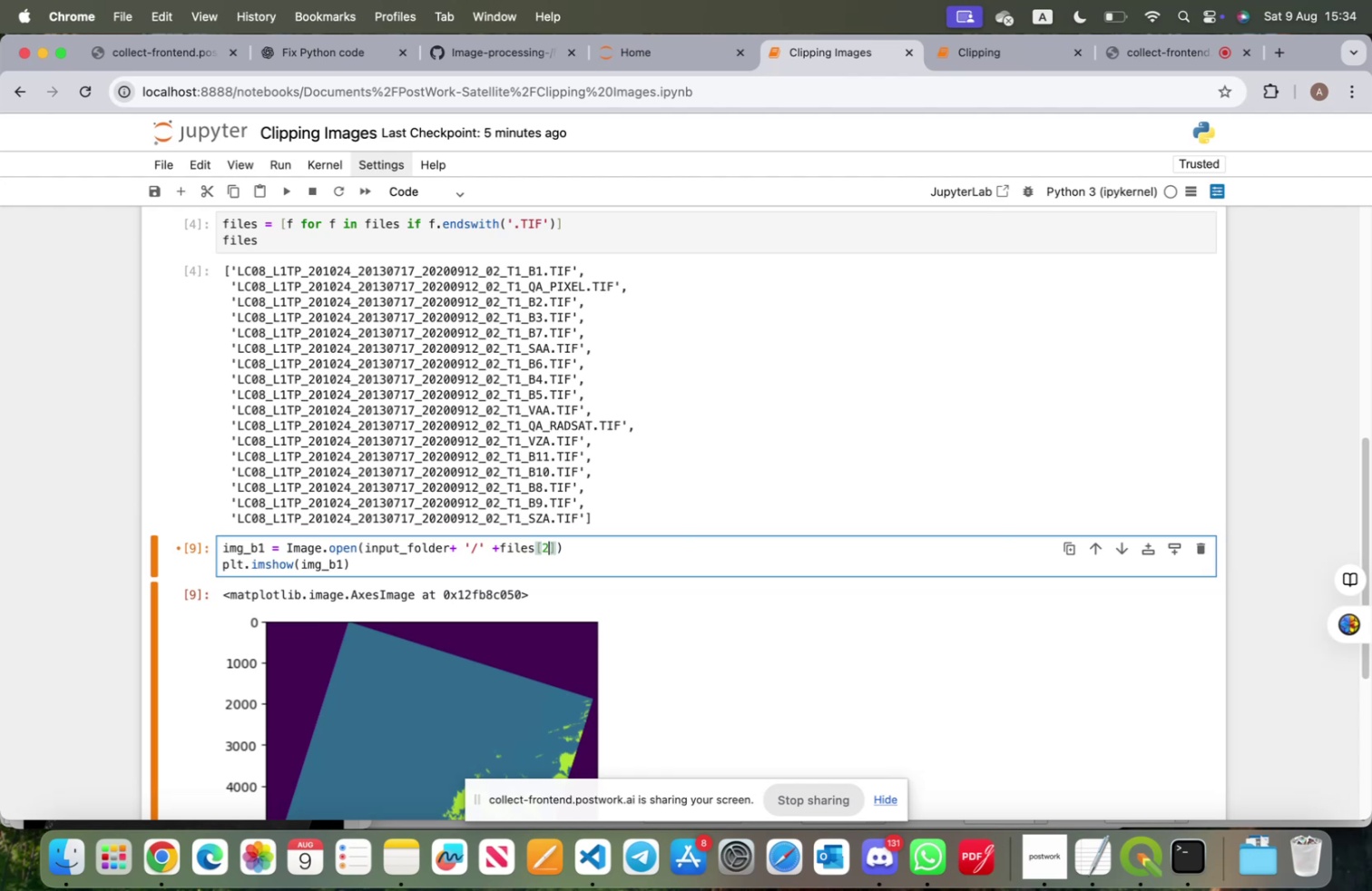 
key(Shift+Enter)
 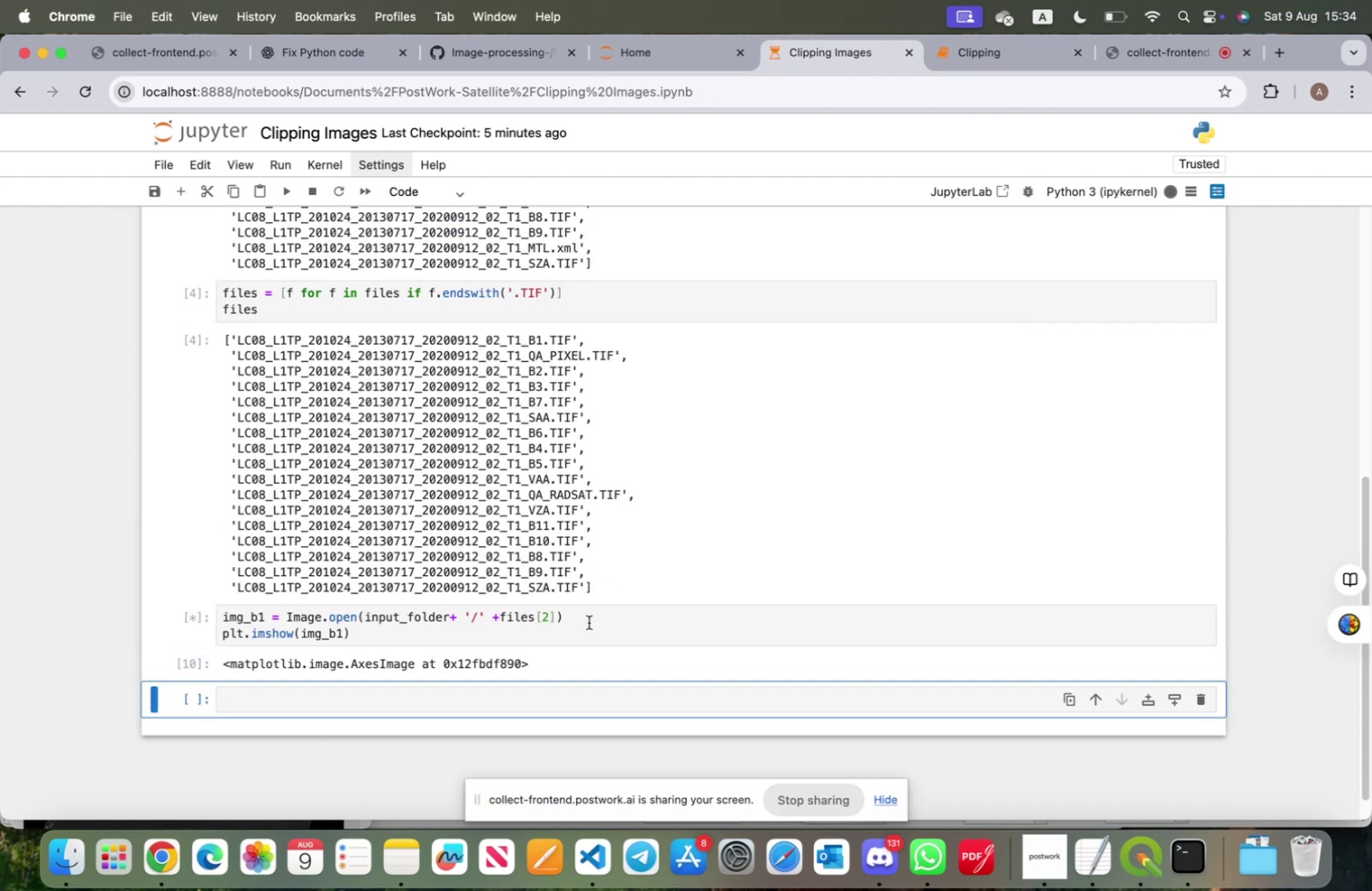 
scroll: coordinate [589, 623], scroll_direction: down, amount: 7.0
 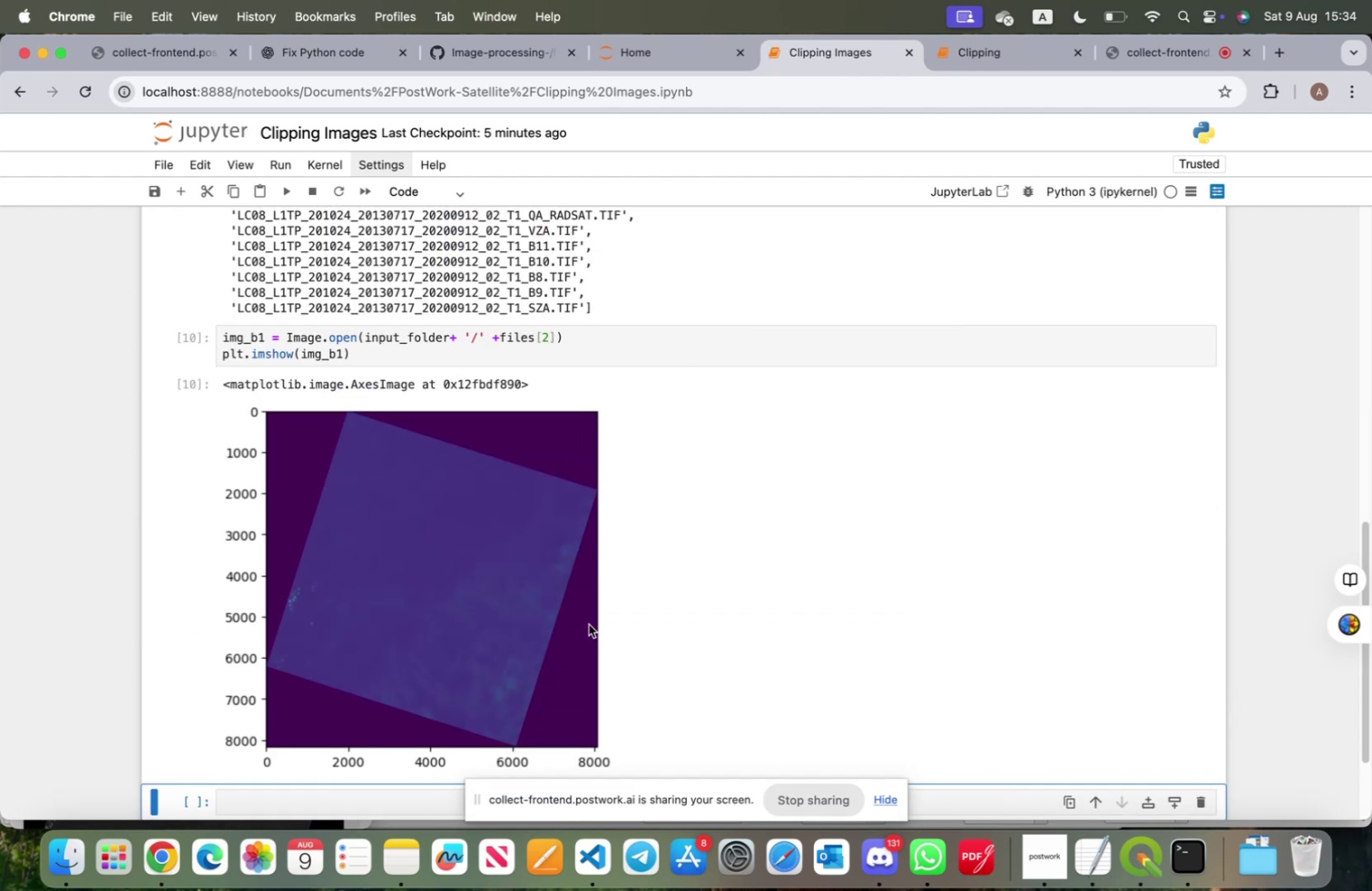 
scroll: coordinate [588, 622], scroll_direction: up, amount: 3.0
 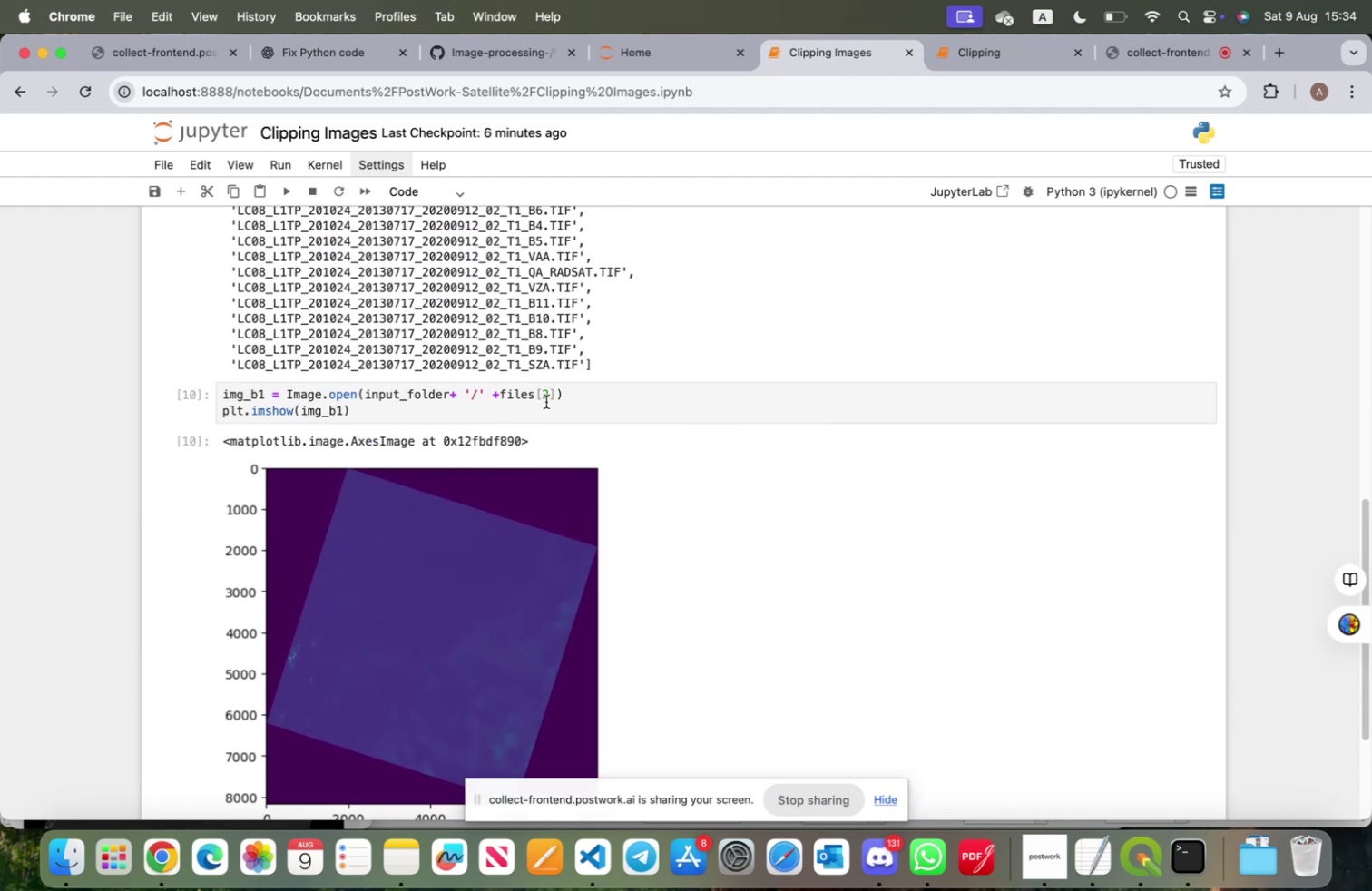 
left_click([547, 397])
 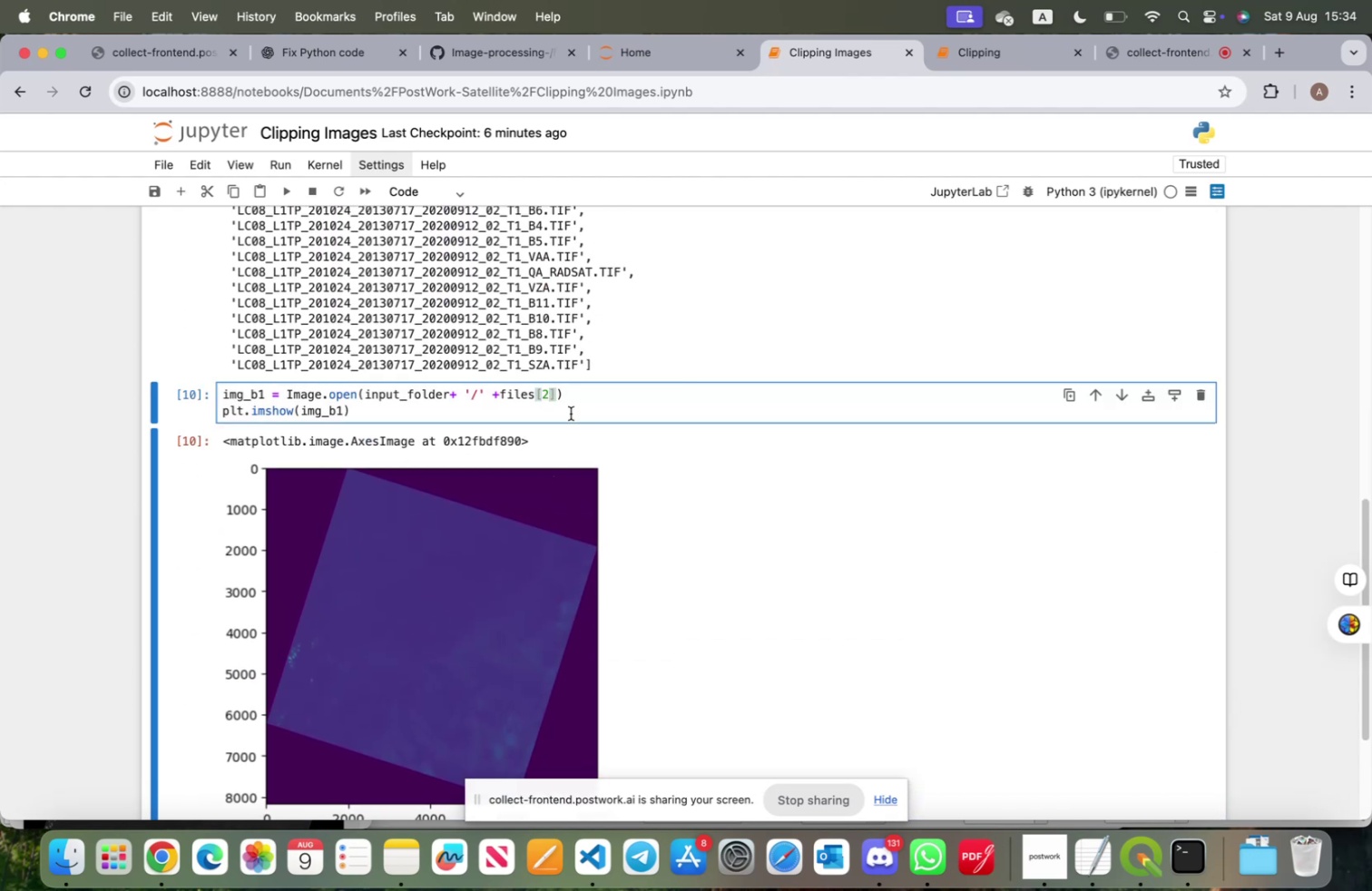 
key(Backspace)
 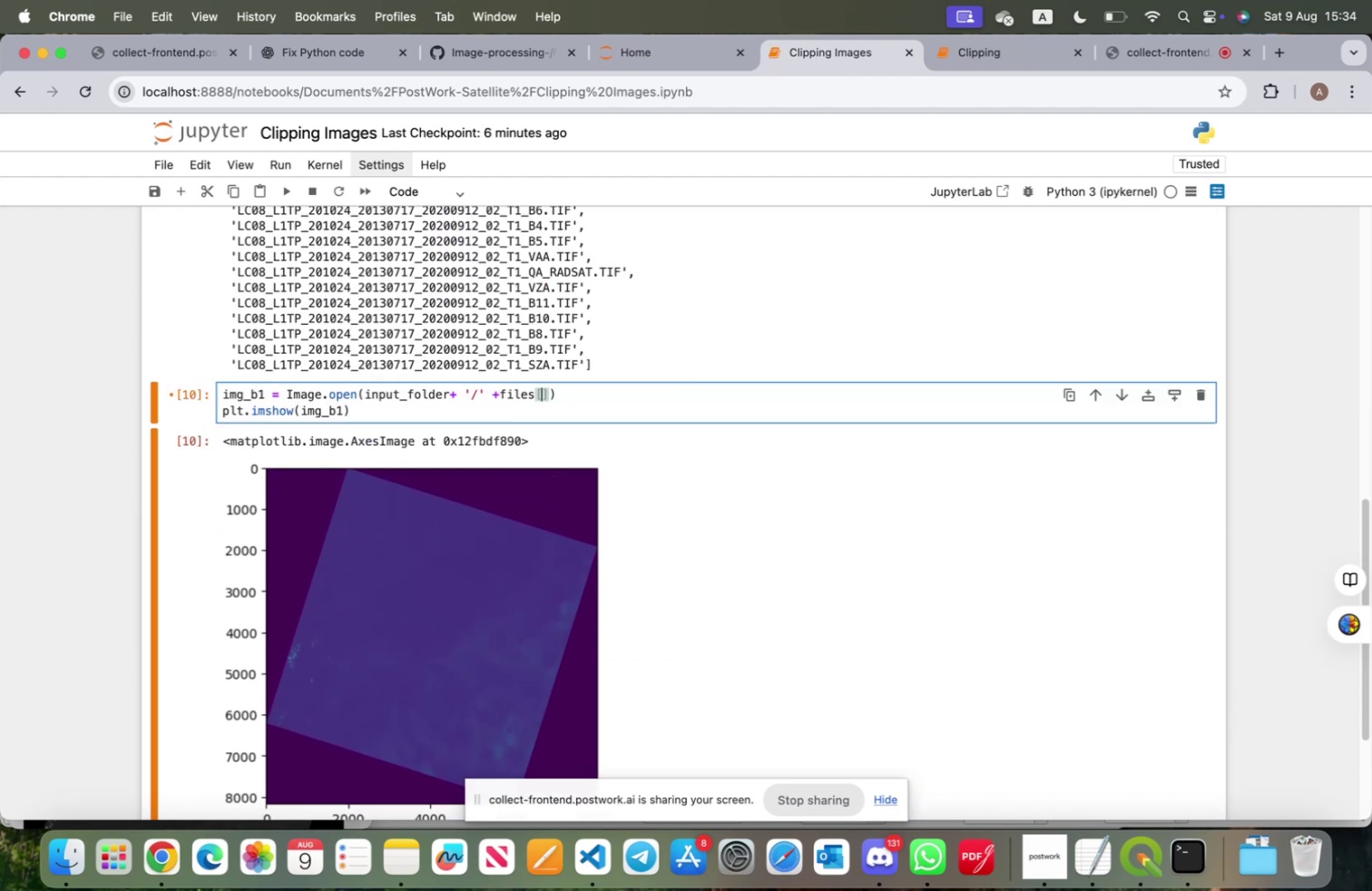 
key(3)
 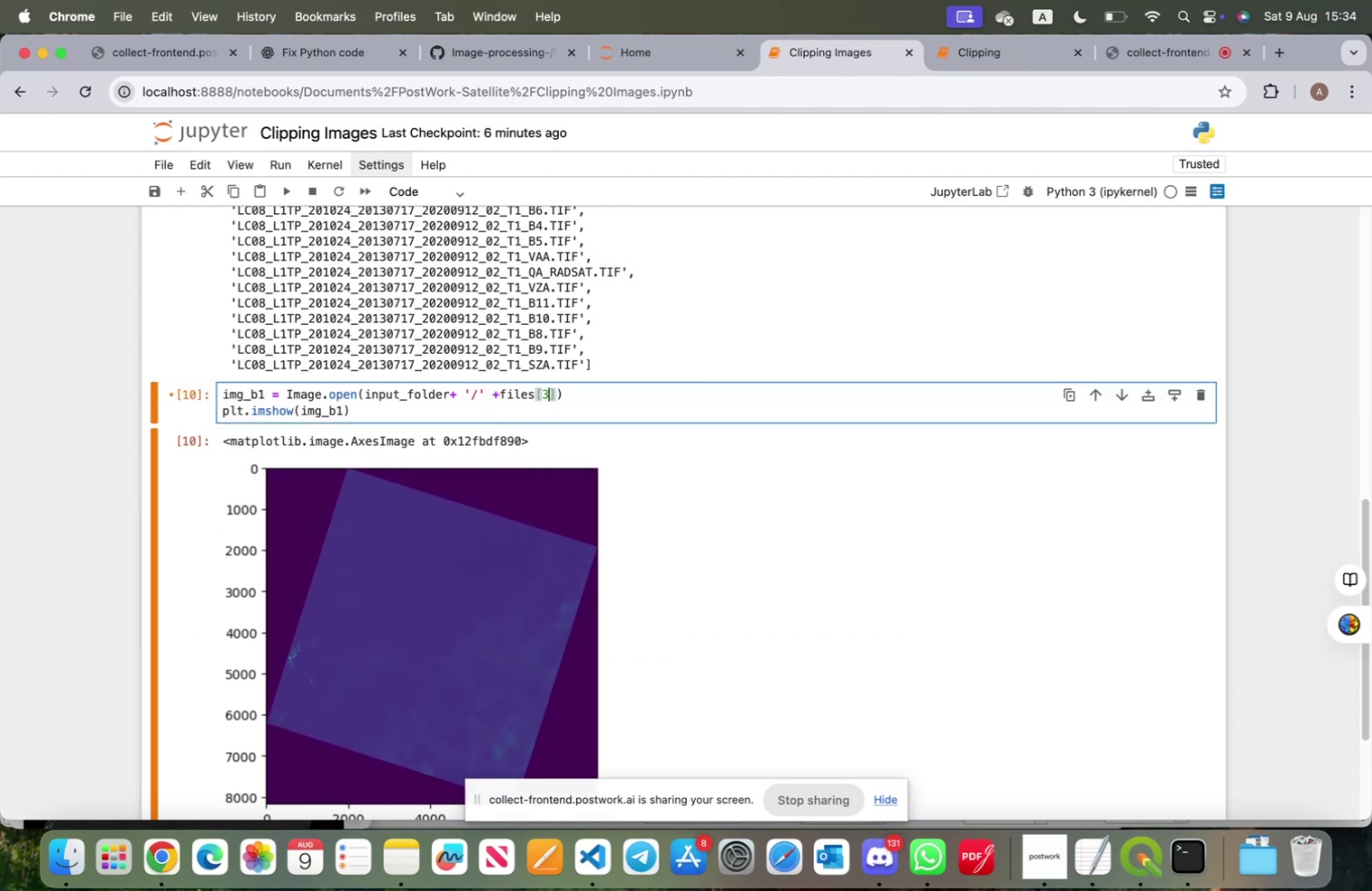 
key(Shift+ShiftRight)
 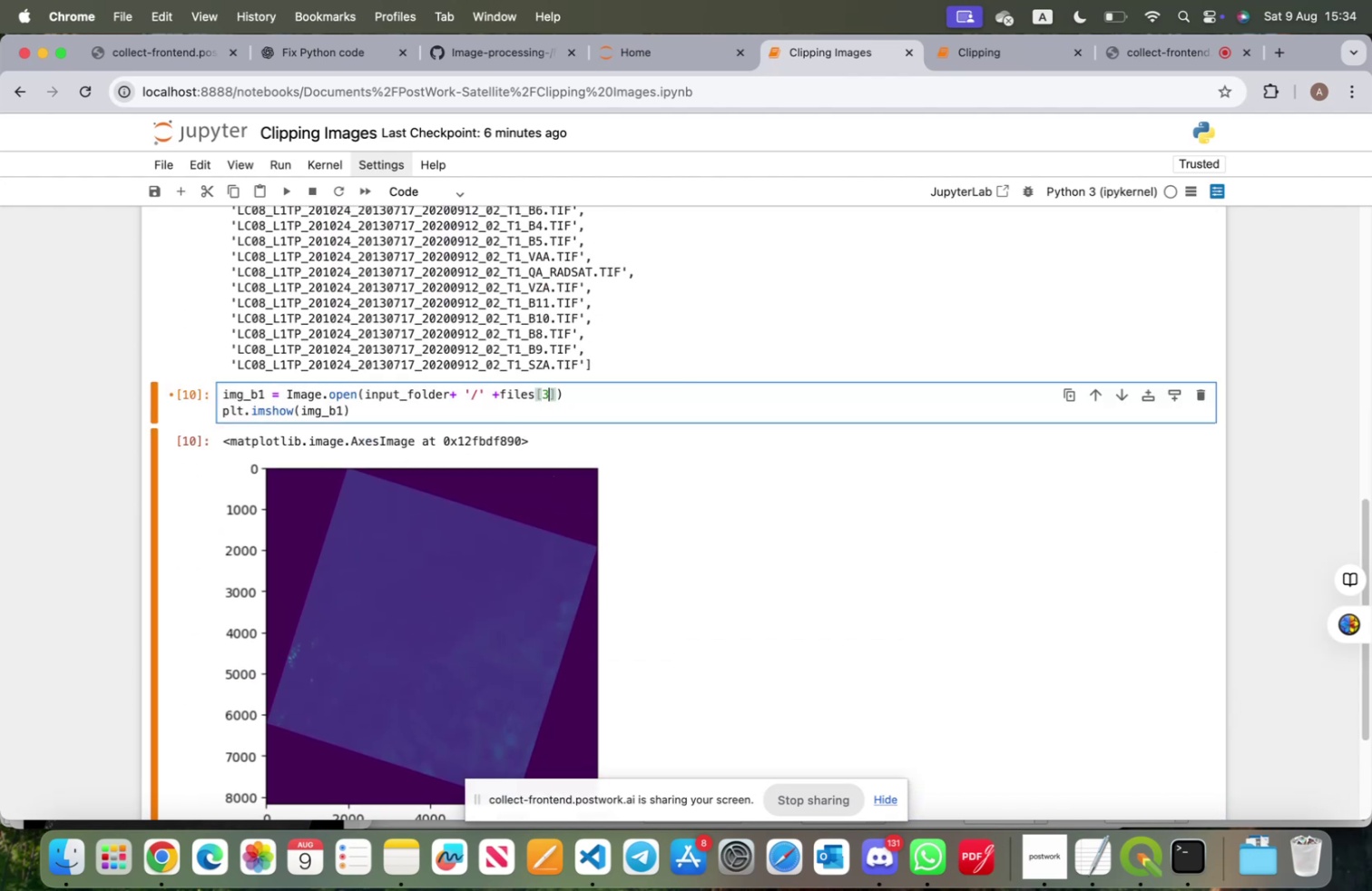 
key(Shift+Enter)
 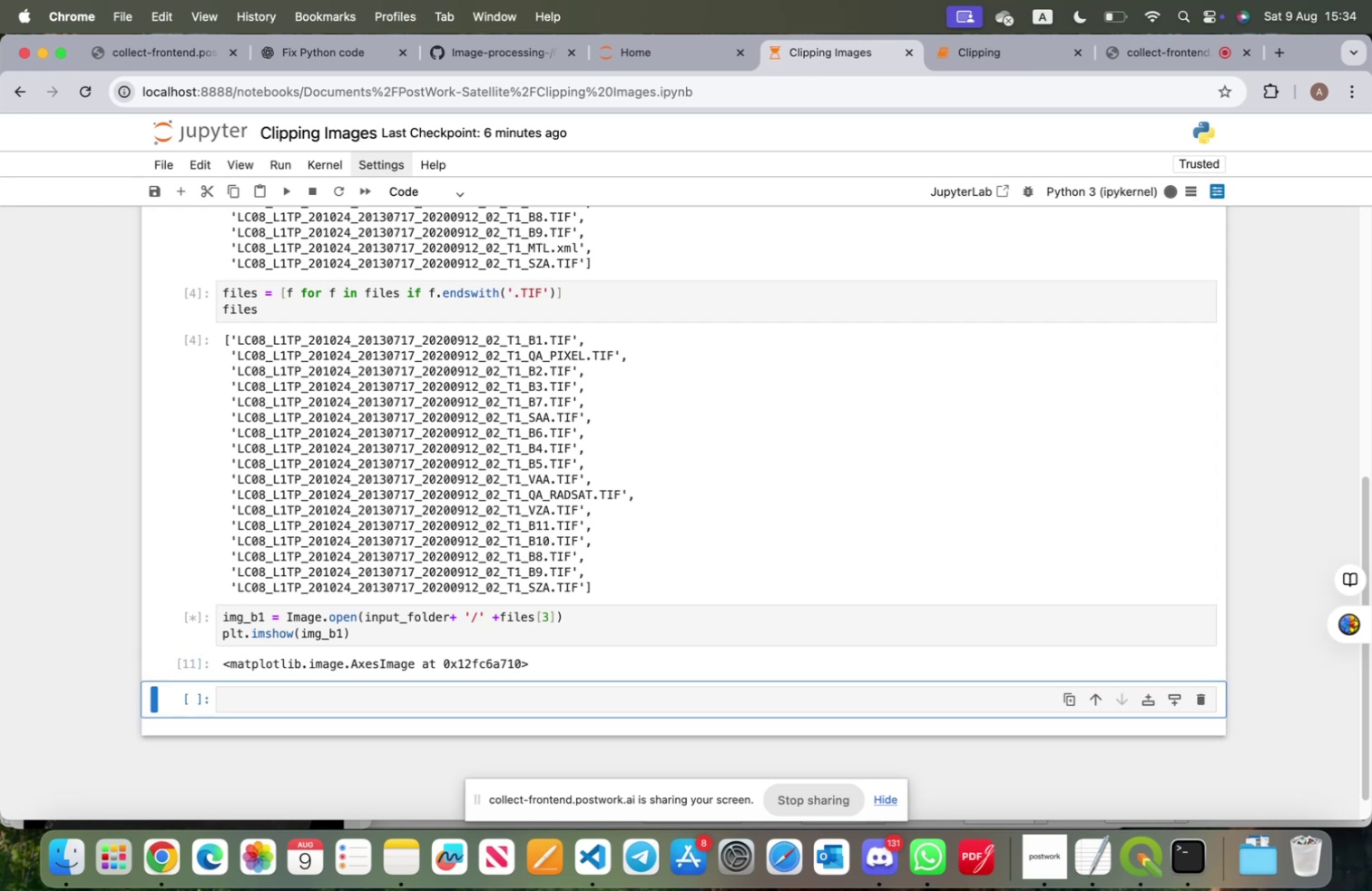 
scroll: coordinate [569, 575], scroll_direction: down, amount: 19.0
 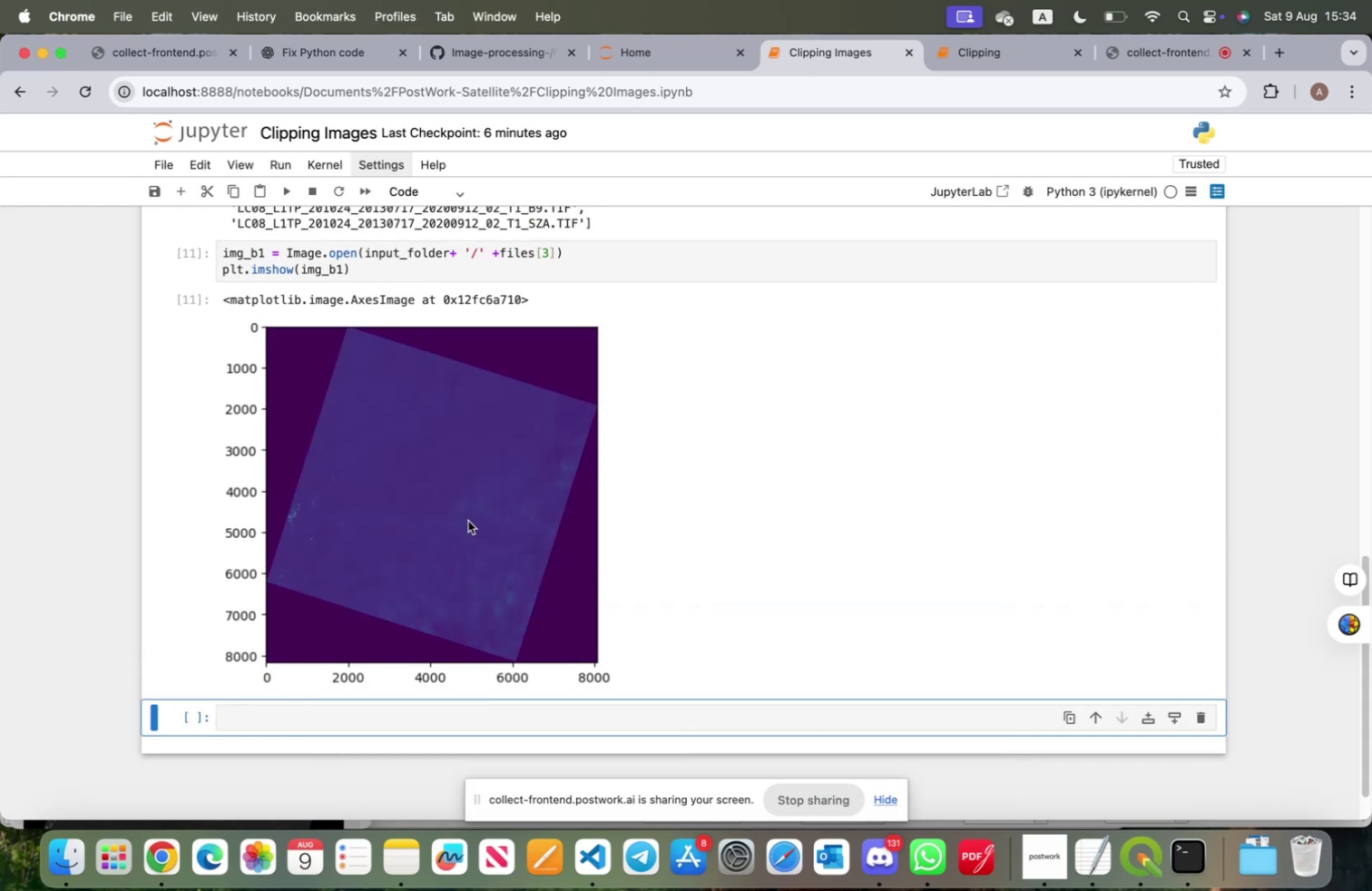 
scroll: coordinate [544, 494], scroll_direction: up, amount: 7.0
 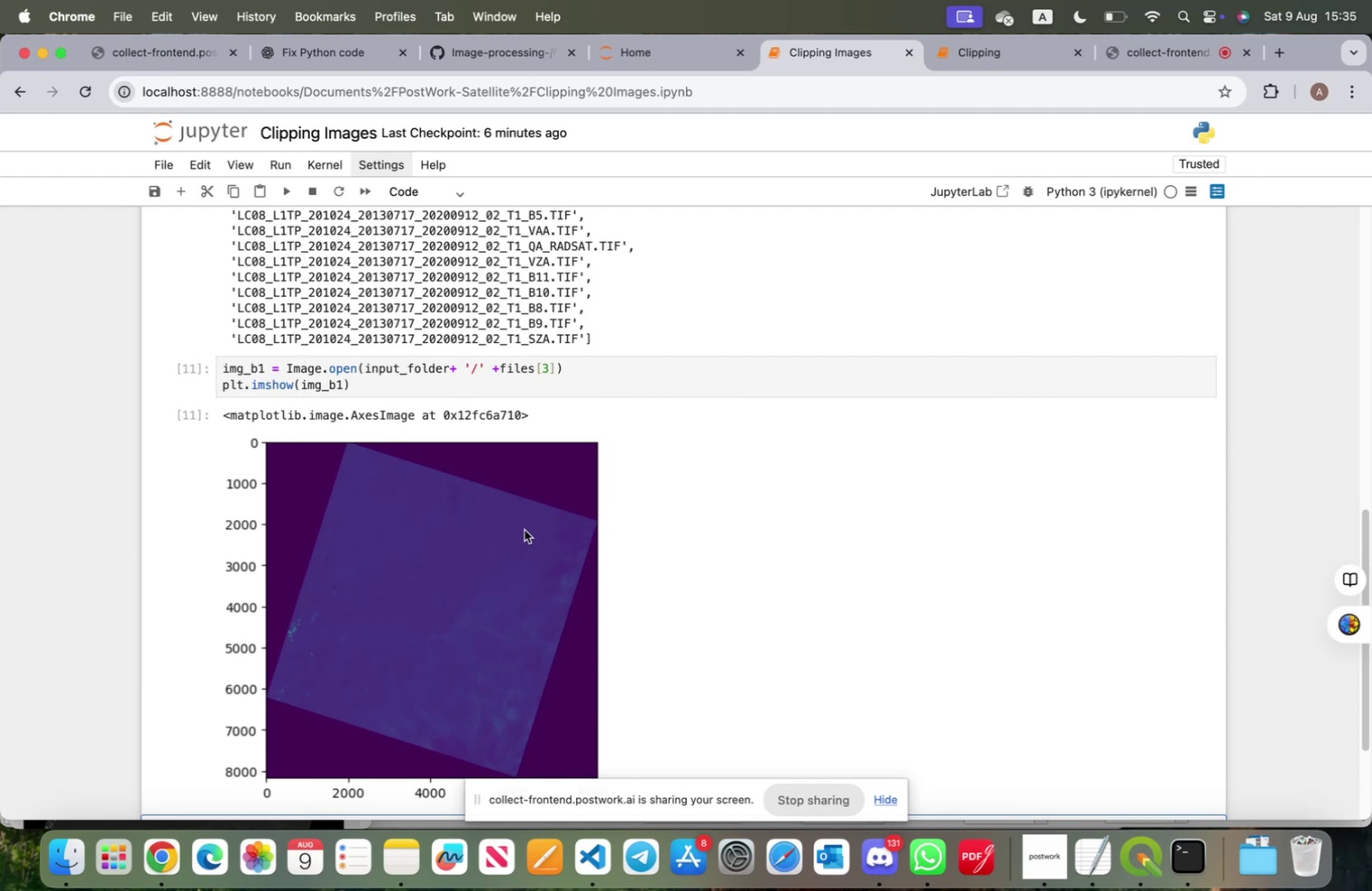 
wait(6.23)
 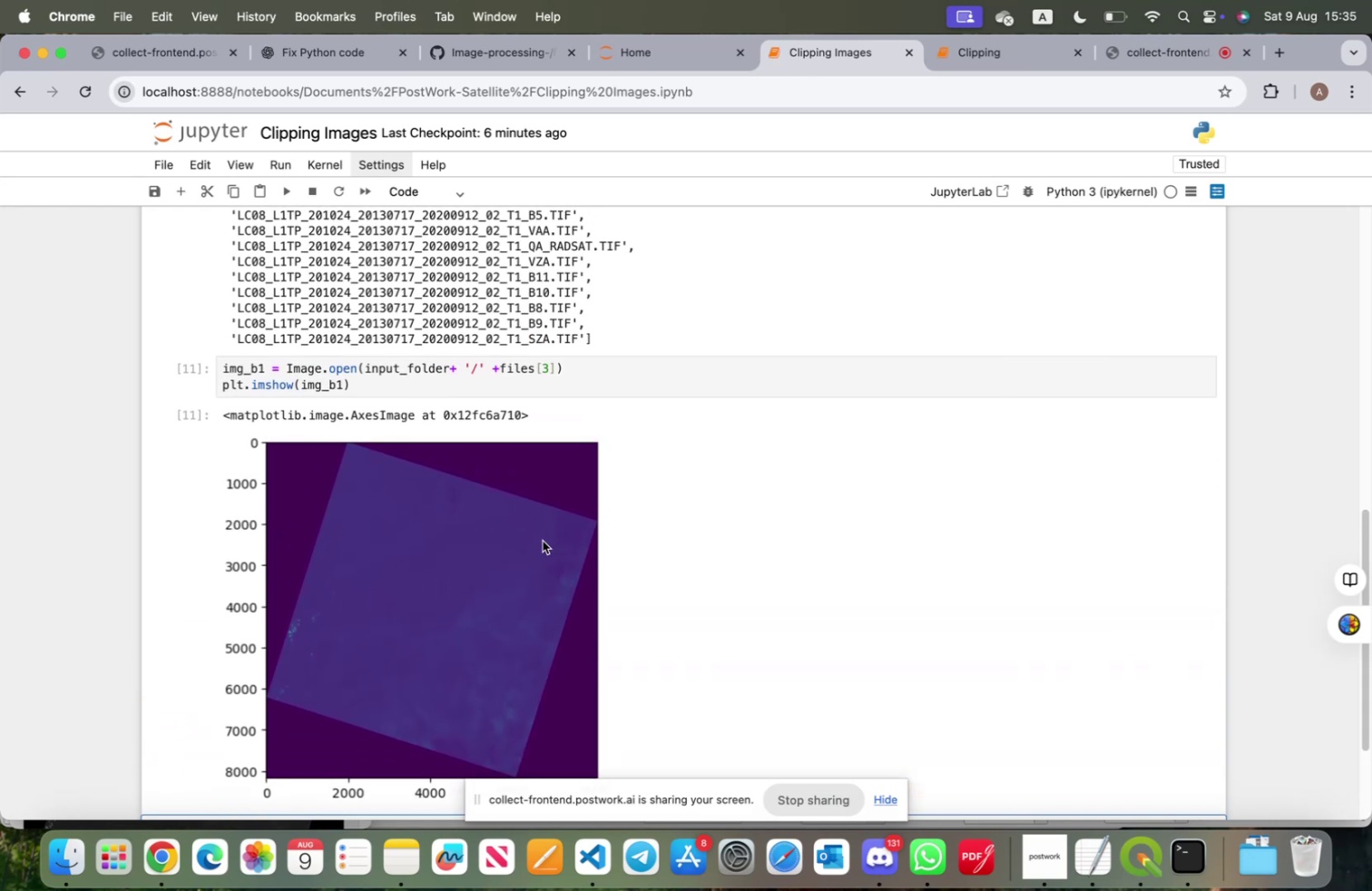 
scroll: coordinate [509, 505], scroll_direction: down, amount: 6.0
 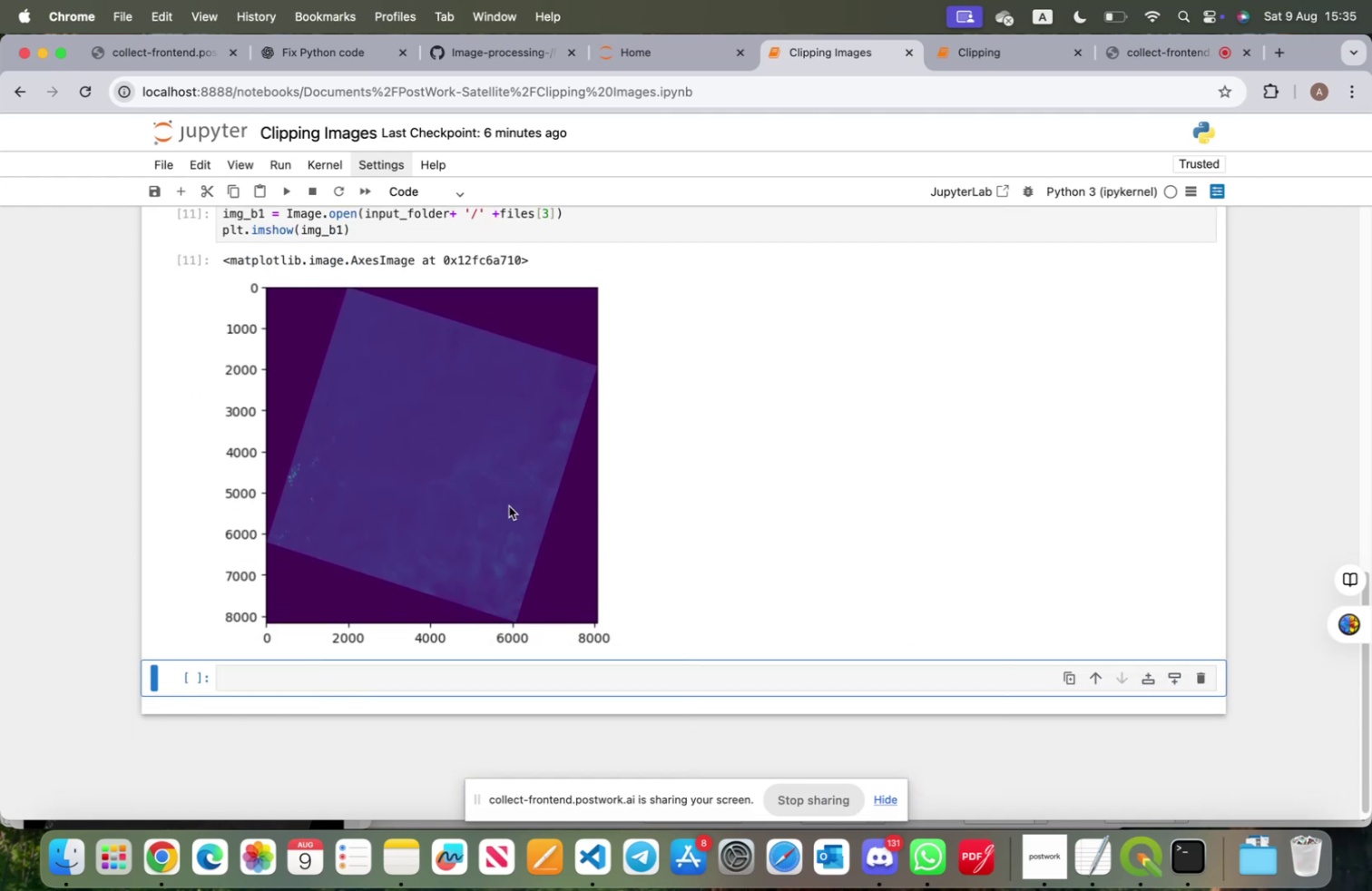 
scroll: coordinate [509, 505], scroll_direction: up, amount: 25.0
 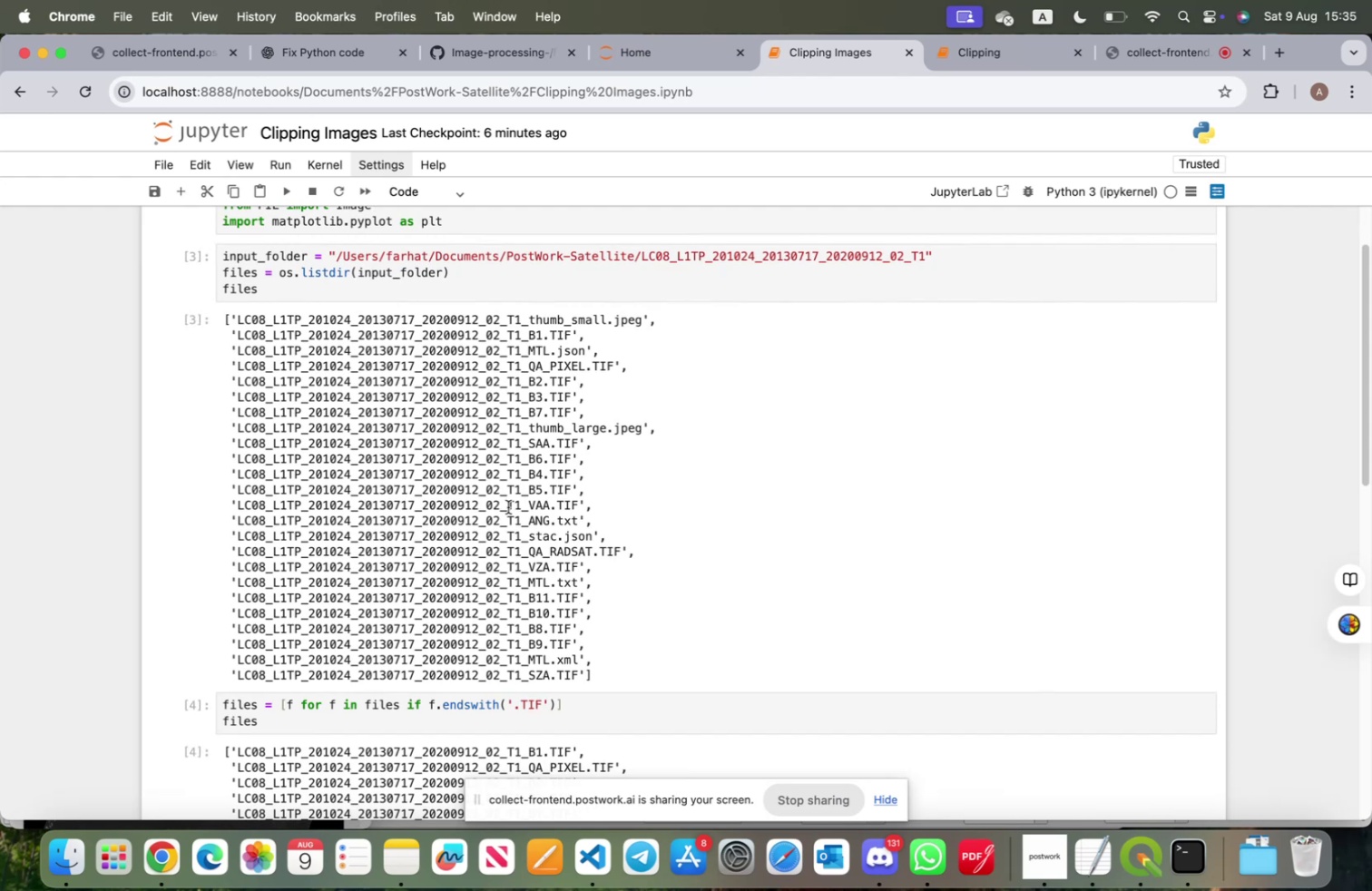 
scroll: coordinate [367, 447], scroll_direction: down, amount: 20.0
 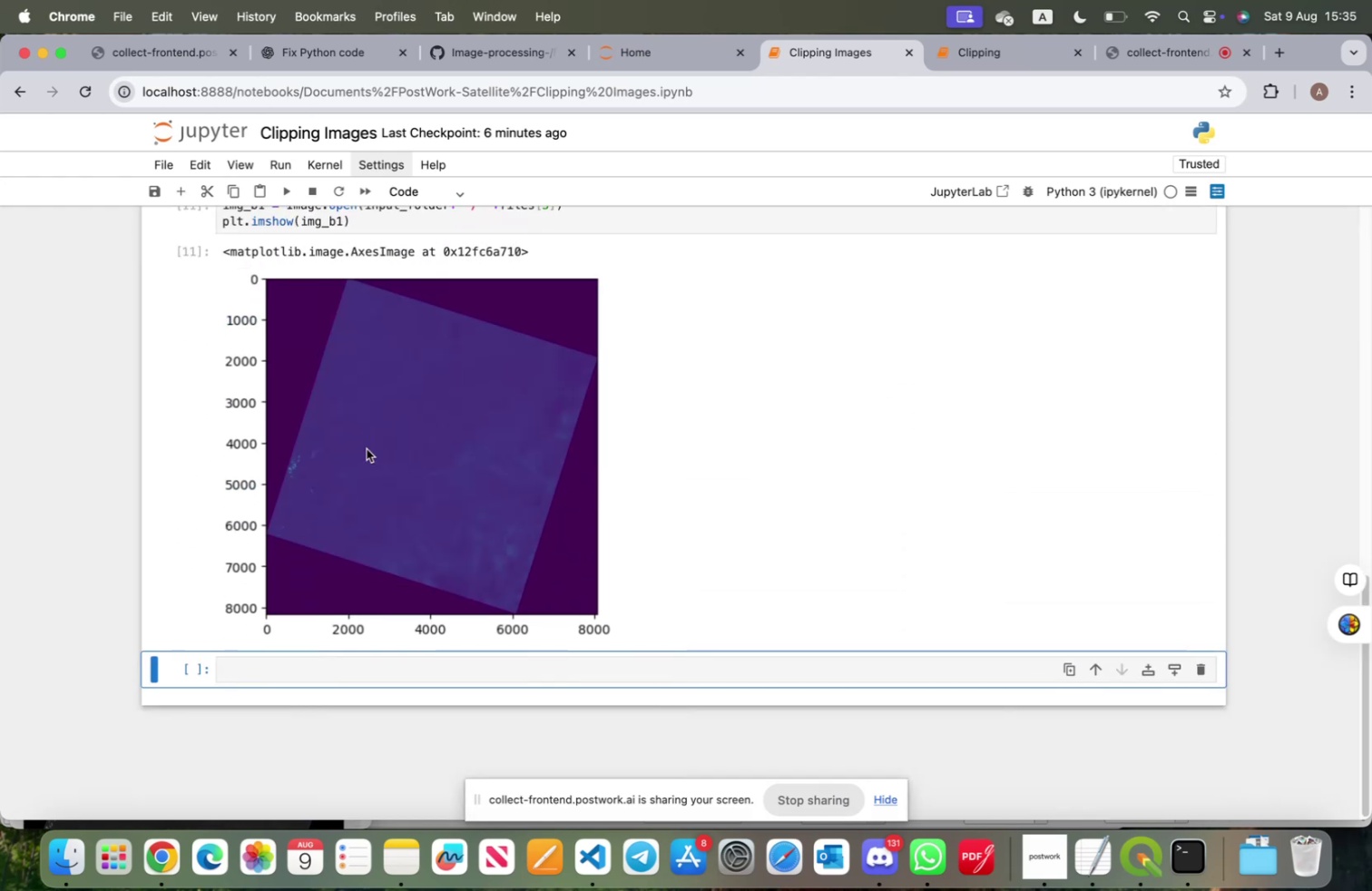 
scroll: coordinate [367, 448], scroll_direction: up, amount: 3.0
 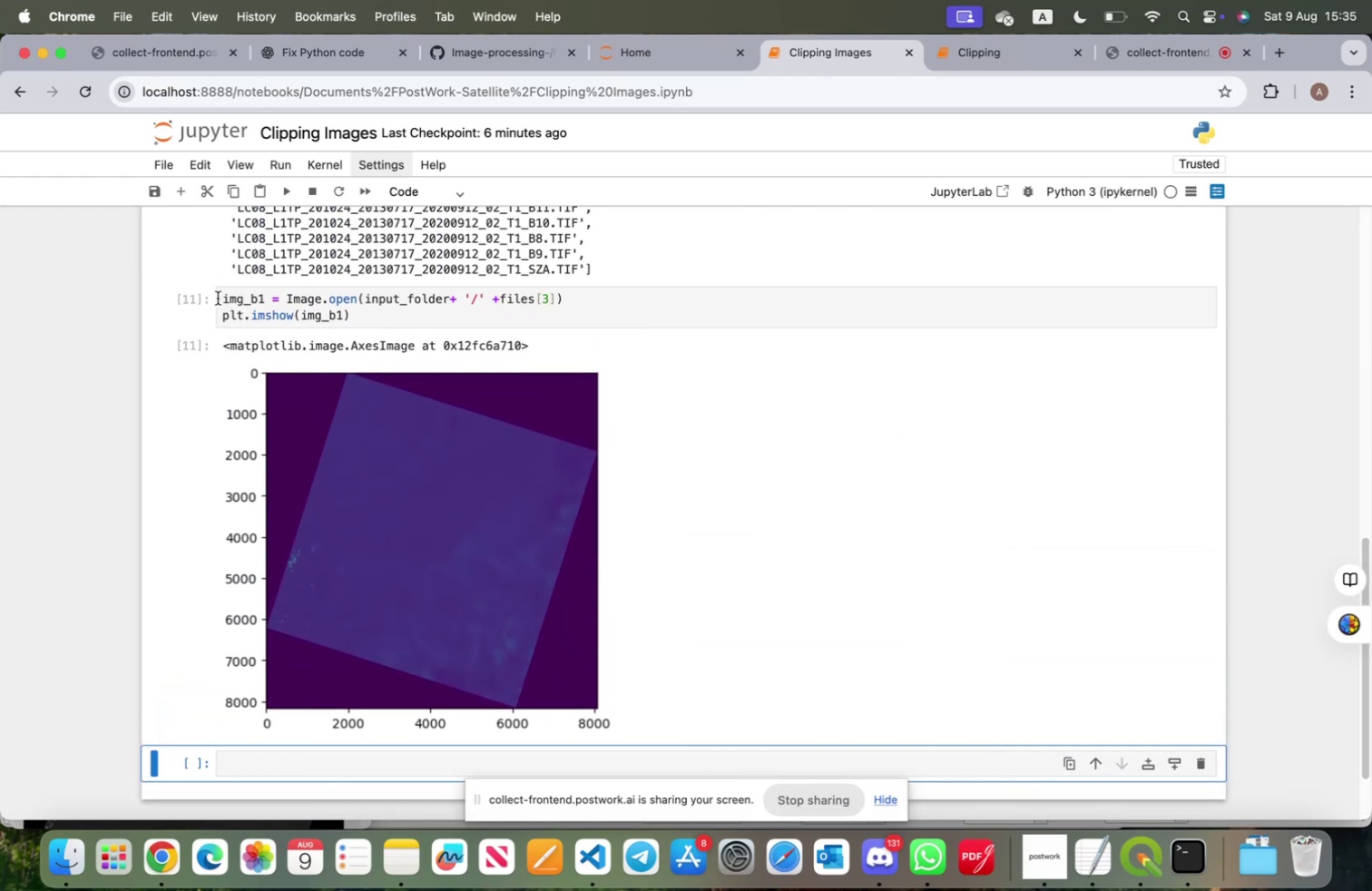 
scroll: coordinate [348, 511], scroll_direction: down, amount: 5.0
 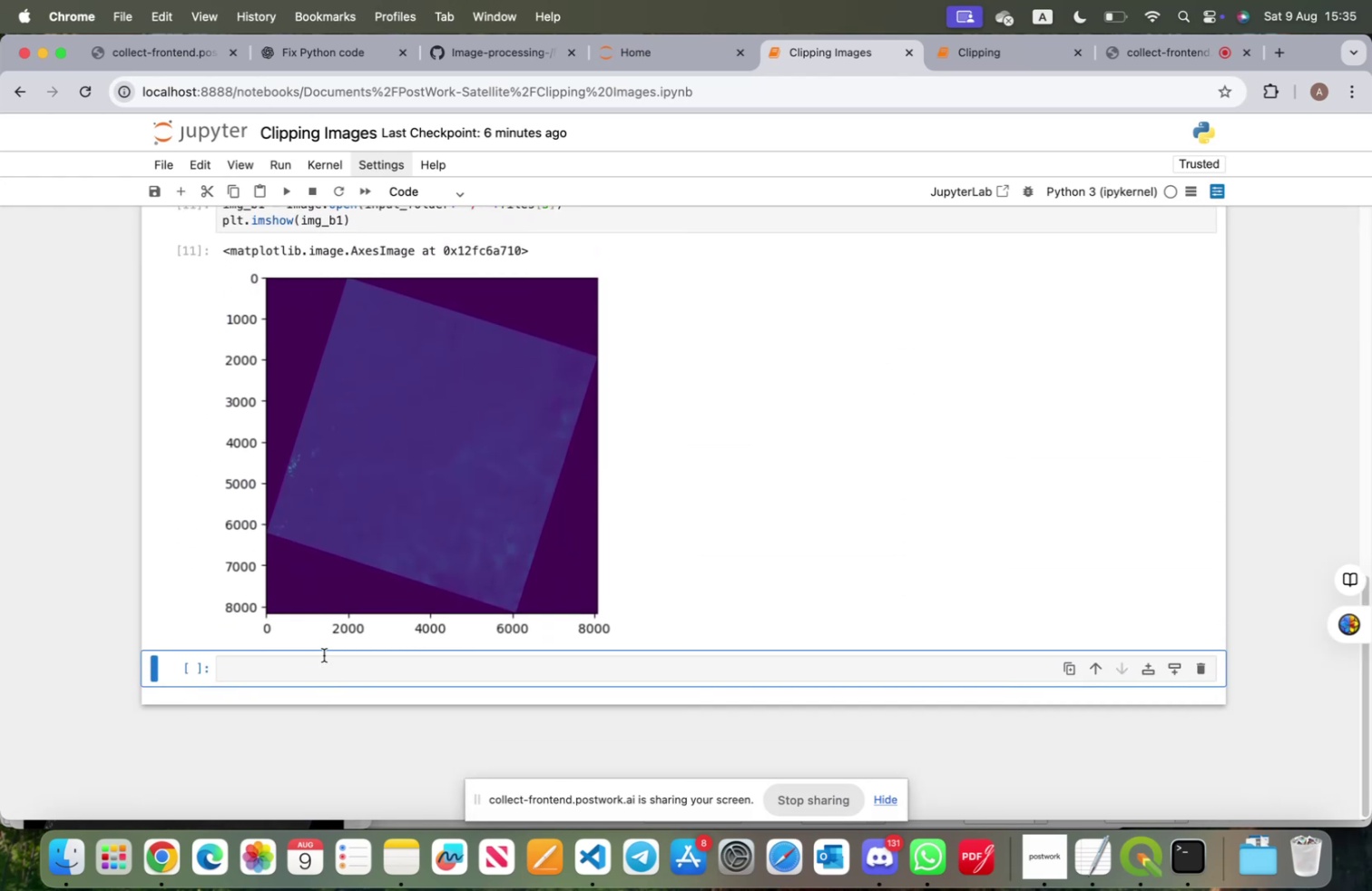 
left_click([324, 659])
 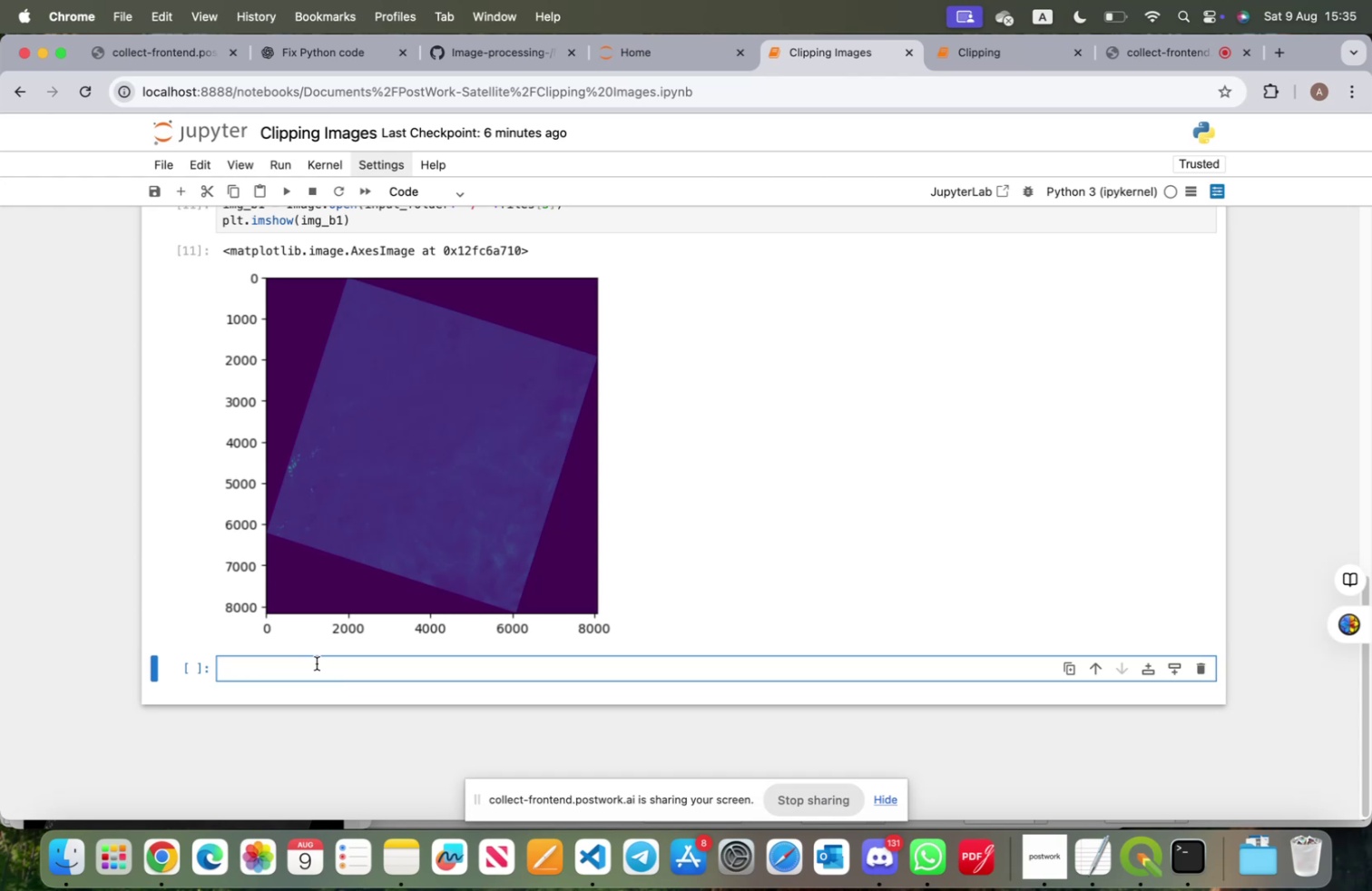 
hold_key(key=OptionLeft, duration=0.4)
 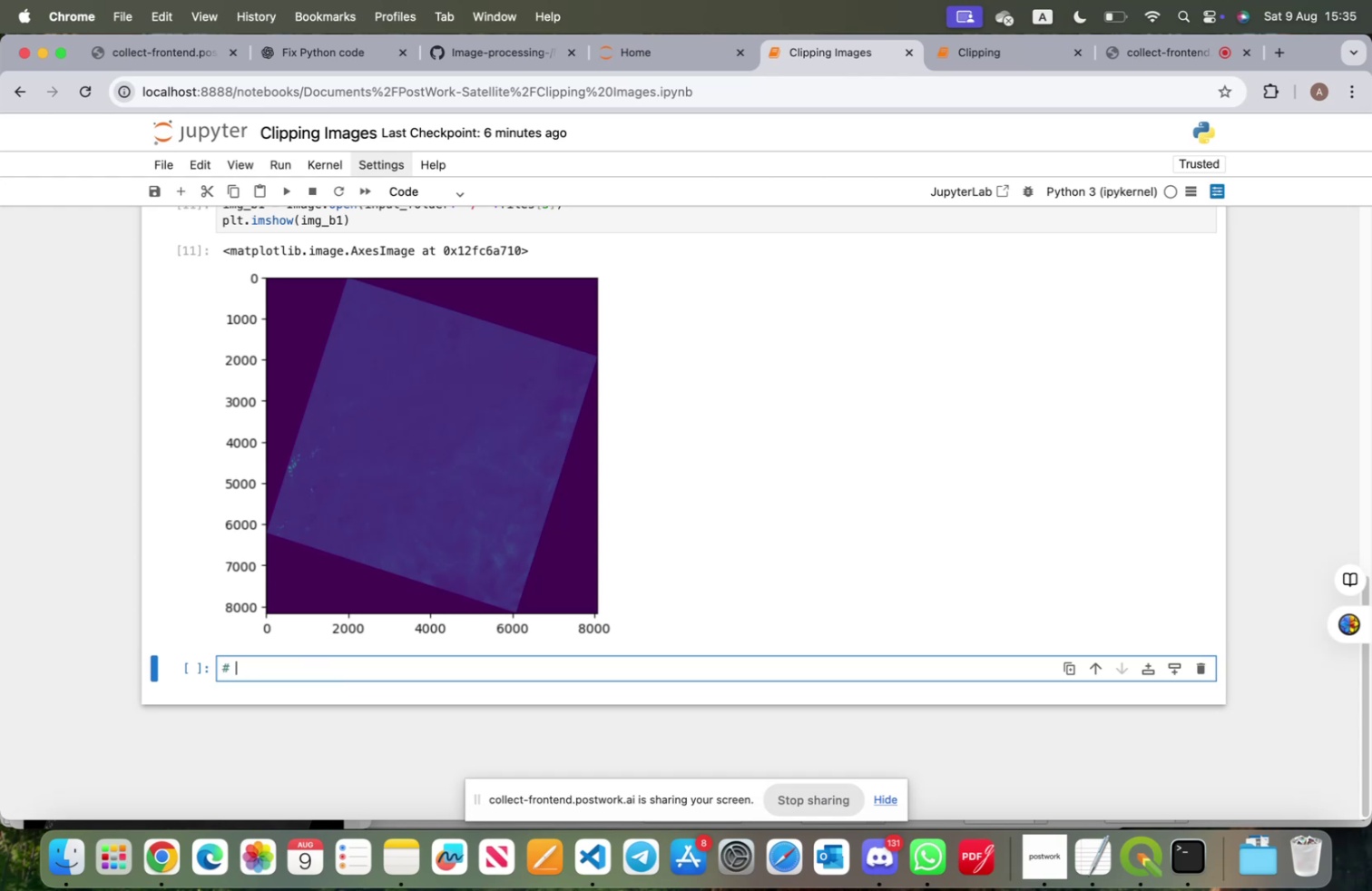 
type(3 Clipppi)
key(Backspace)
key(Backspace)
type(ing the image )
 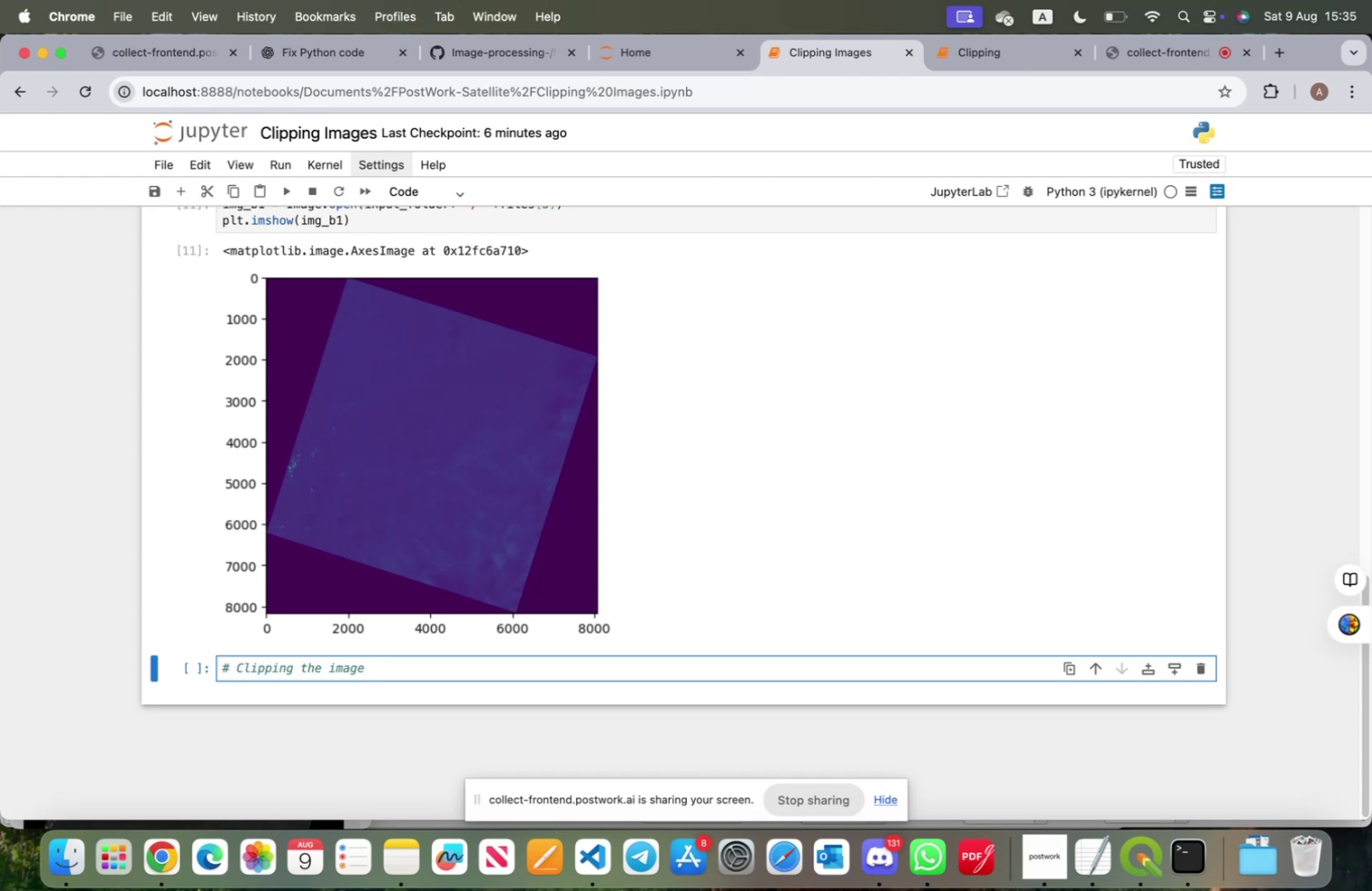 
type(to the desired location - O)
key(Backspace)
type(London)
 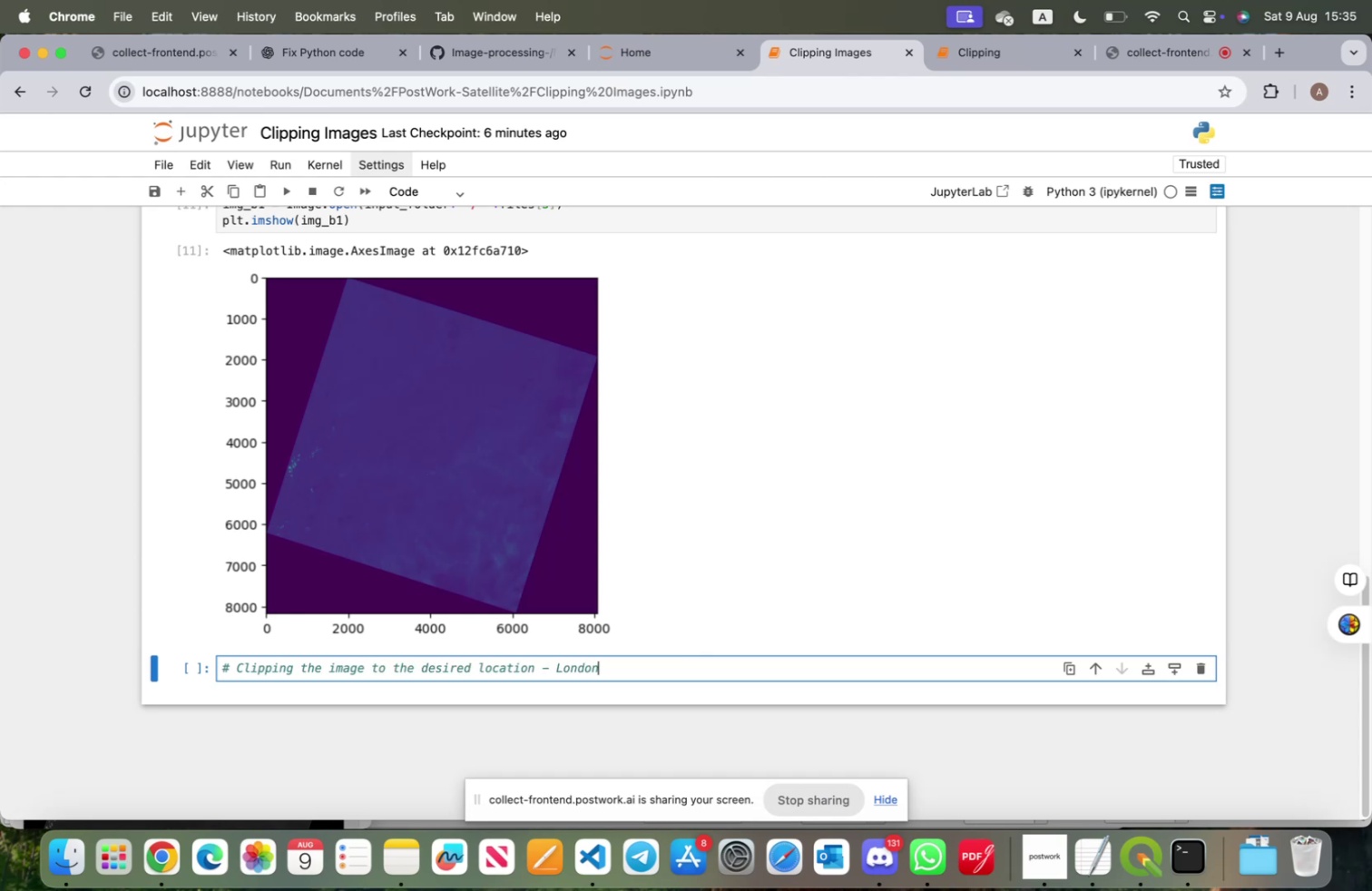 
key(Enter)
 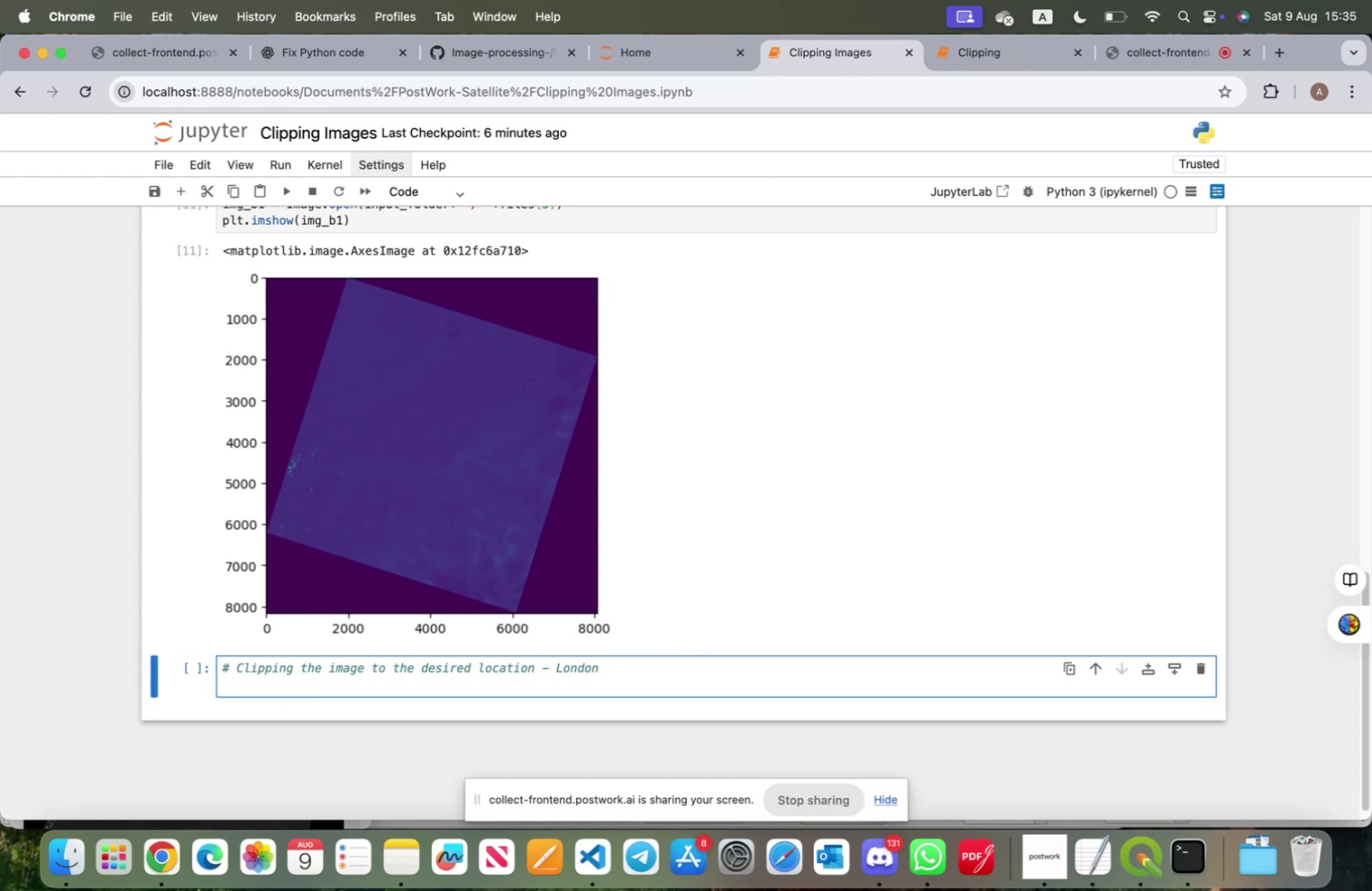 
type(shape_file =' )
key(Backspace)
 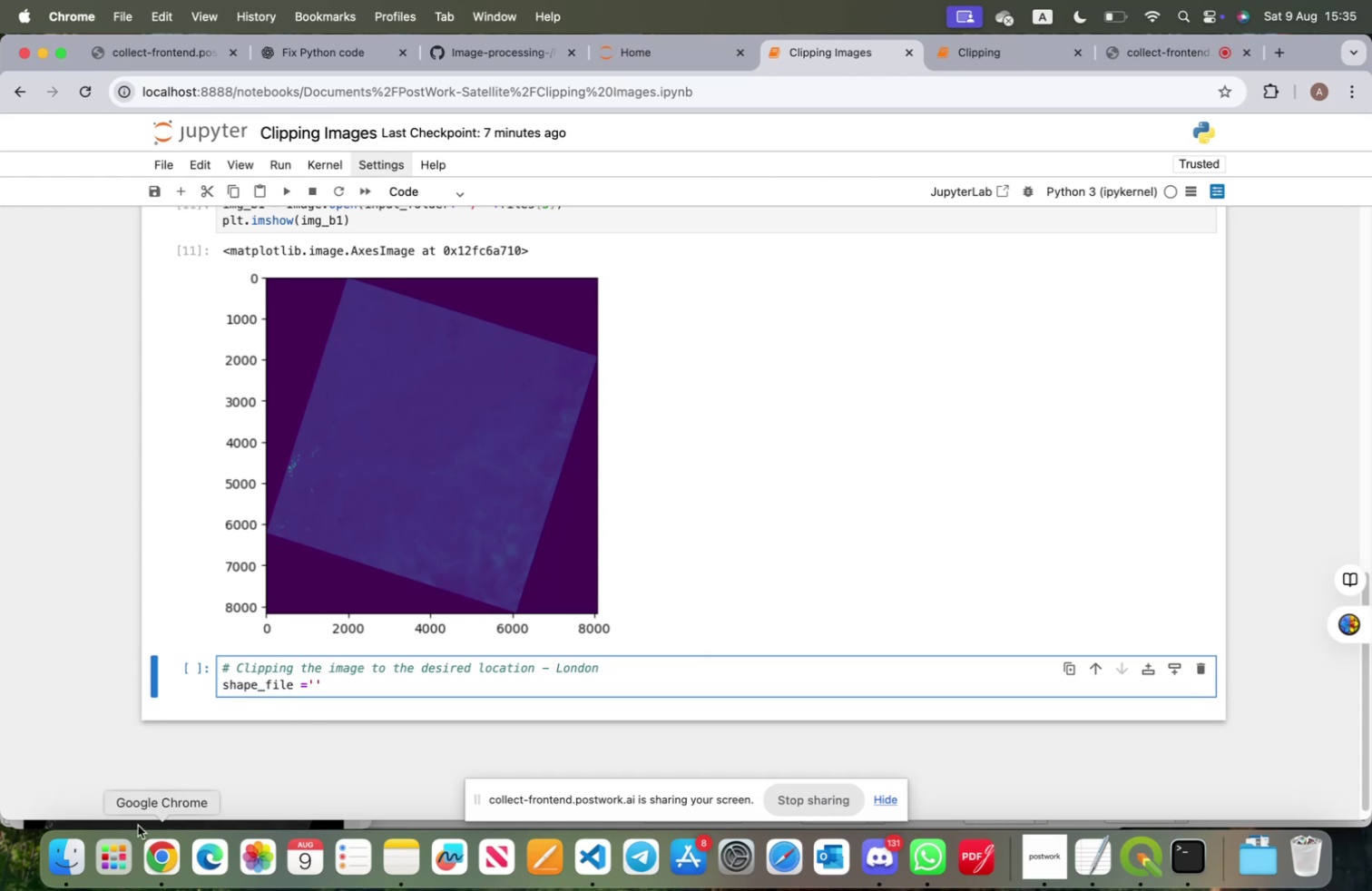 
left_click([64, 863])
 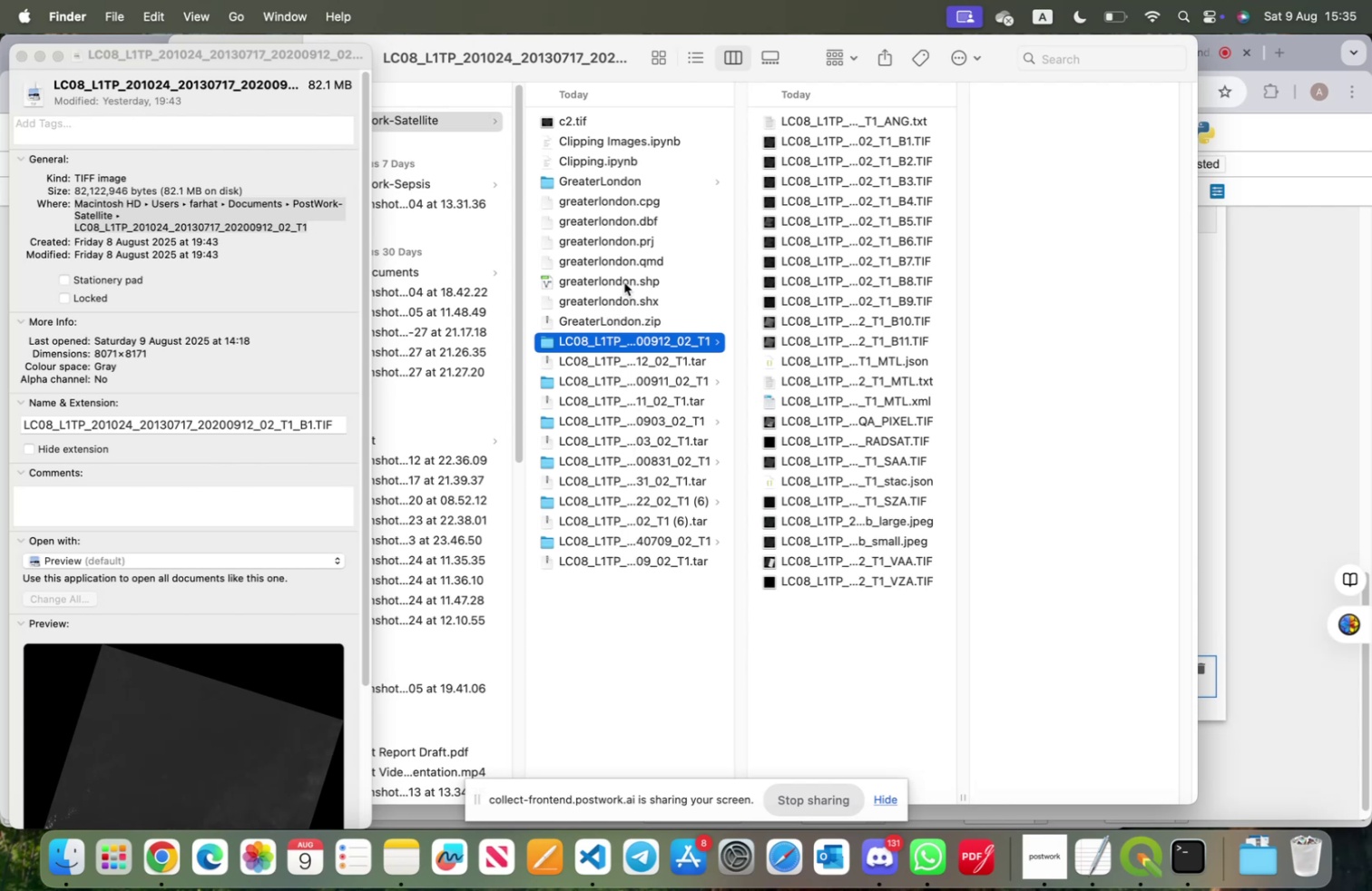 
wait(5.26)
 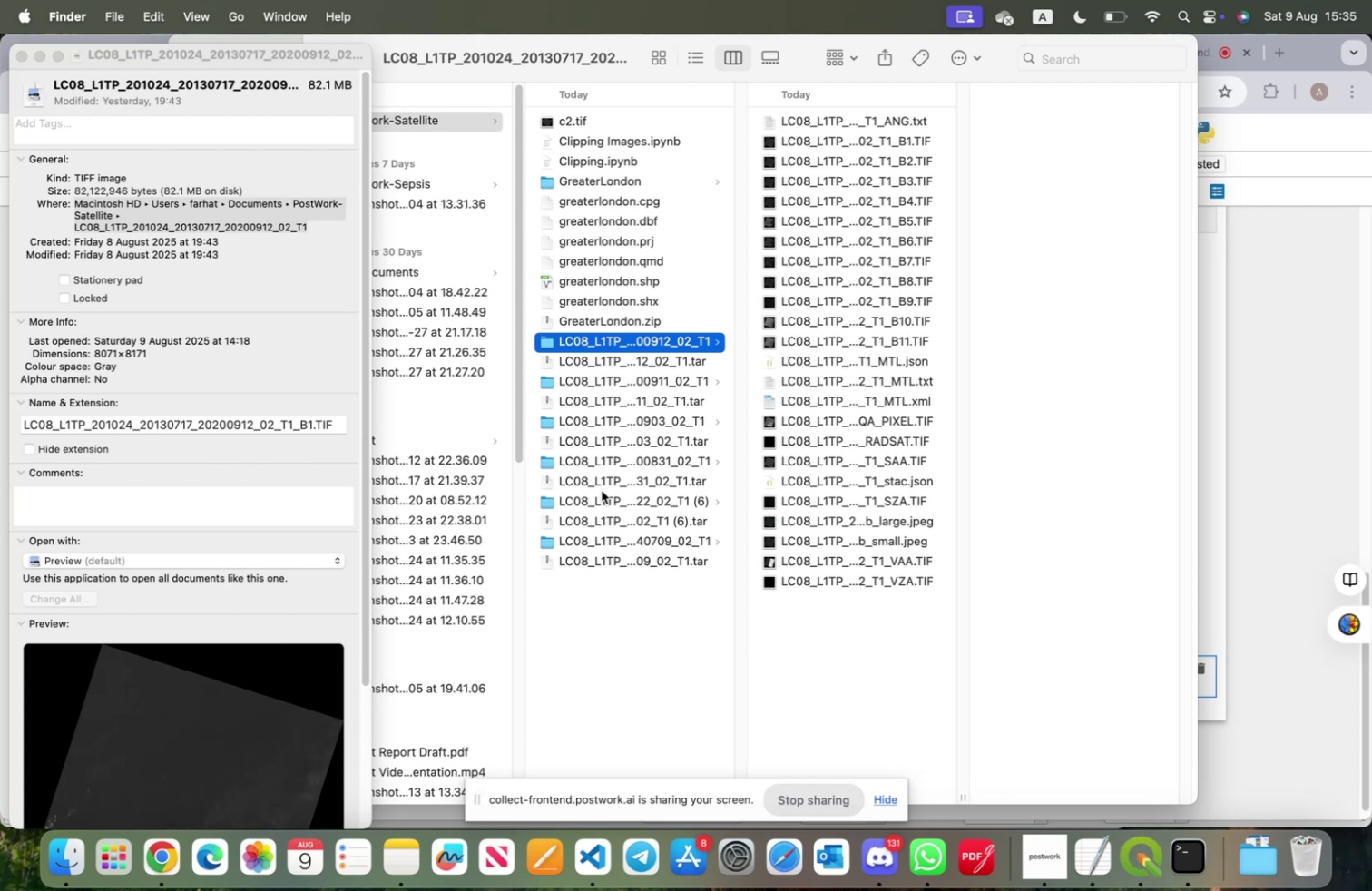 
left_click([624, 282])
 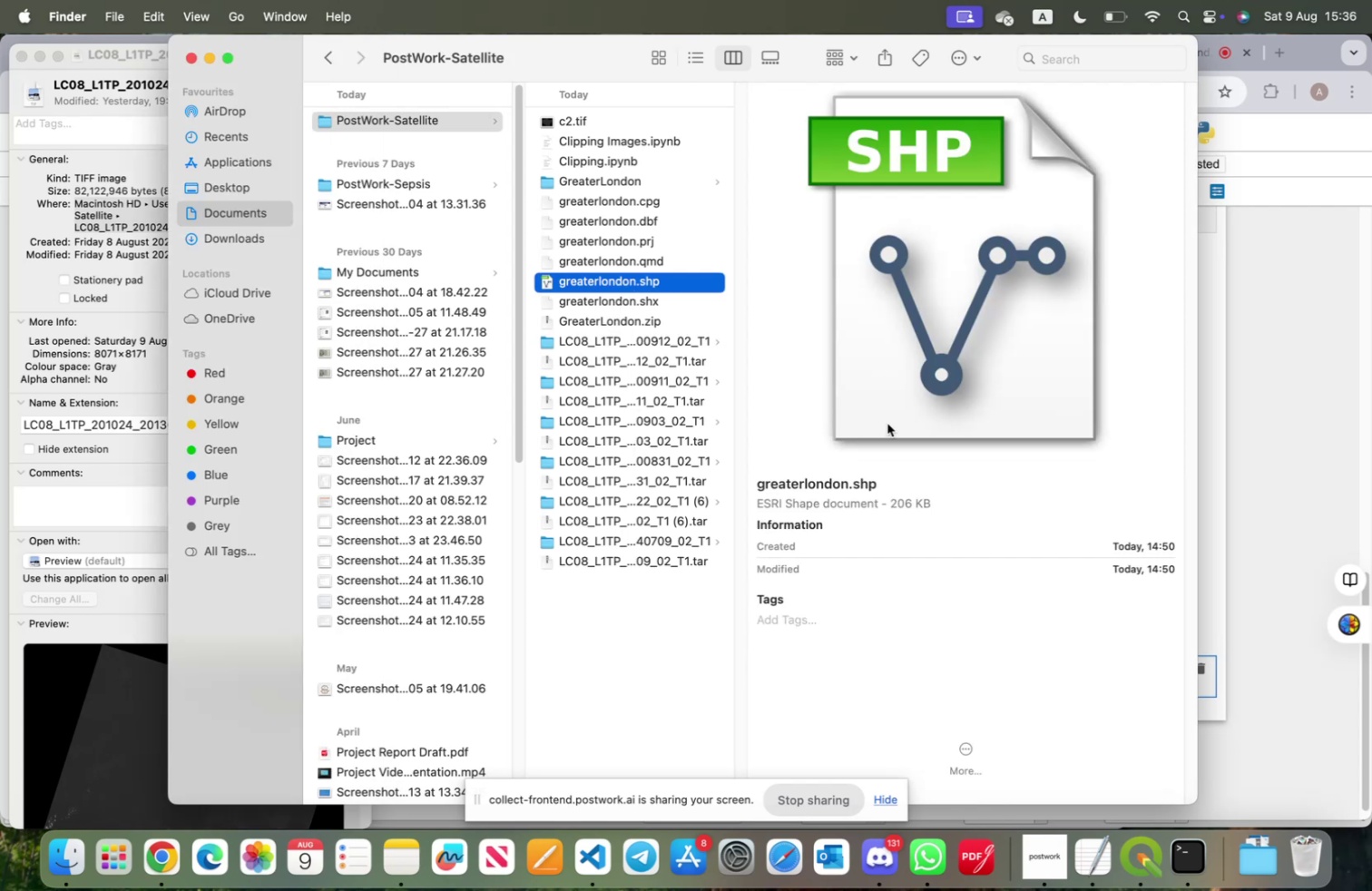 
left_click([1217, 485])
 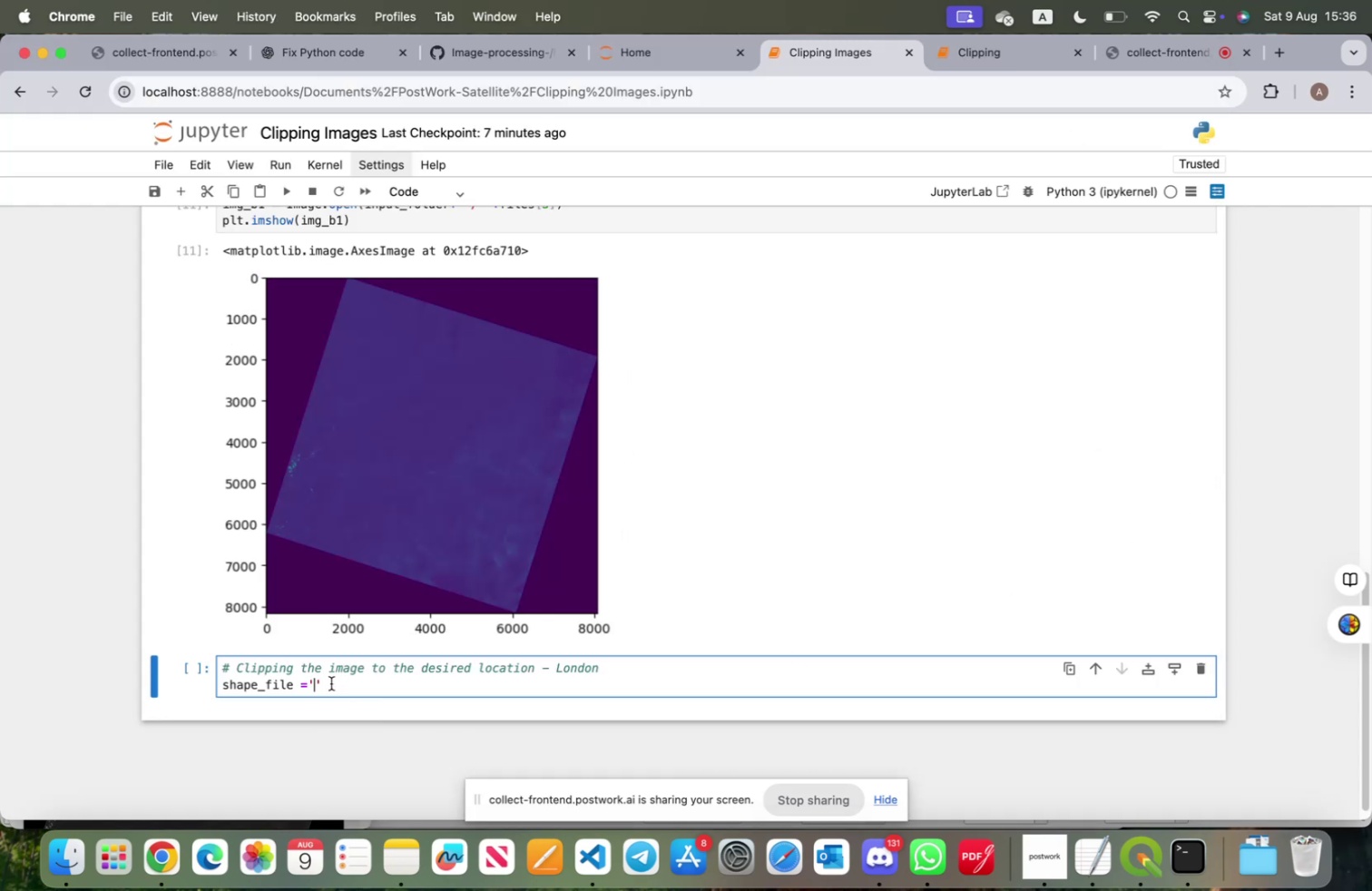 
key(Backspace)
type( input)
key(Tab)
 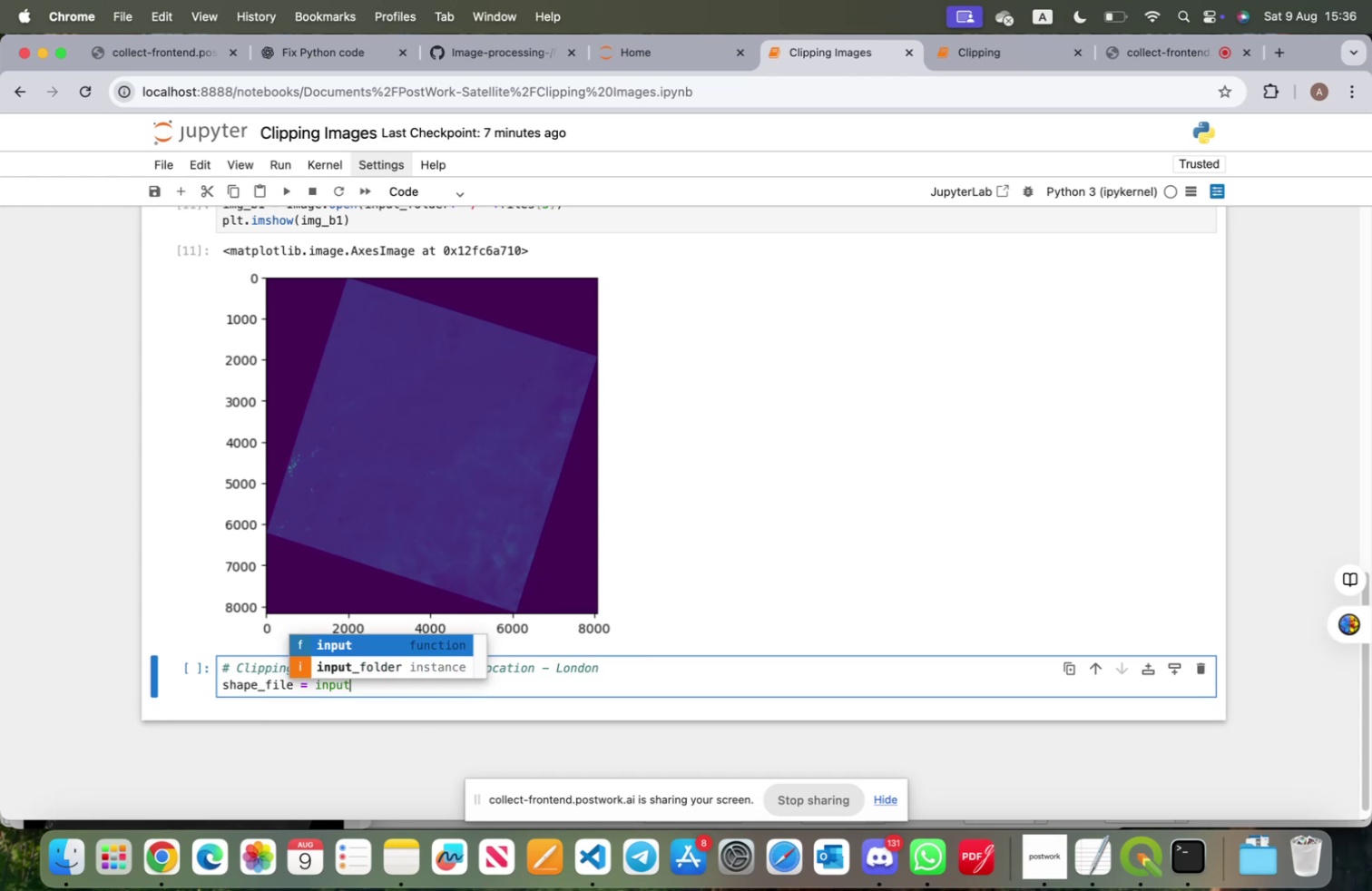 
key(ArrowDown)
 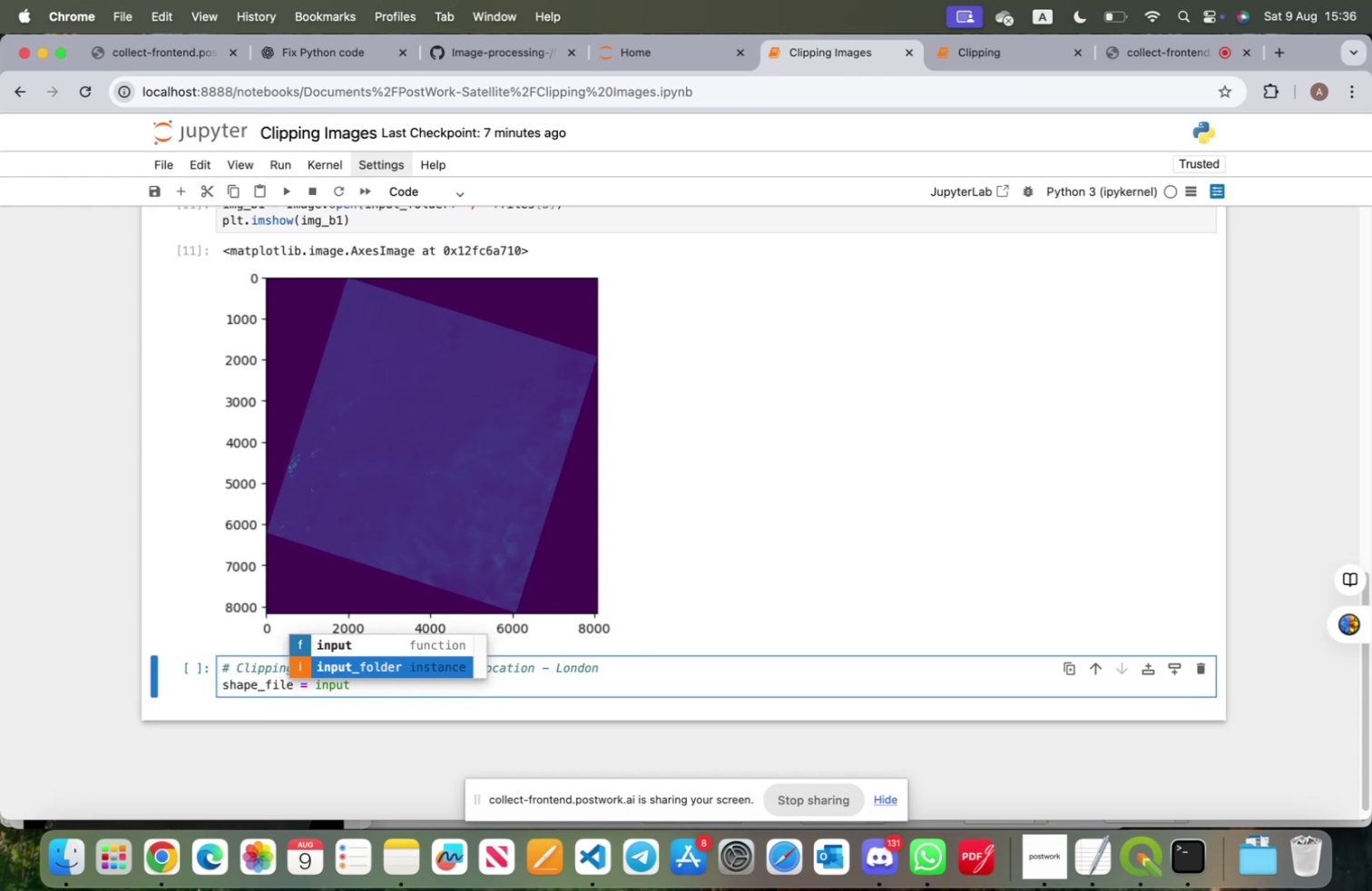 
key(Enter)
 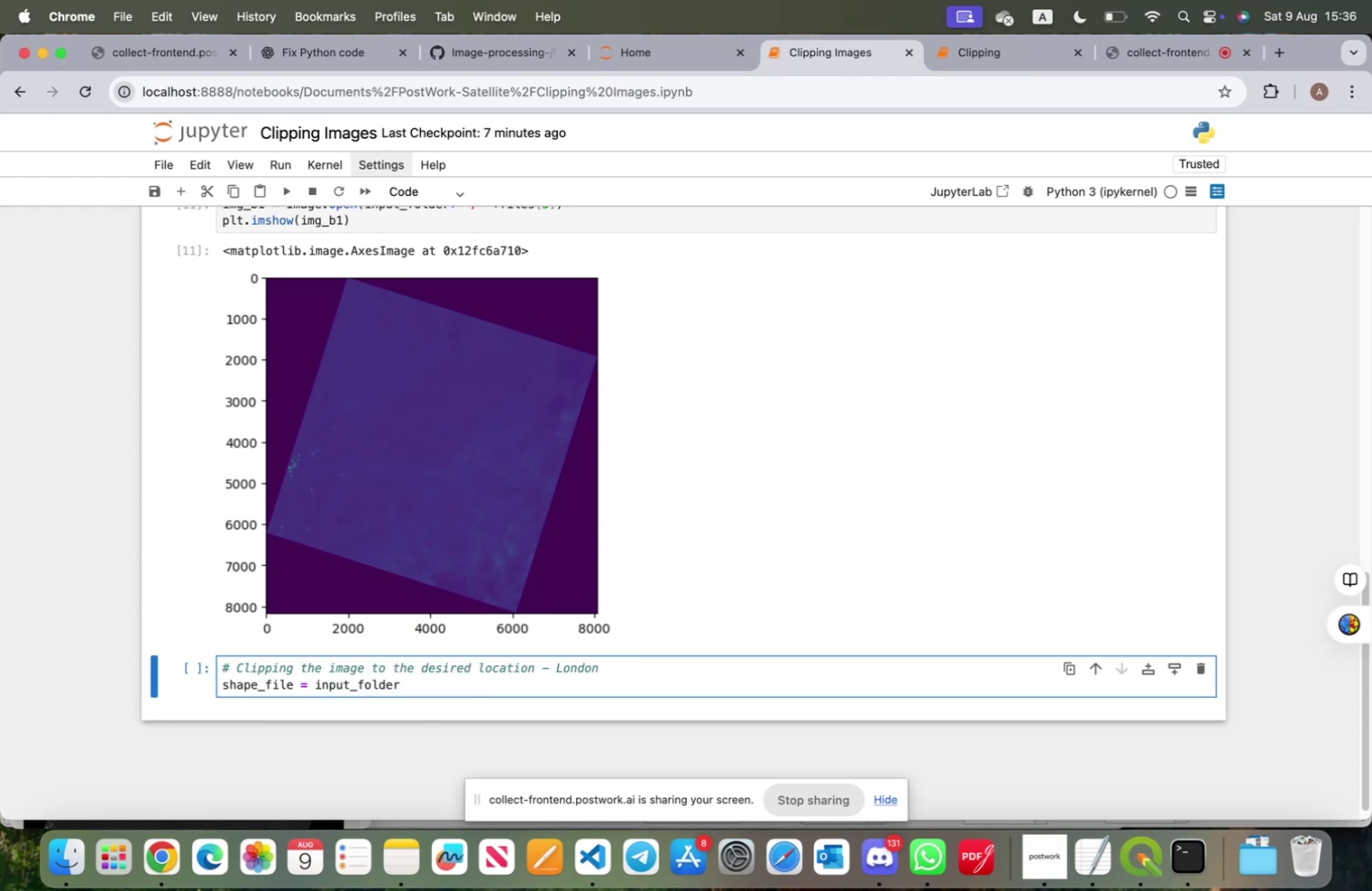 
key(Space)
 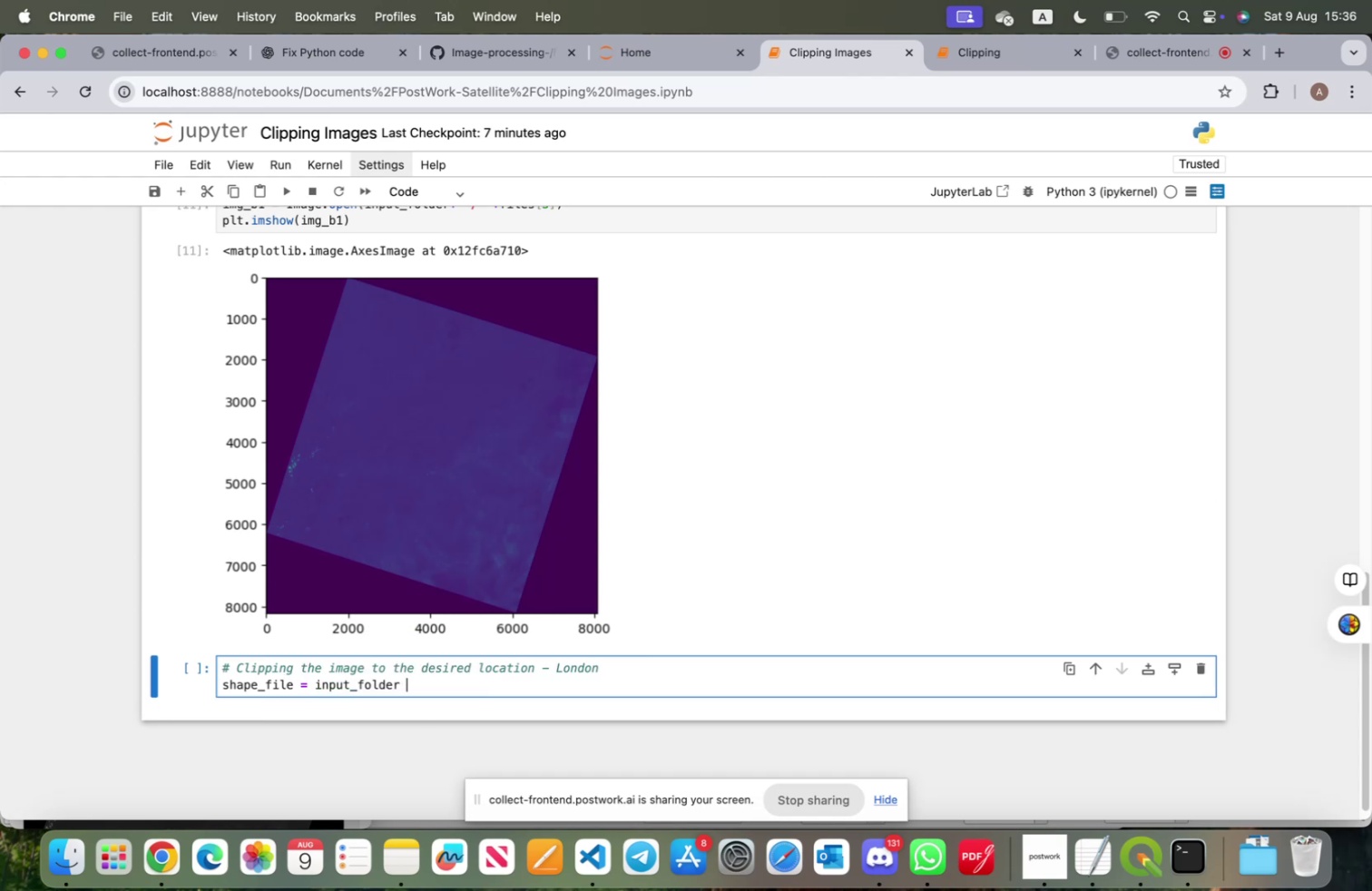 
key(Shift+ShiftRight)
 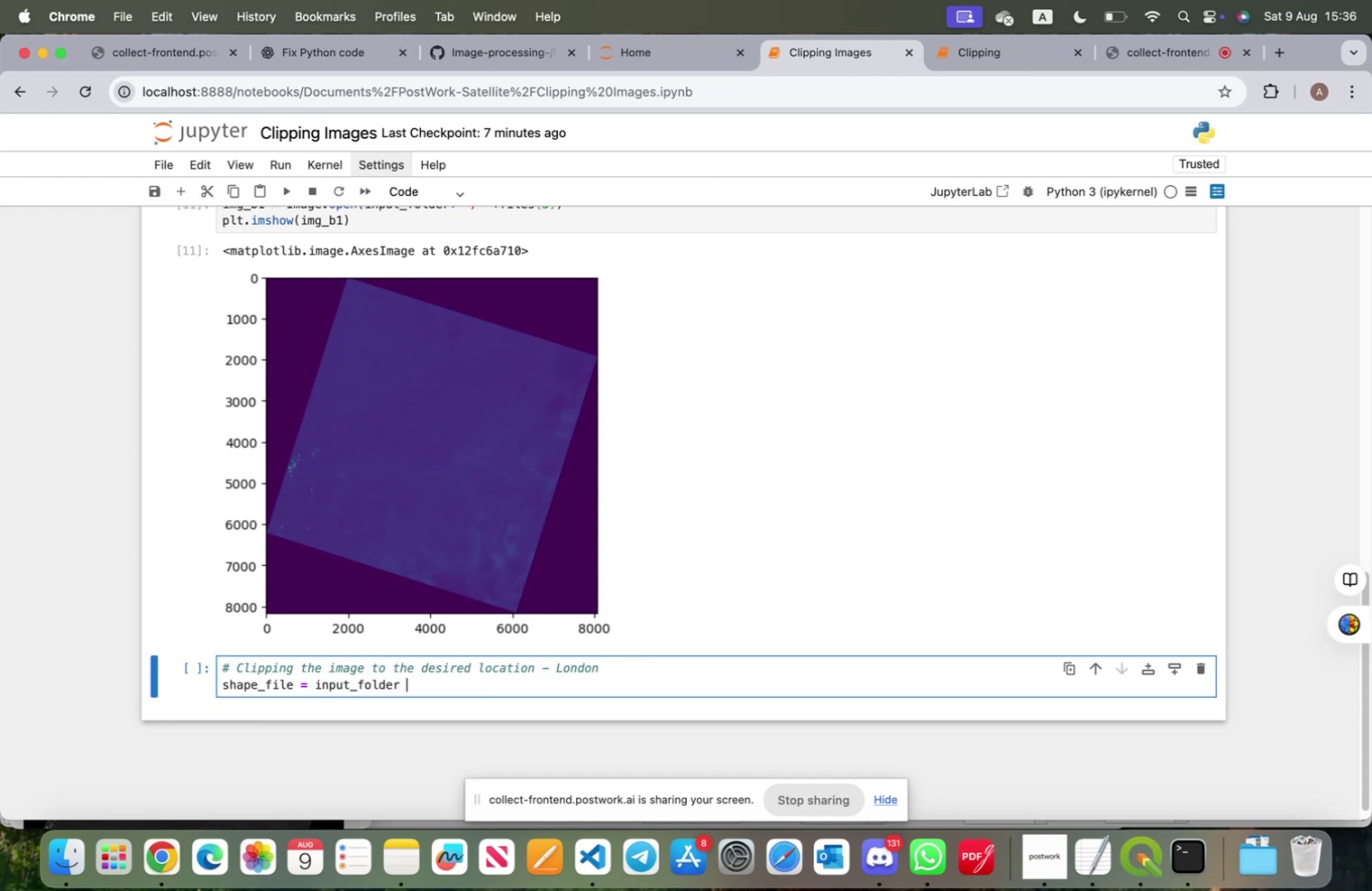 
key(Shift+Equal)
 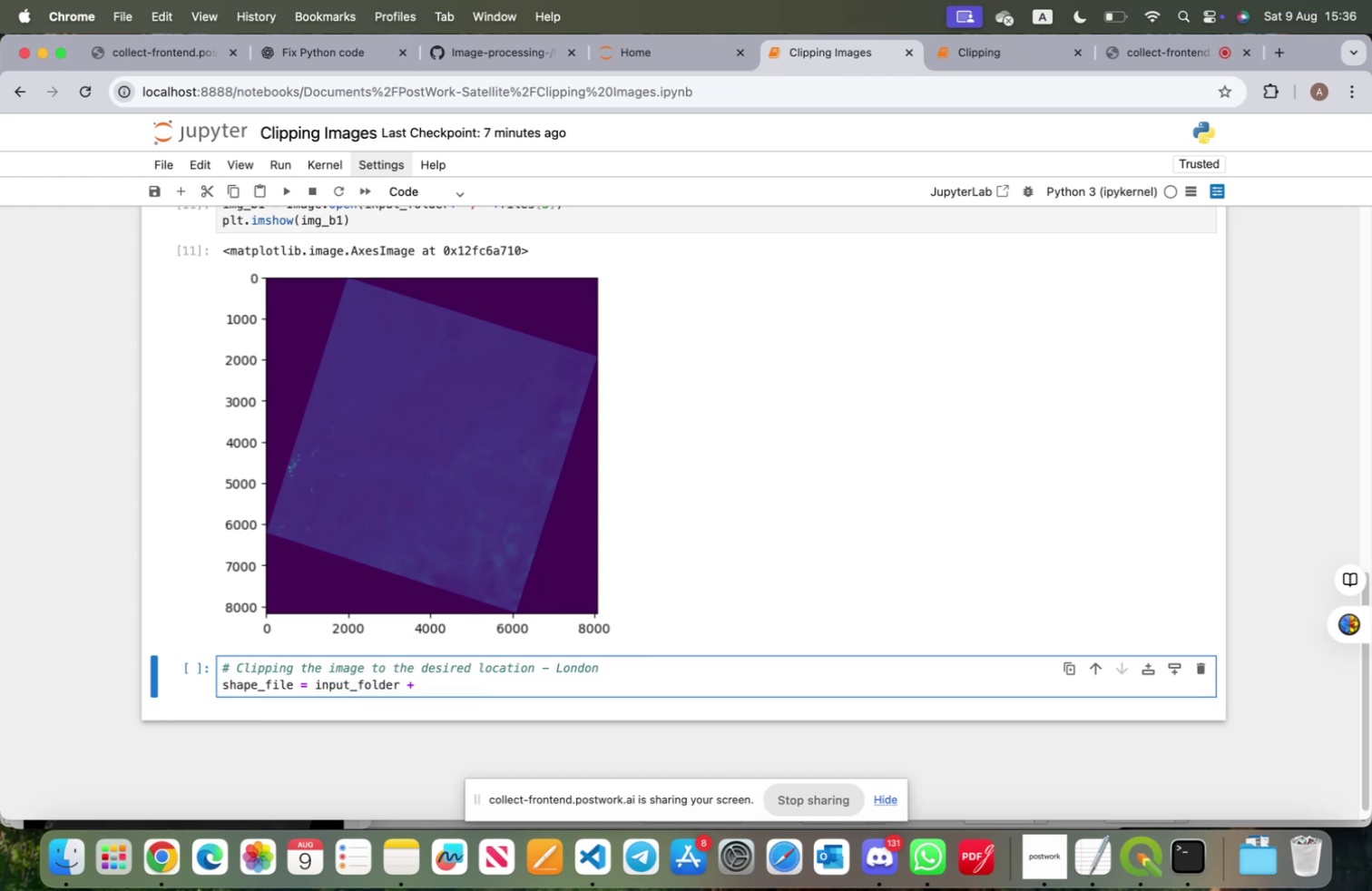 
key(Space)
 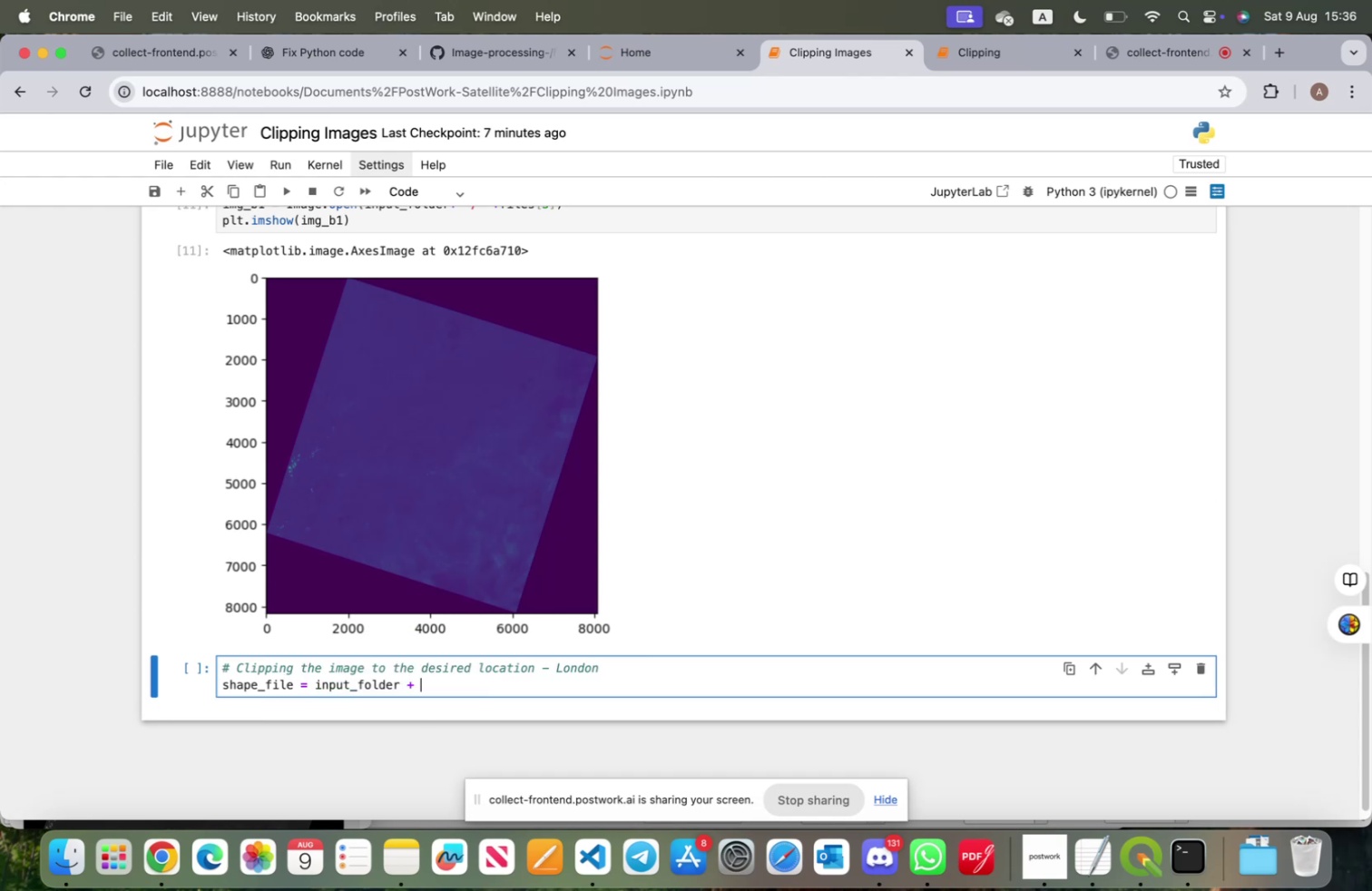 
key(Quote)
 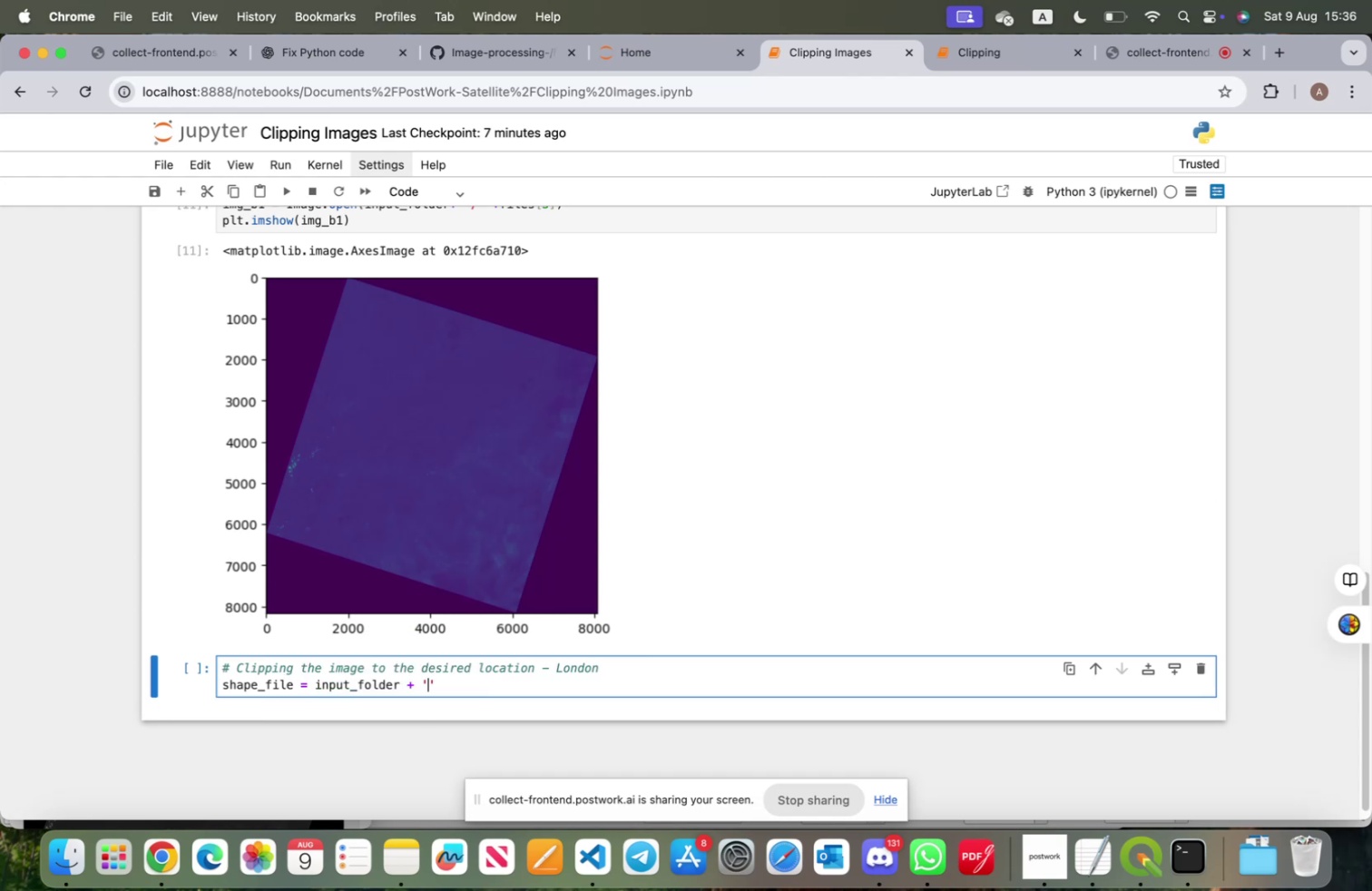 
key(Slash)
 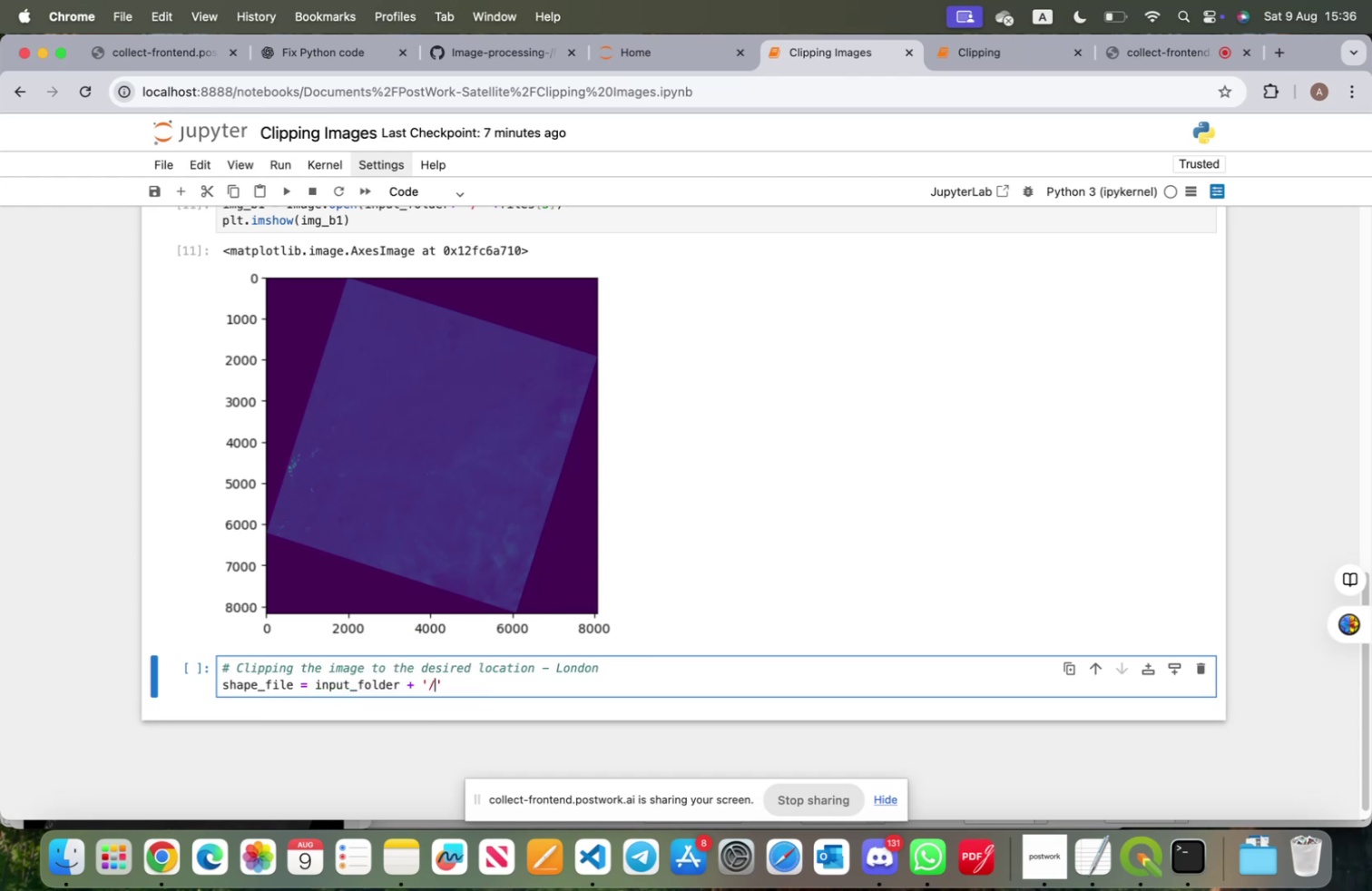 
key(Quote)
 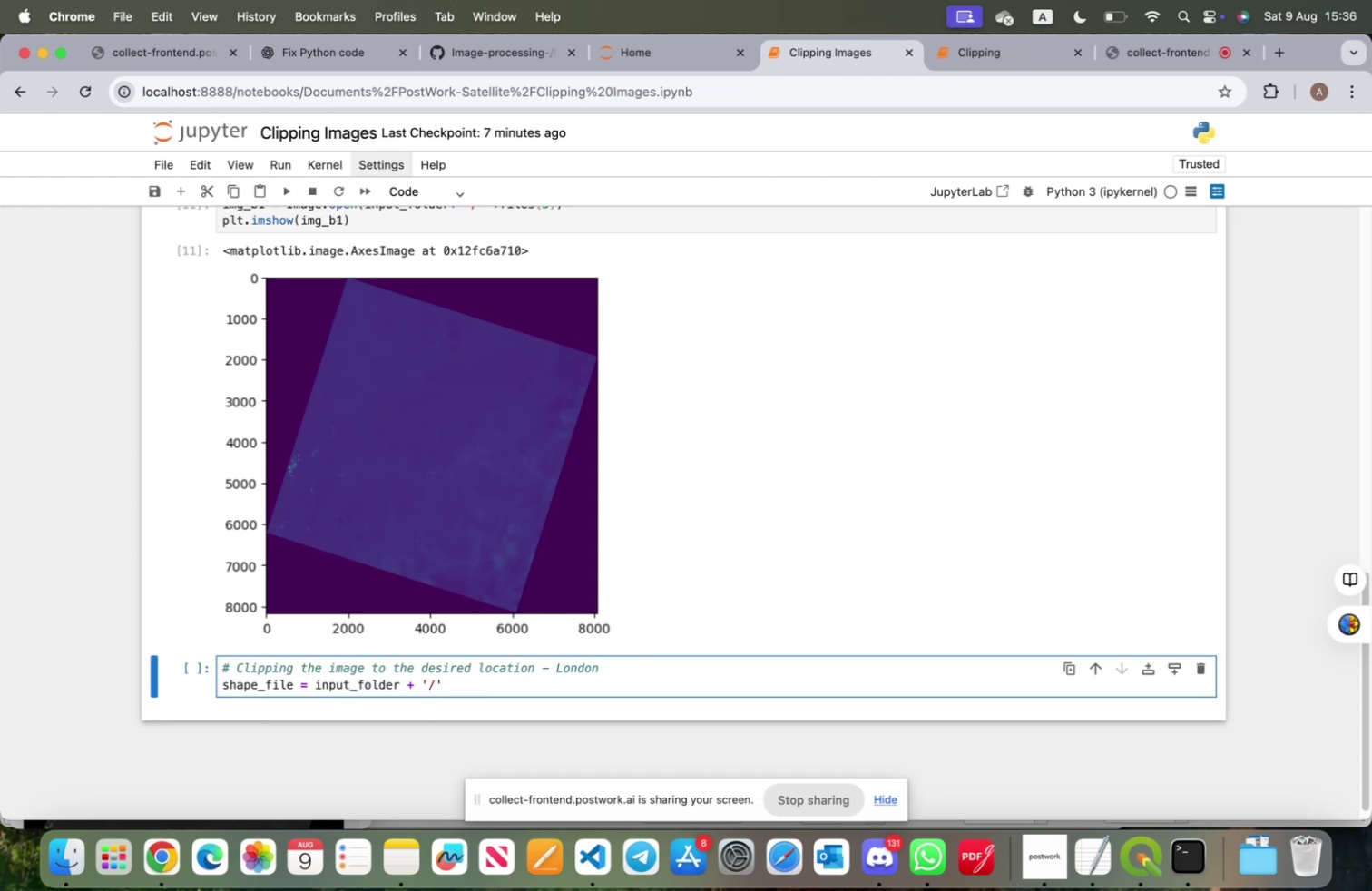 
key(Space)
 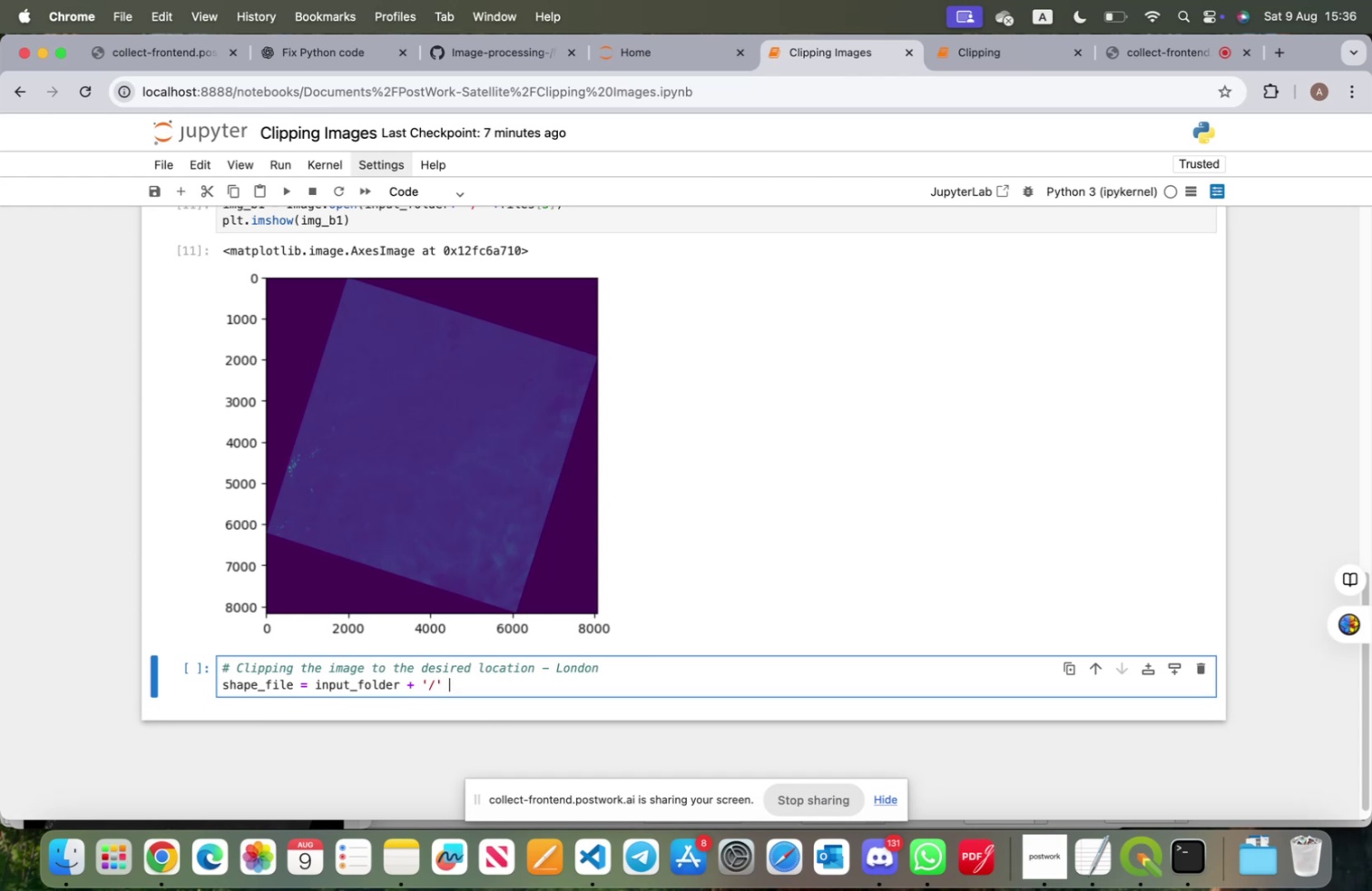 
key(Shift+ShiftRight)
 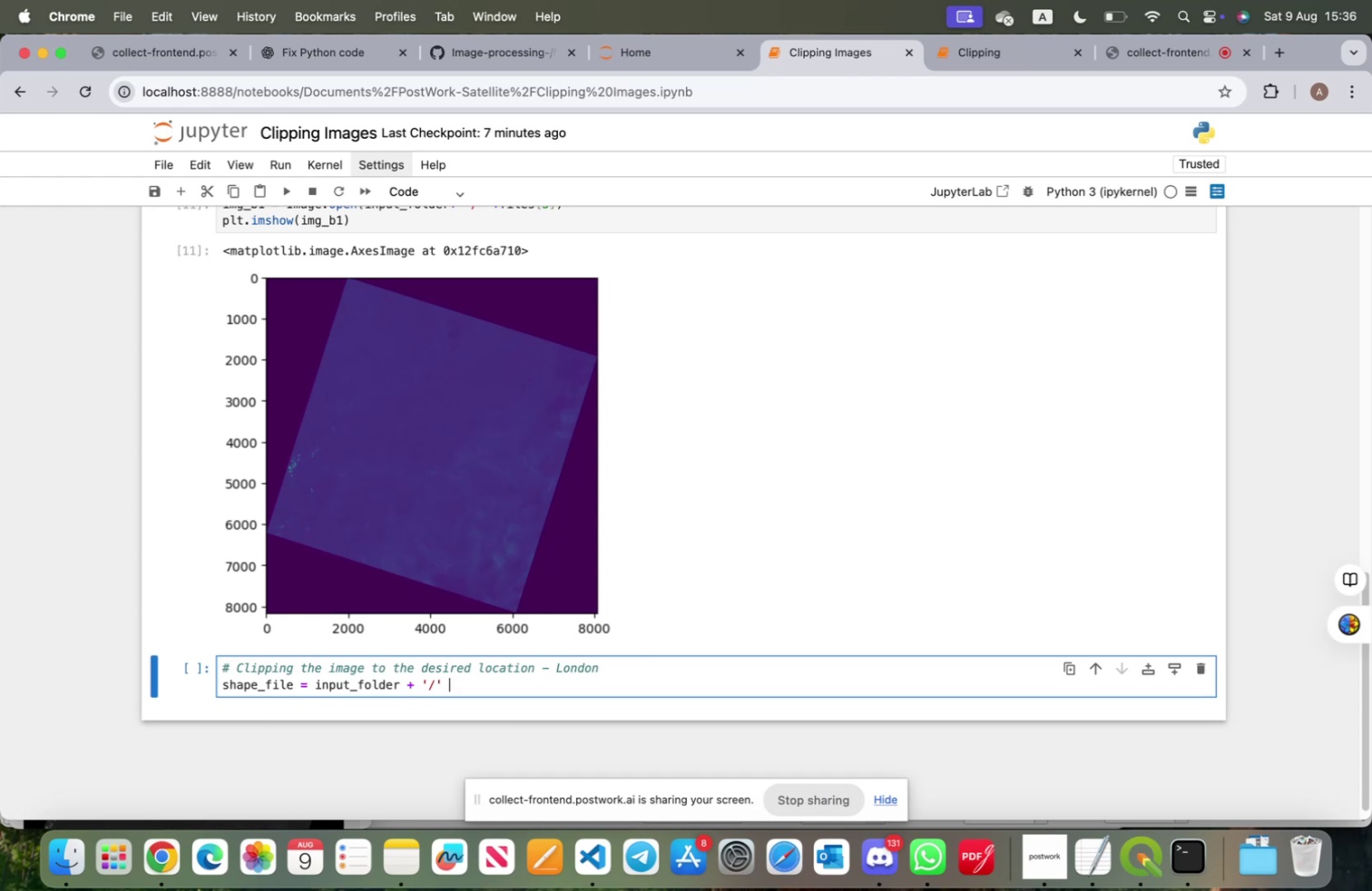 
key(Shift+Equal)
 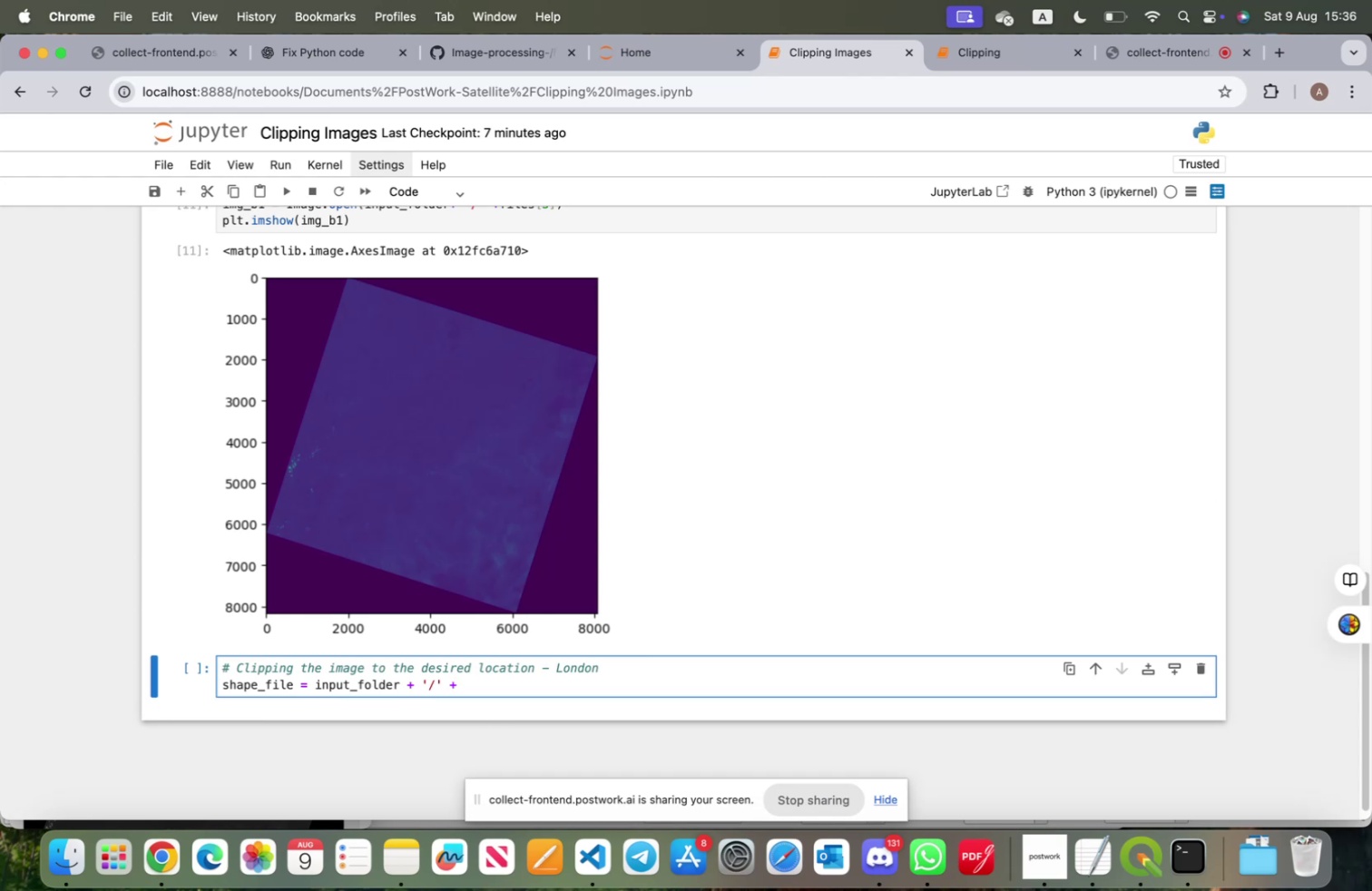 
key(Quote)
 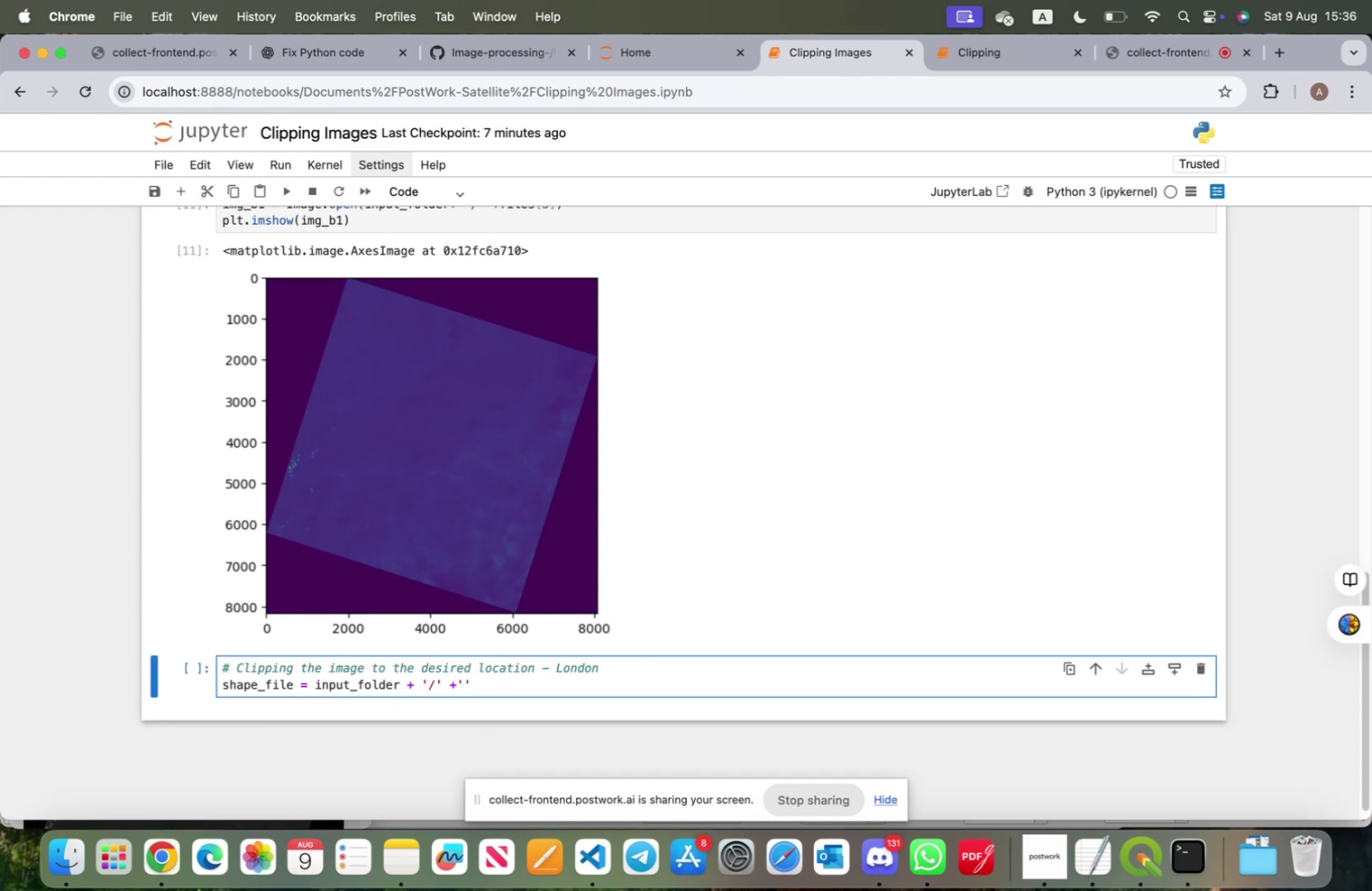 
key(ArrowLeft)
 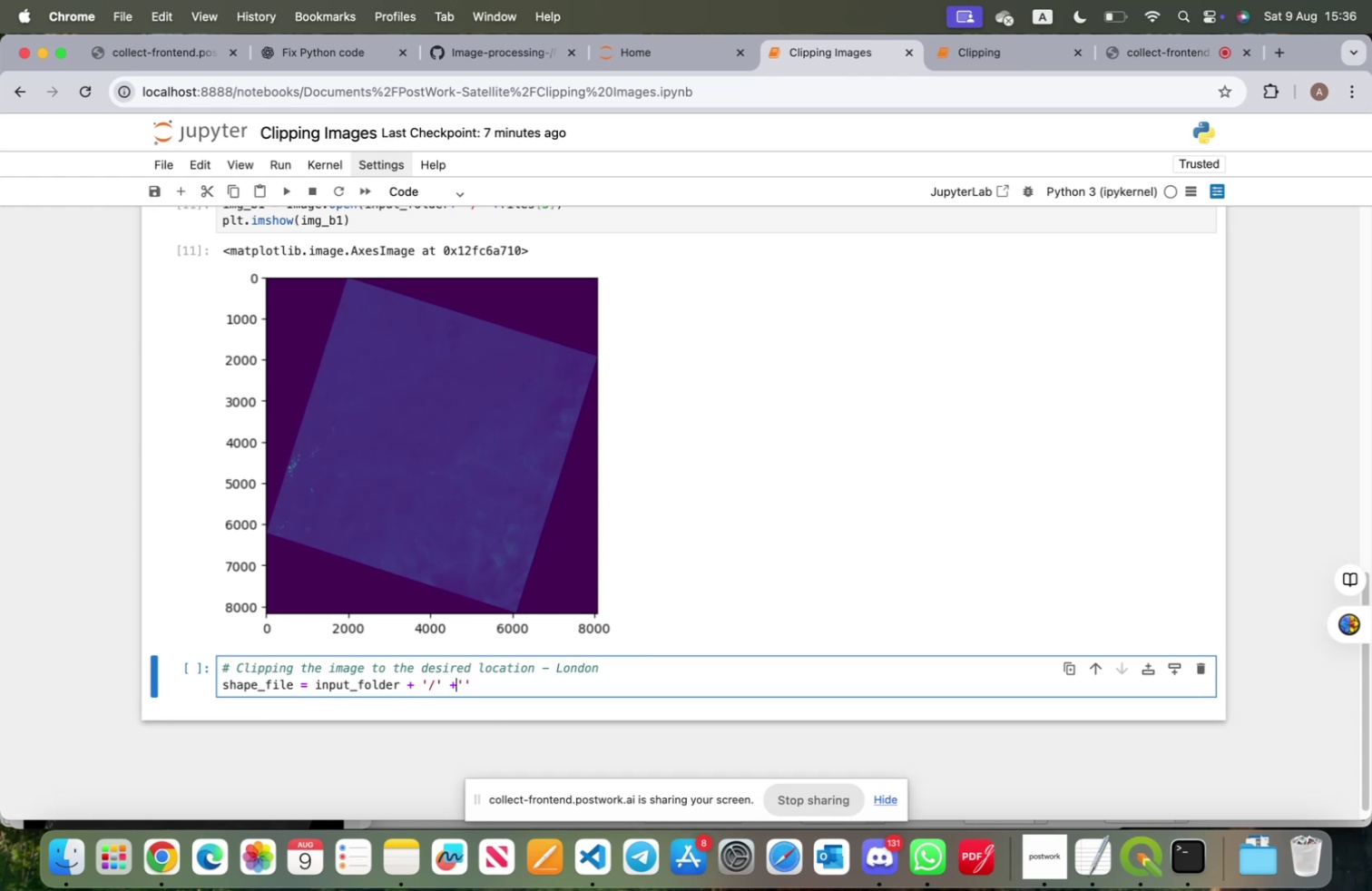 
key(Space)
 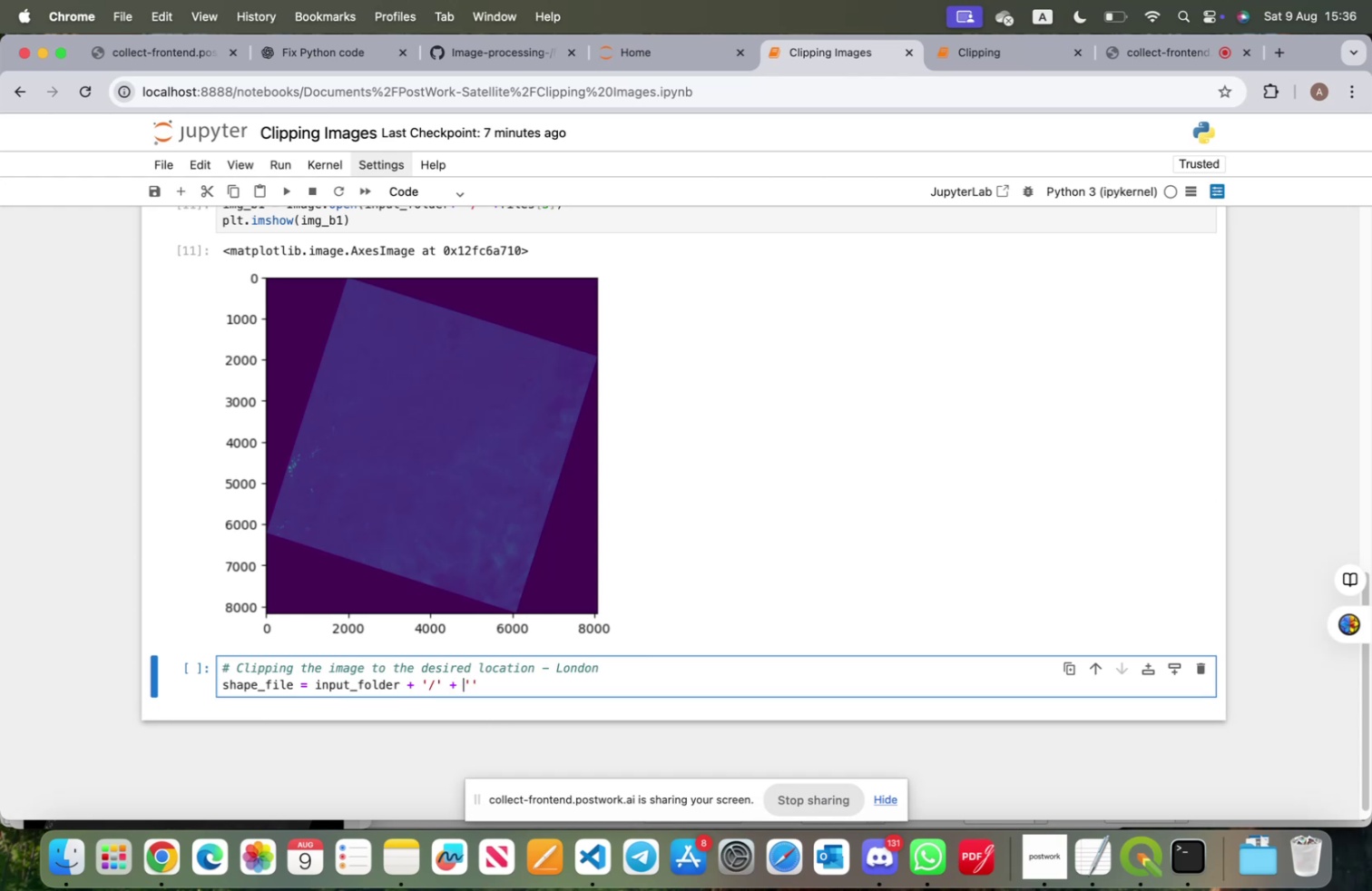 
key(ArrowRight)
 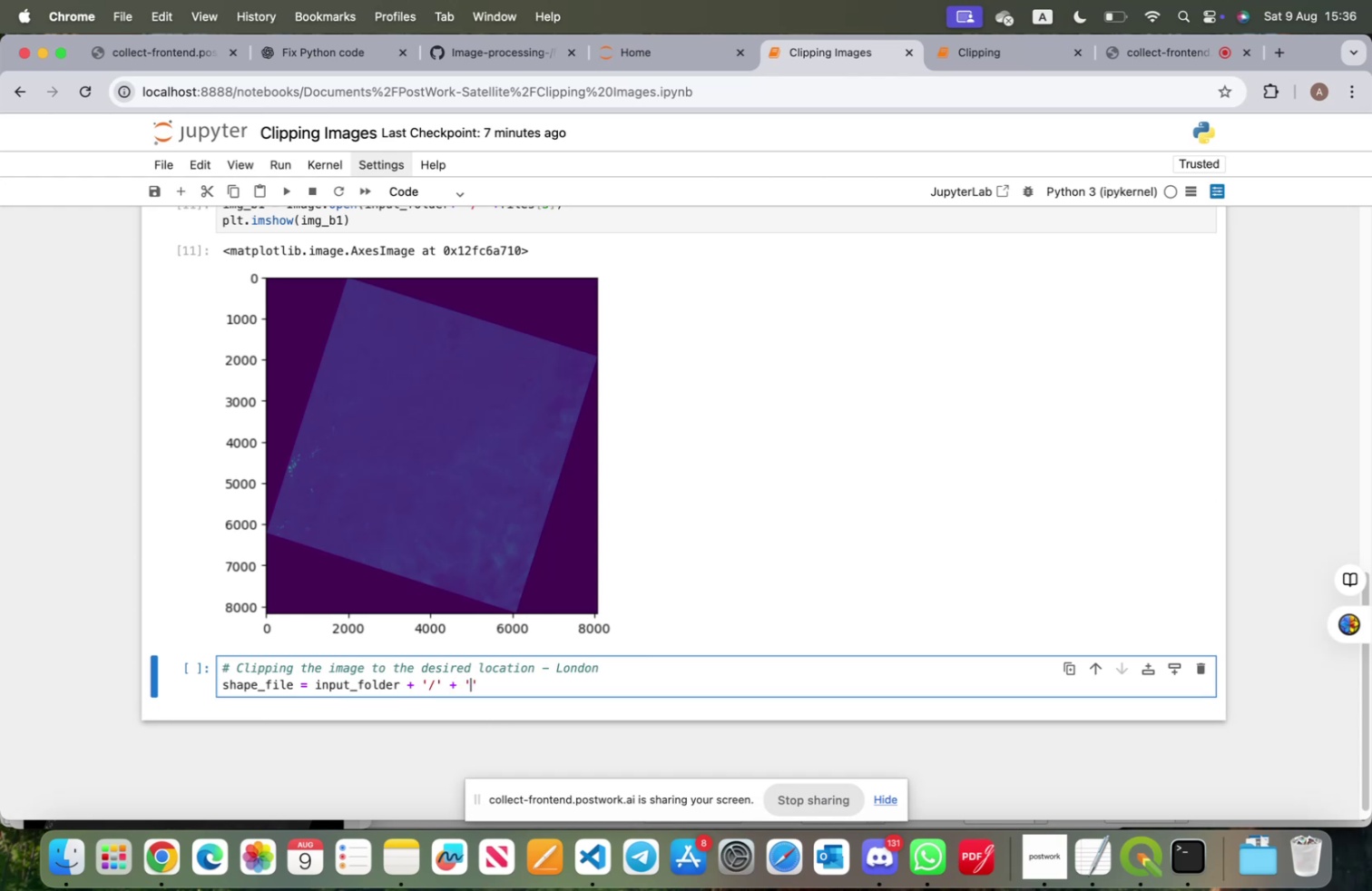 
type(Greater)
key(Backspace)
key(Backspace)
key(Backspace)
key(Backspace)
key(Backspace)
key(Backspace)
key(Backspace)
type(greaterlondon.shp)
 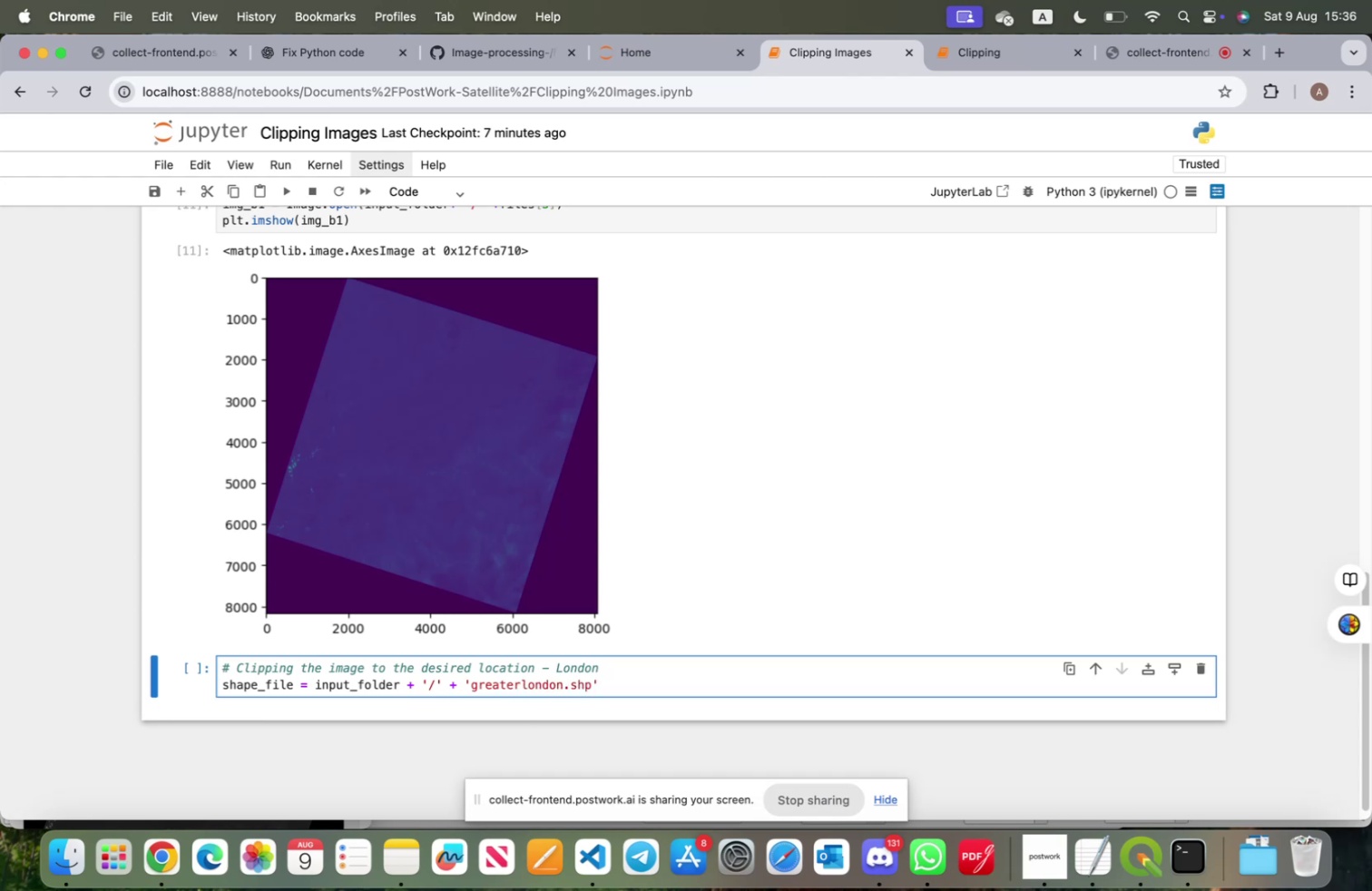 
key(ArrowRight)
 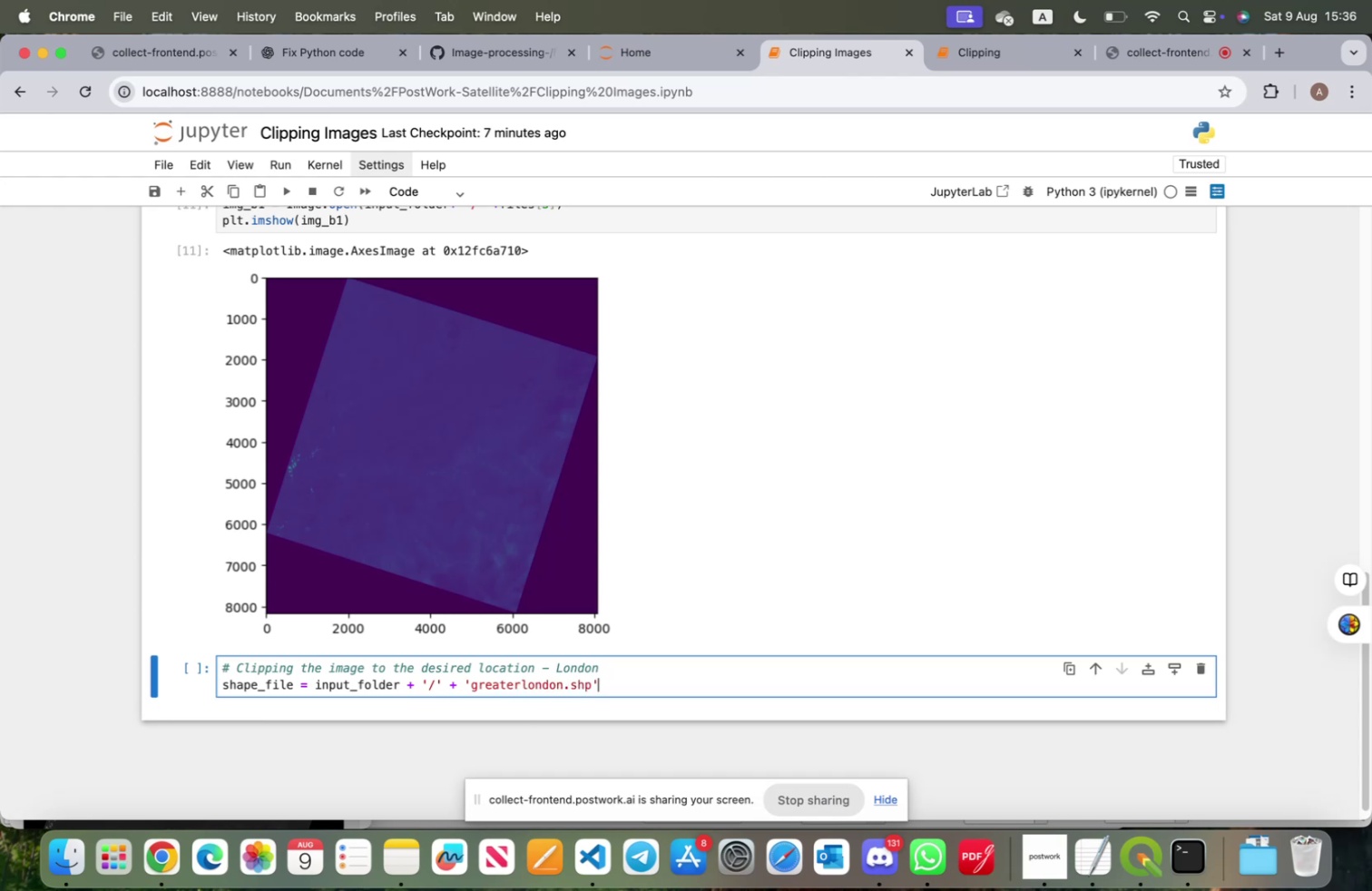 
key(Shift+ShiftRight)
 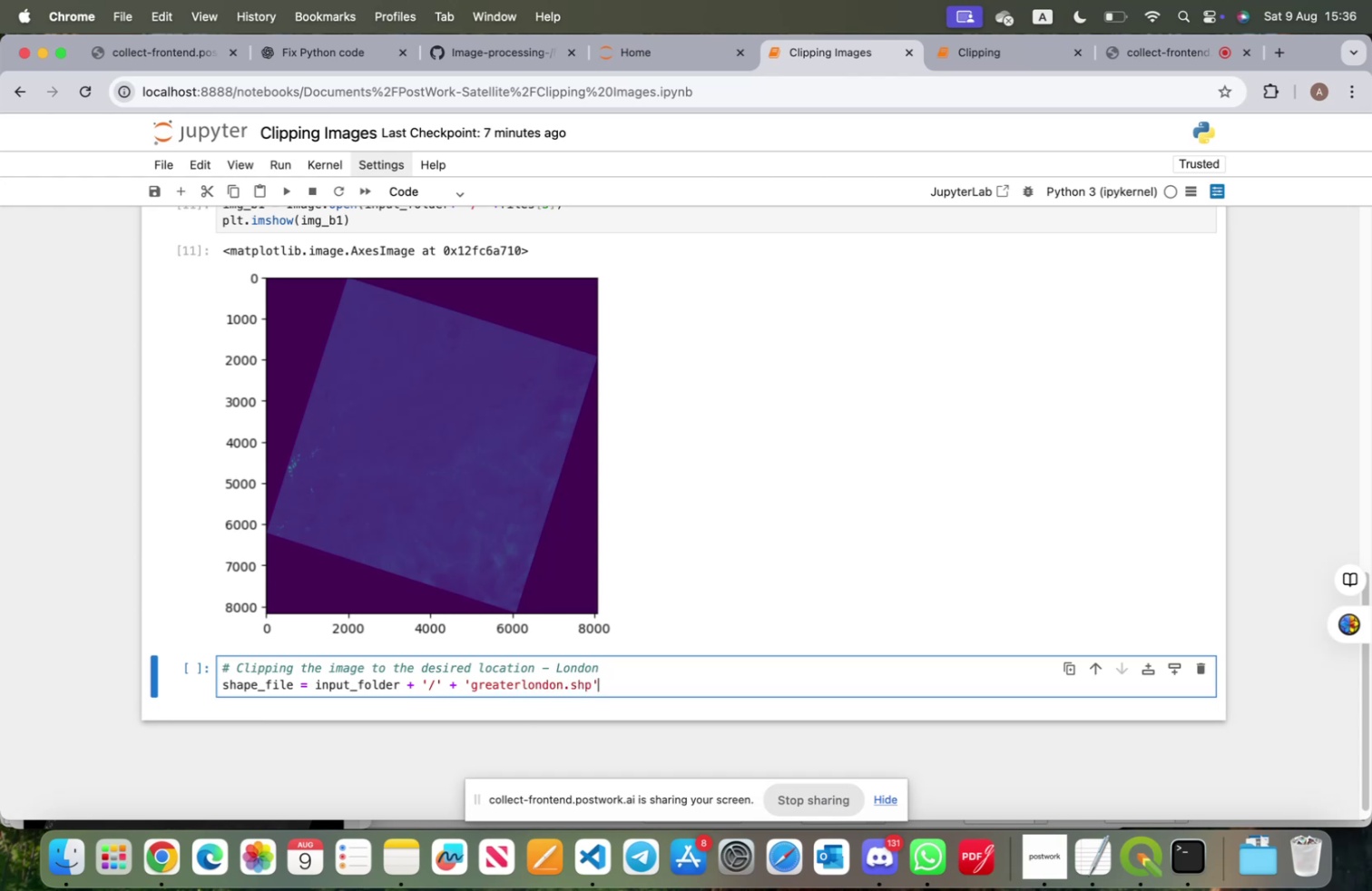 
key(Shift+Enter)
 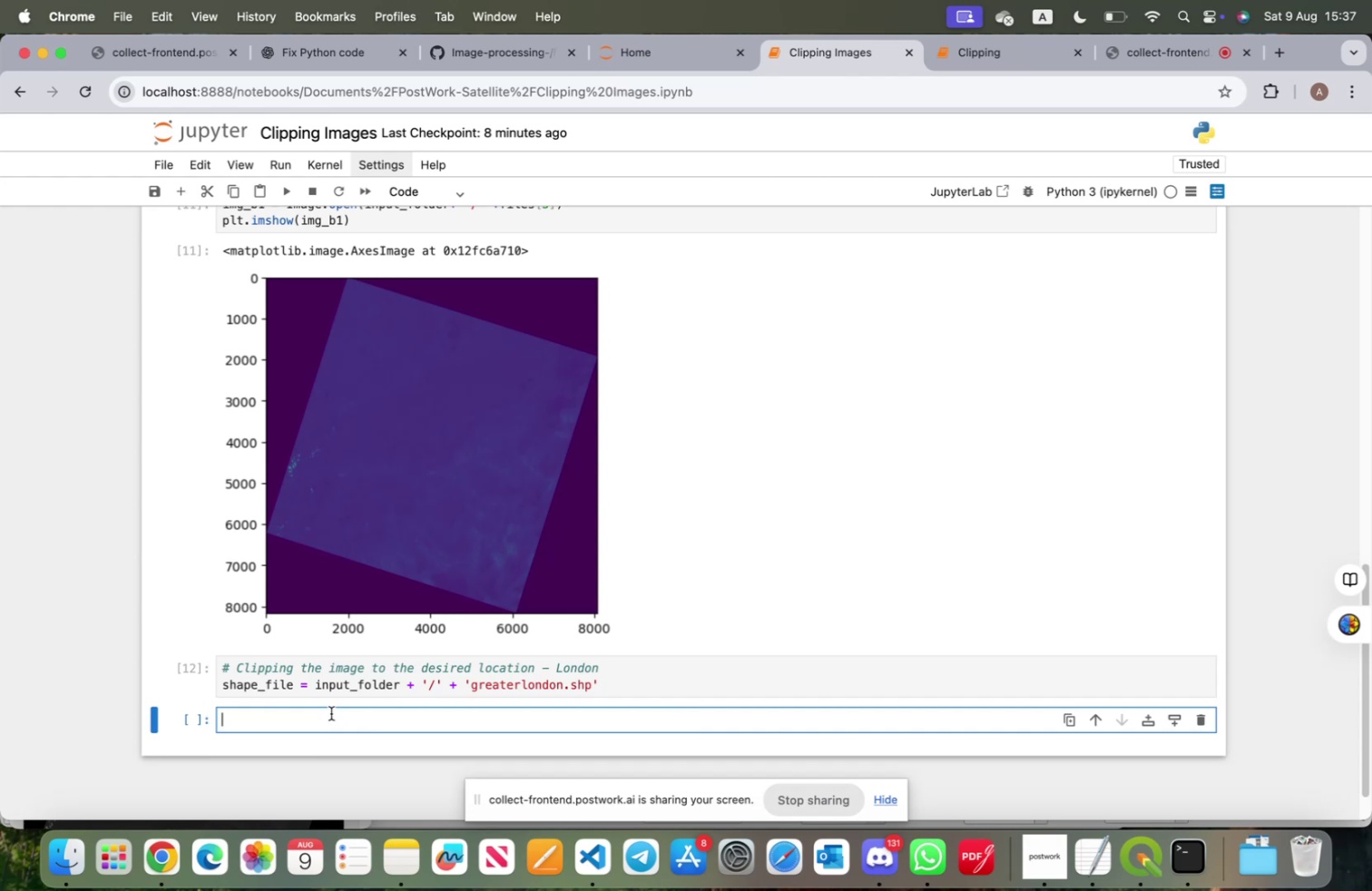 
wait(37.48)
 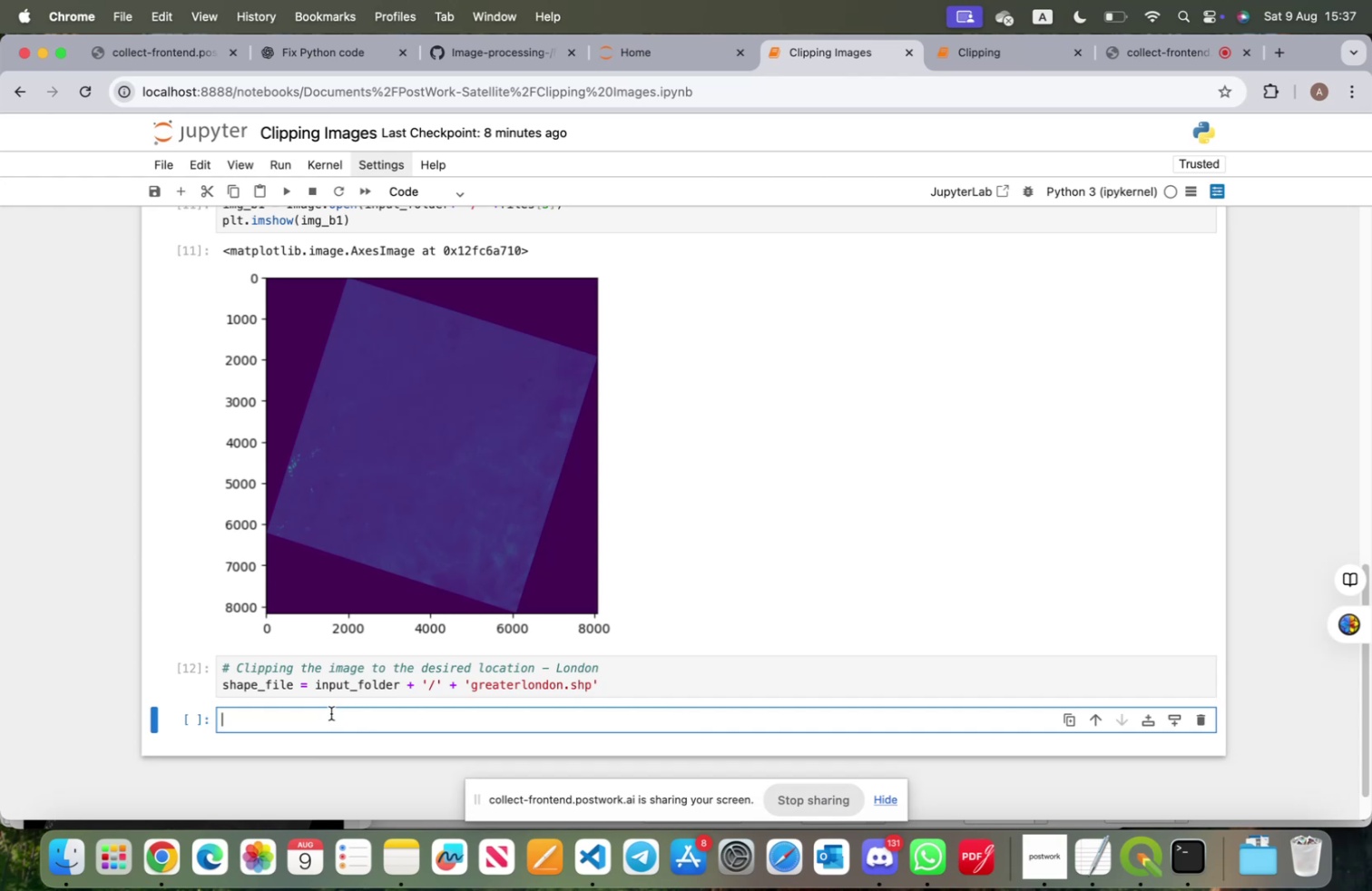 
left_click([984, 62])
 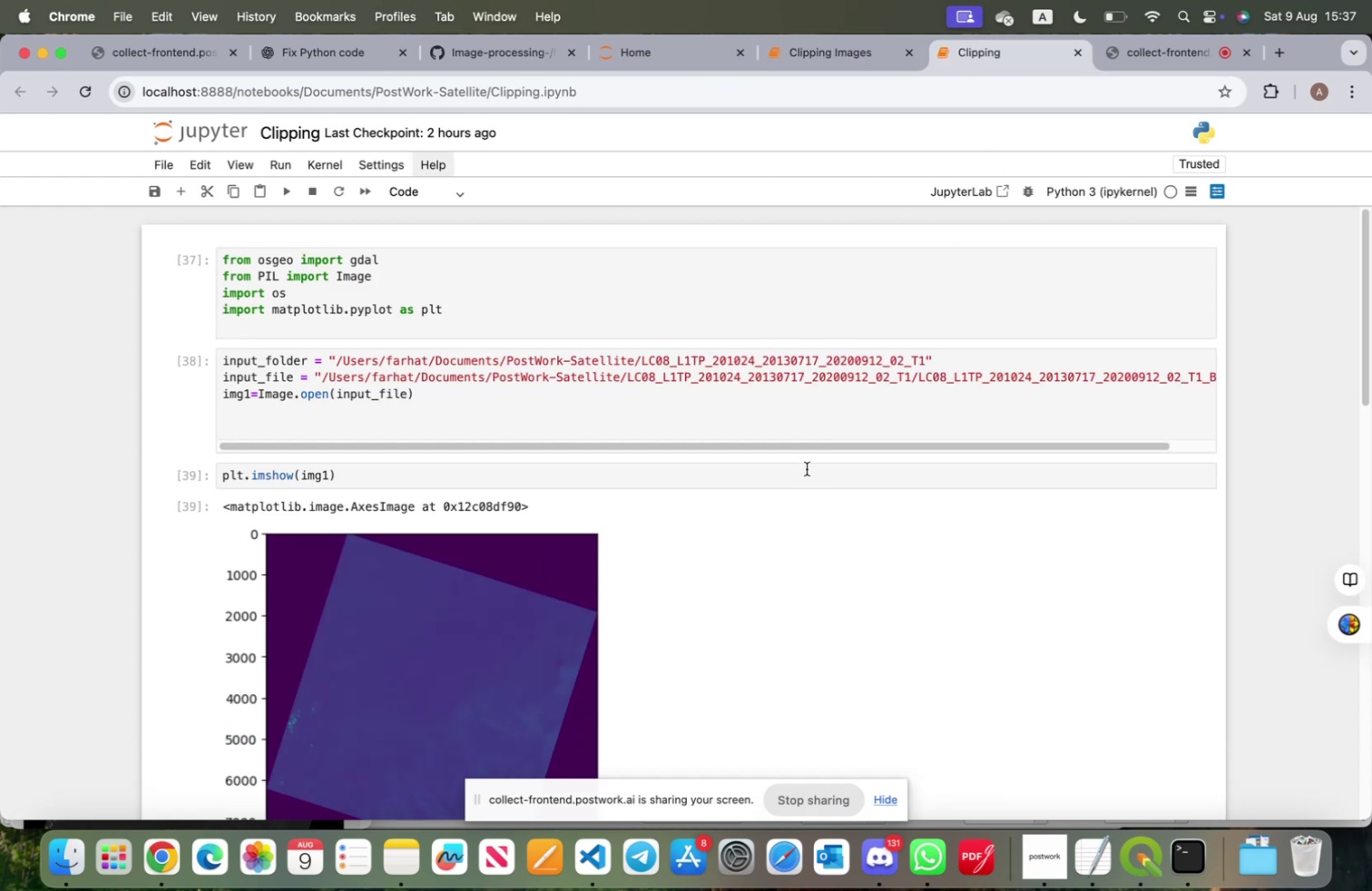 
scroll: coordinate [762, 526], scroll_direction: down, amount: 33.0
 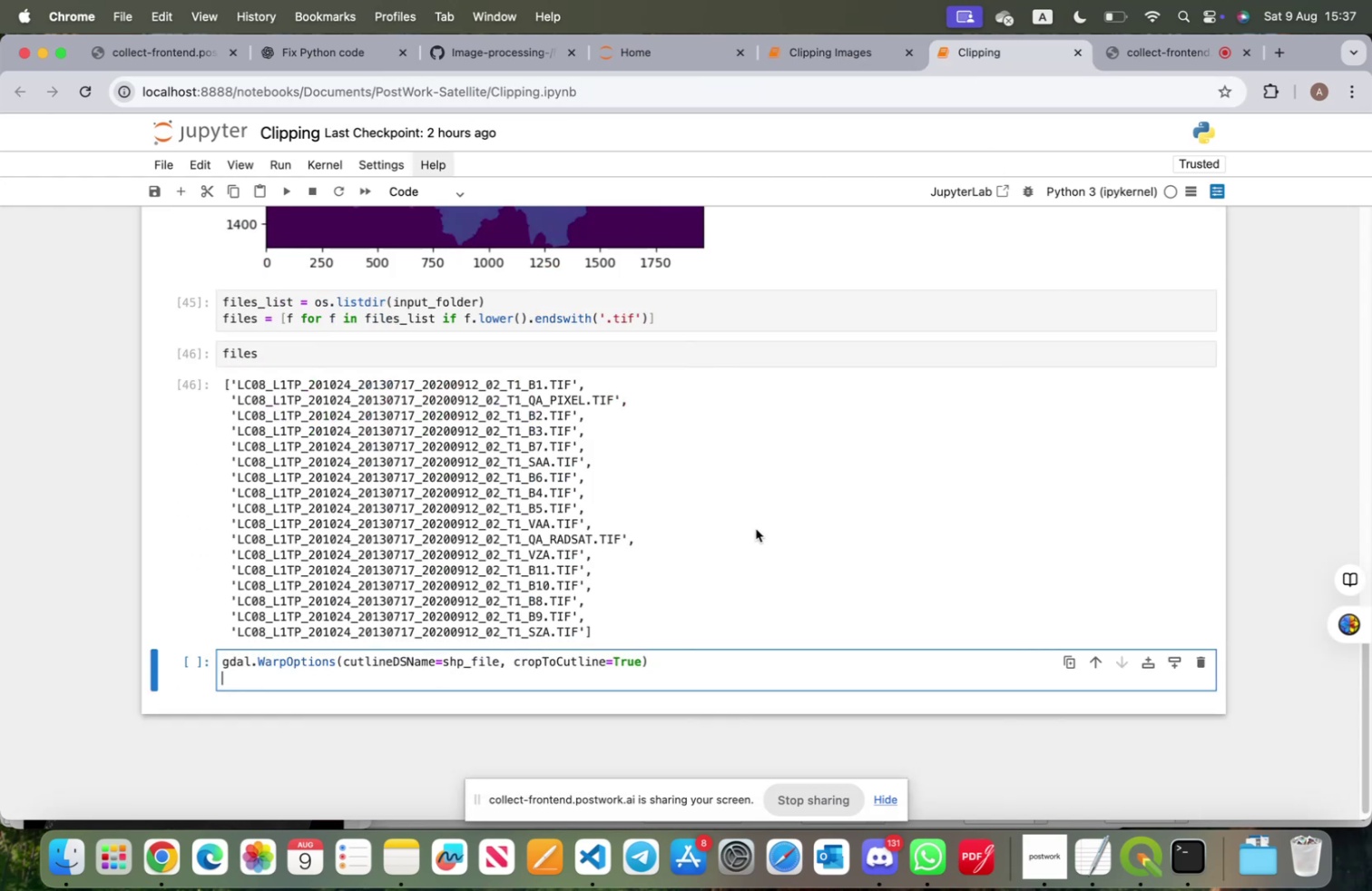 
scroll: coordinate [756, 528], scroll_direction: up, amount: 17.0
 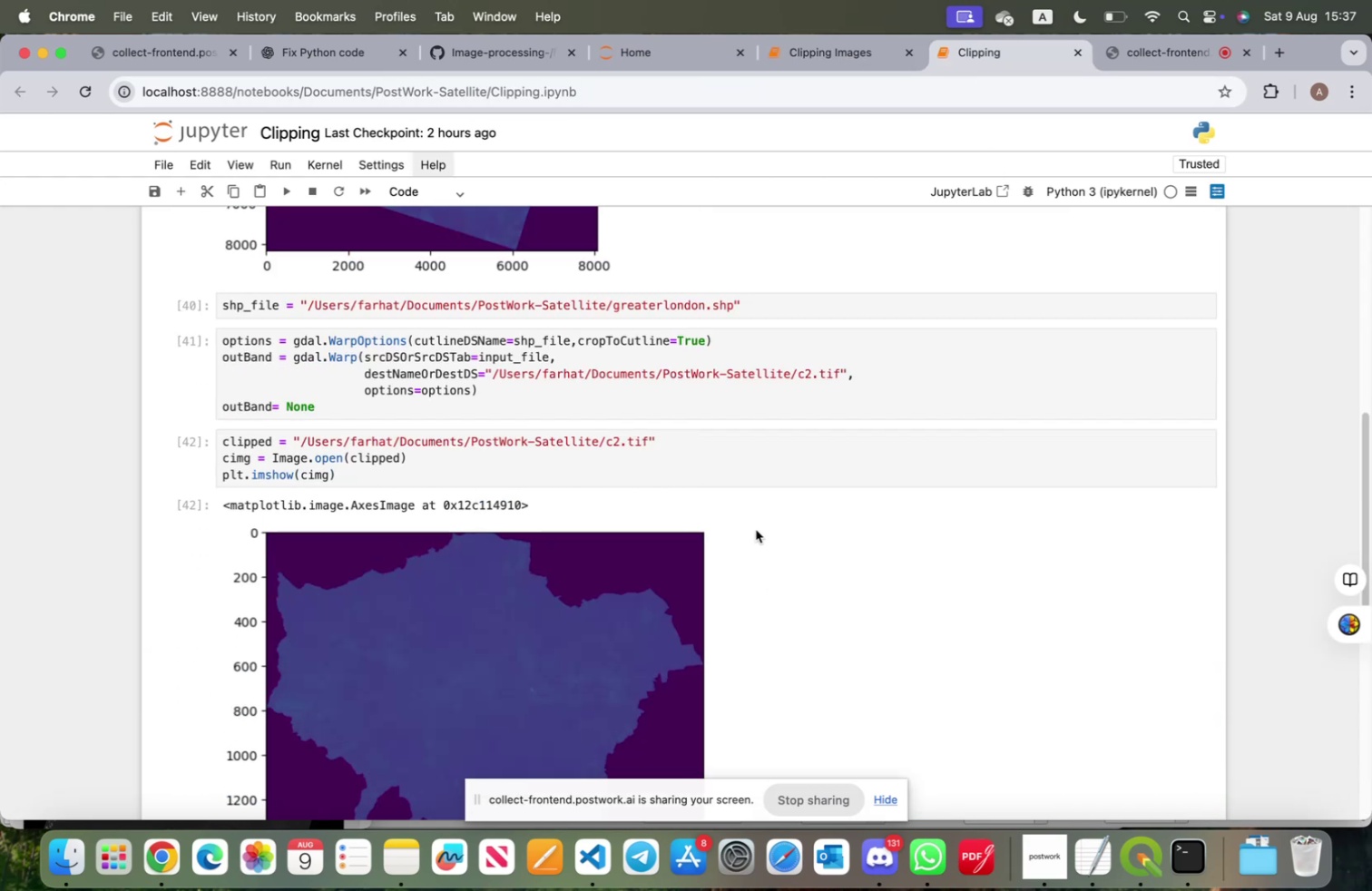 
wait(6.95)
 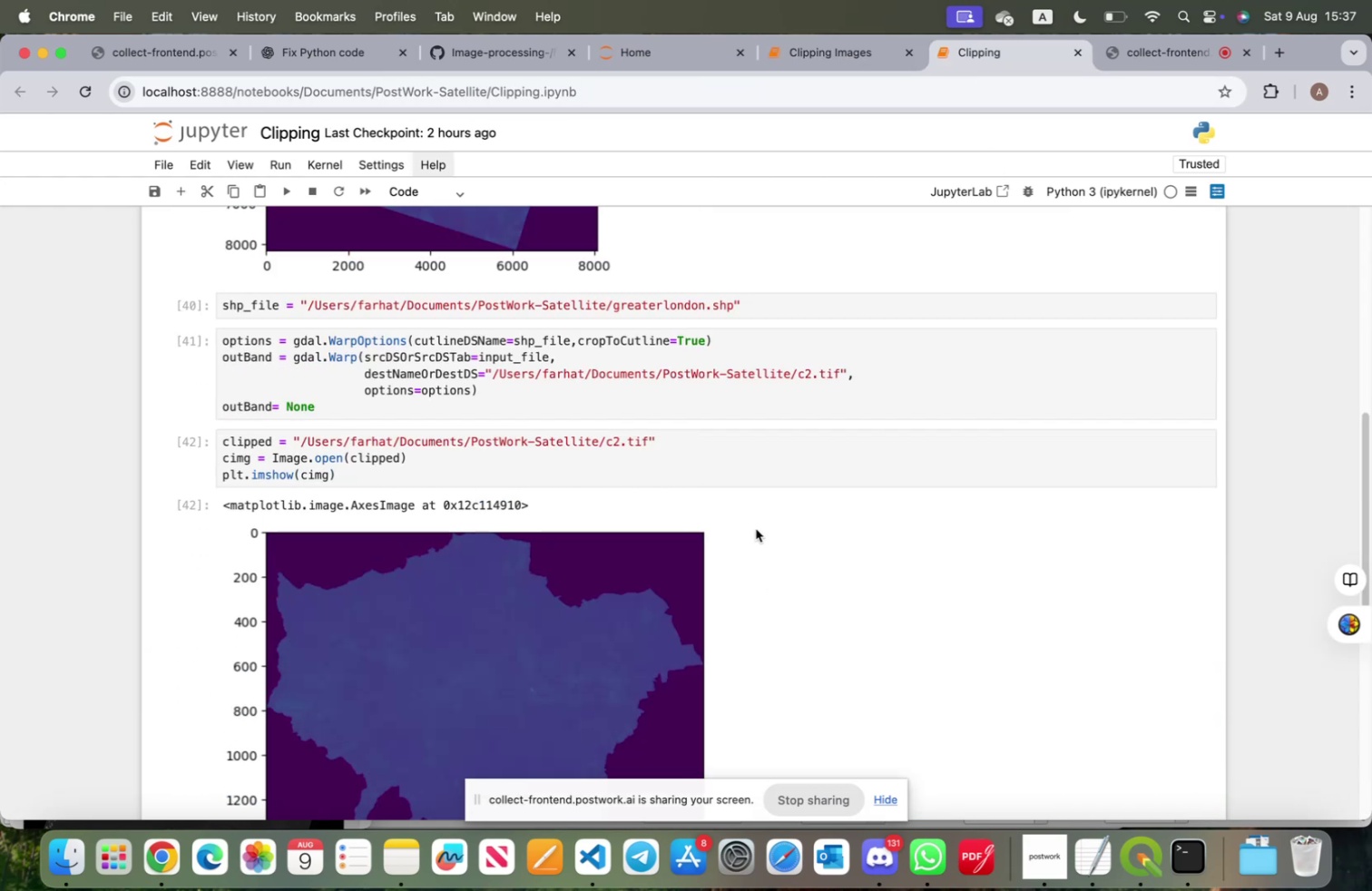 
left_click([829, 55])
 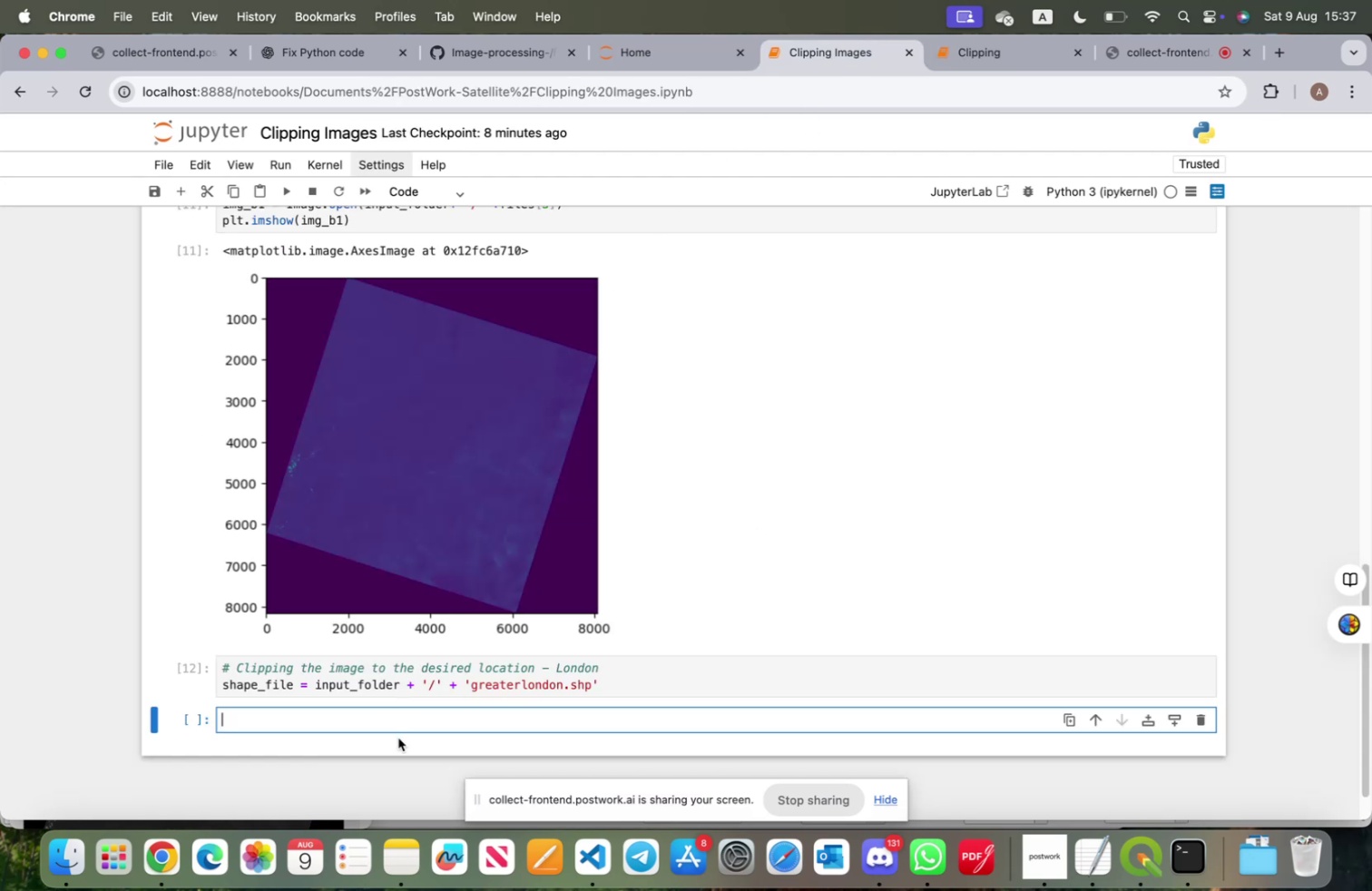 
type(optin)
key(Backspace)
type(ons = gdal.)
key(Tab)
type(Warp)
 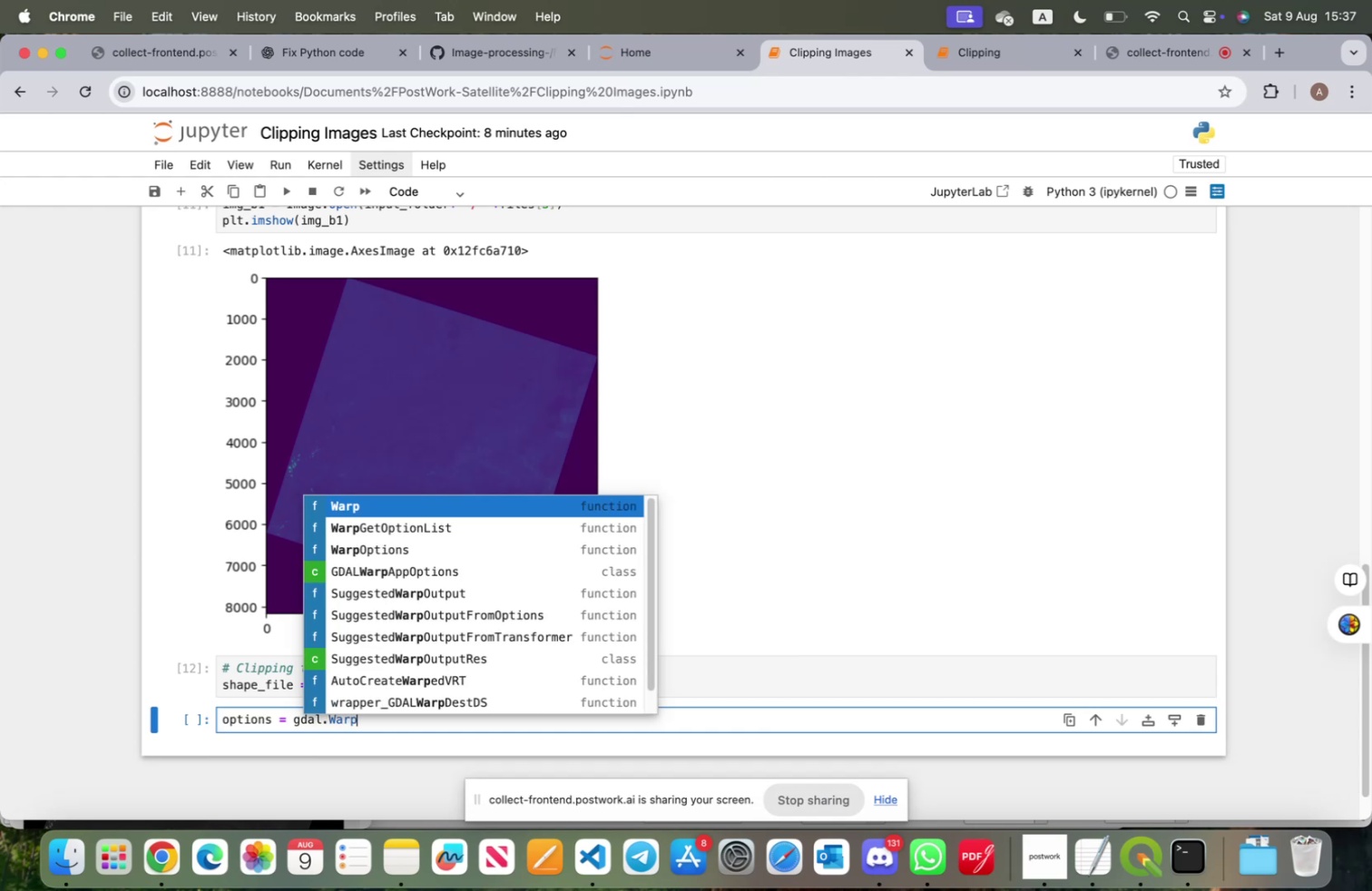 
key(ArrowDown)
 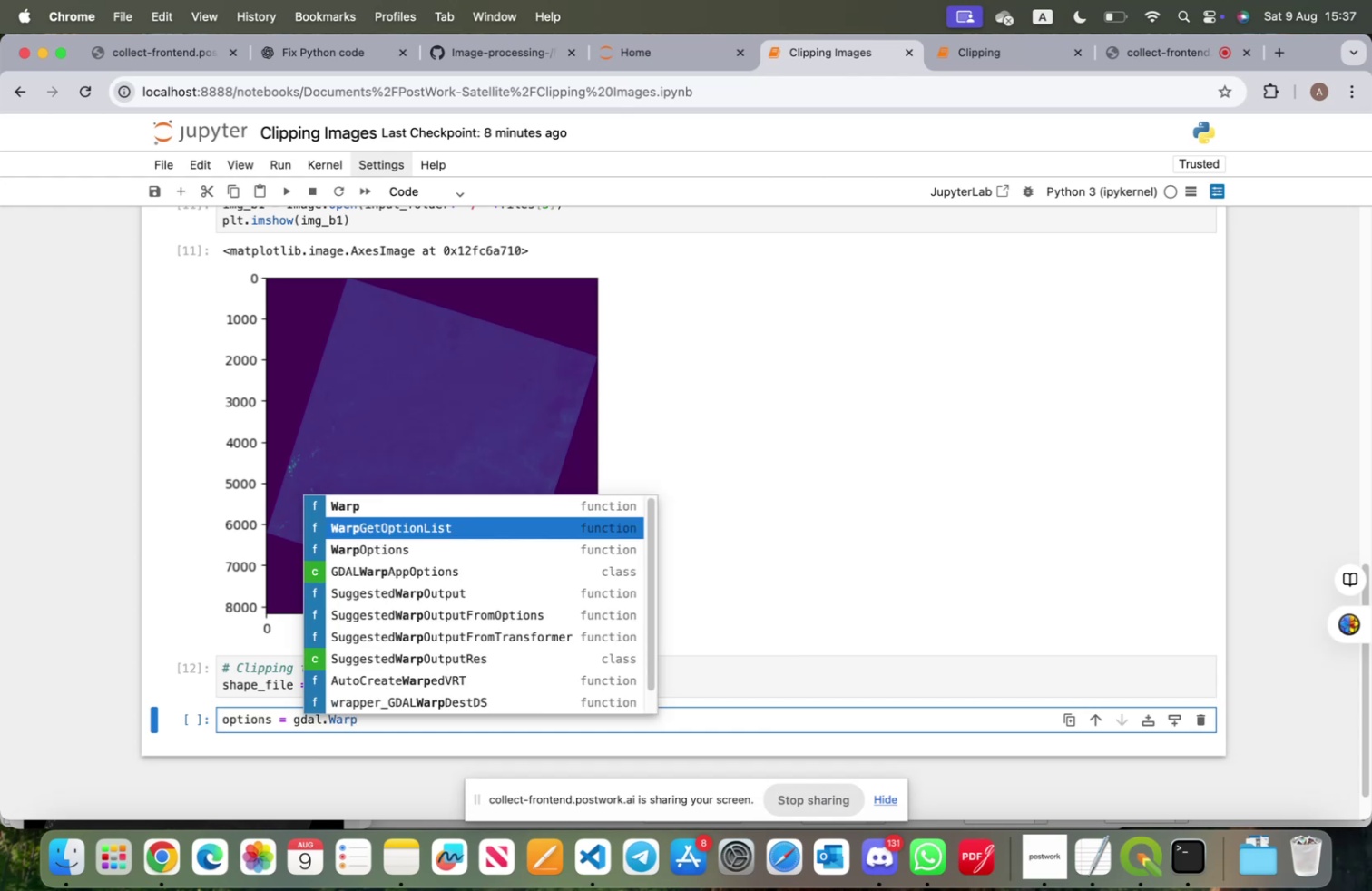 
key(ArrowDown)
 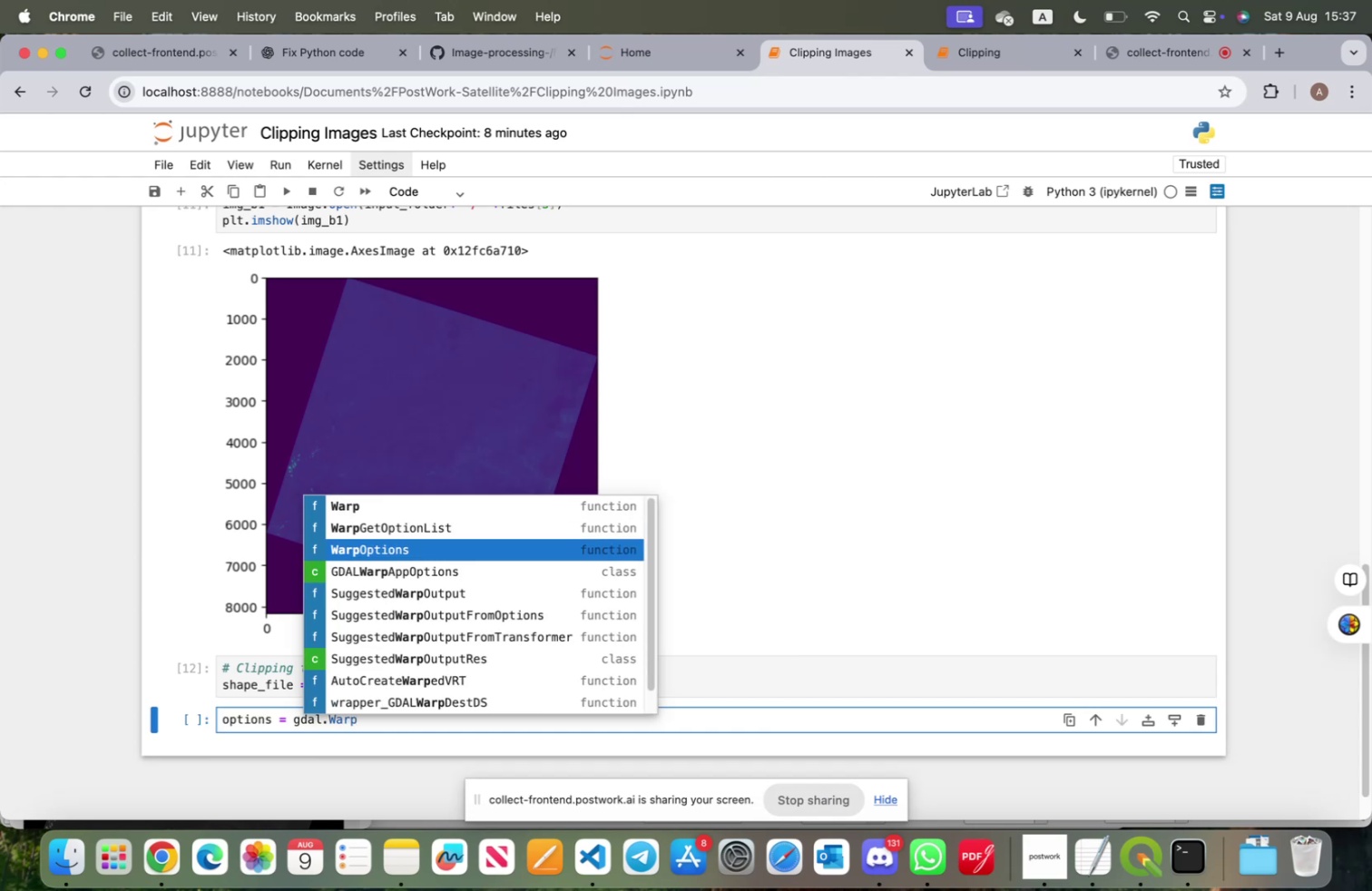 
key(Tab)
 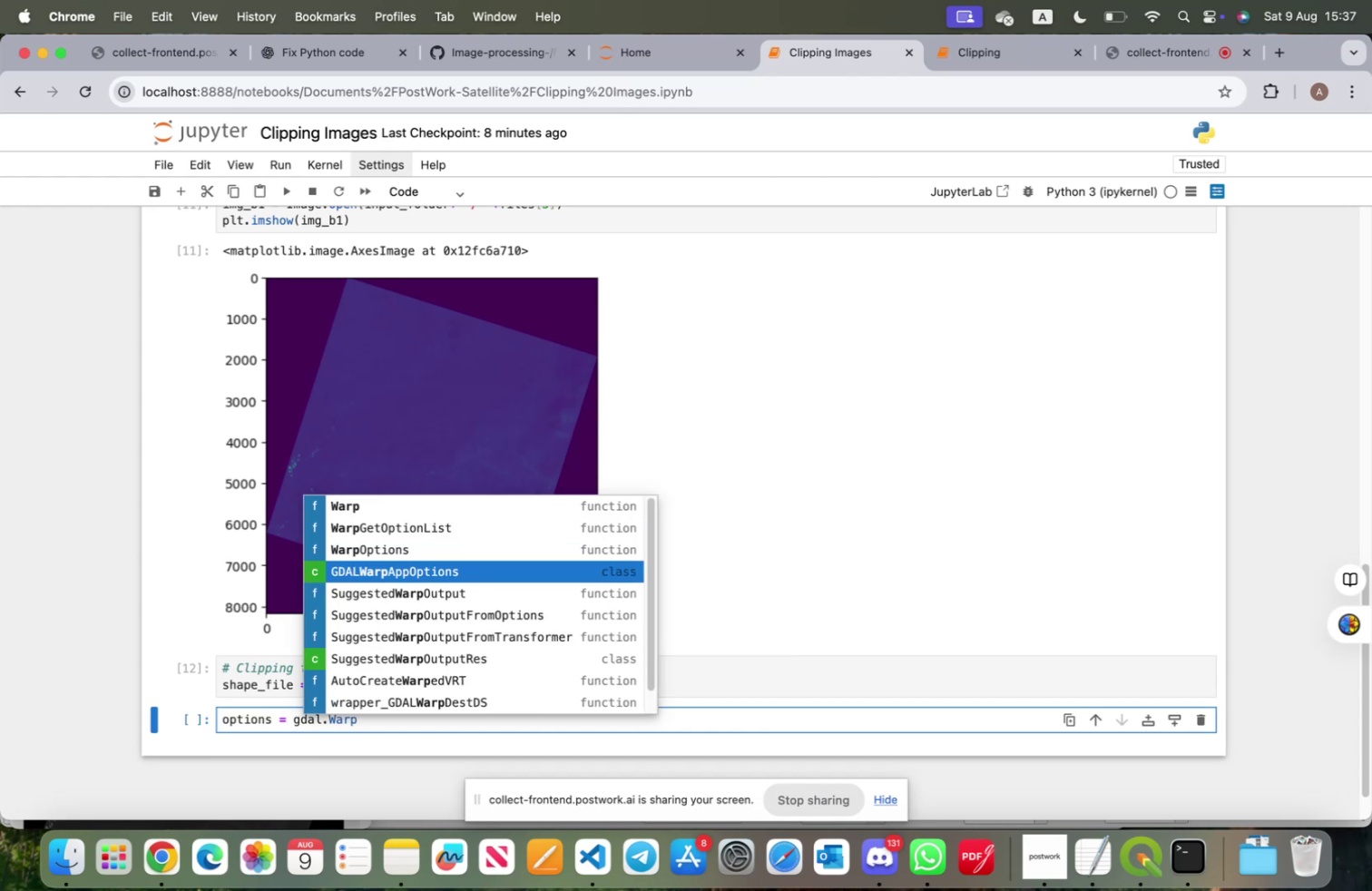 
key(ArrowUp)
 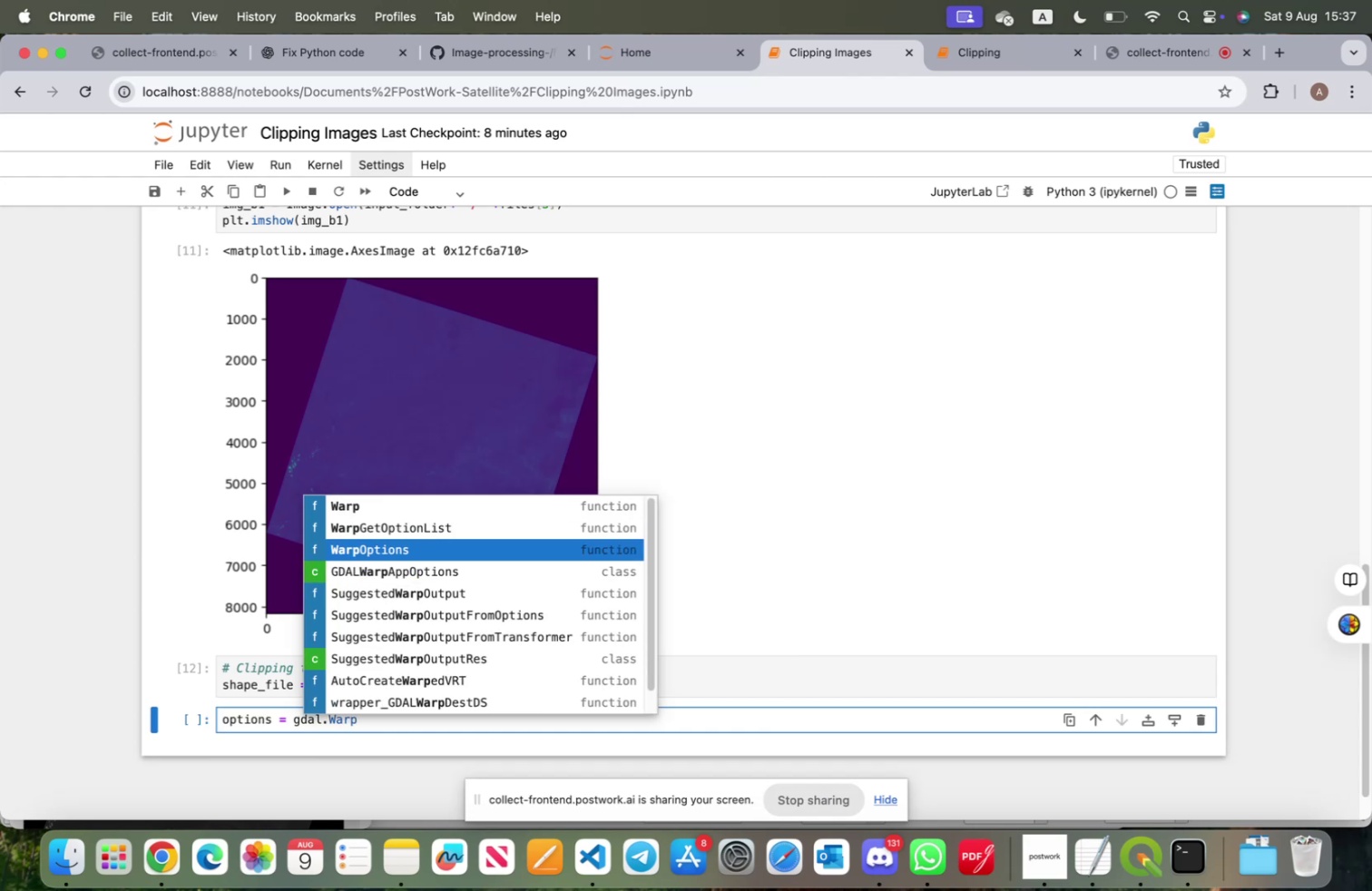 
key(Enter)
 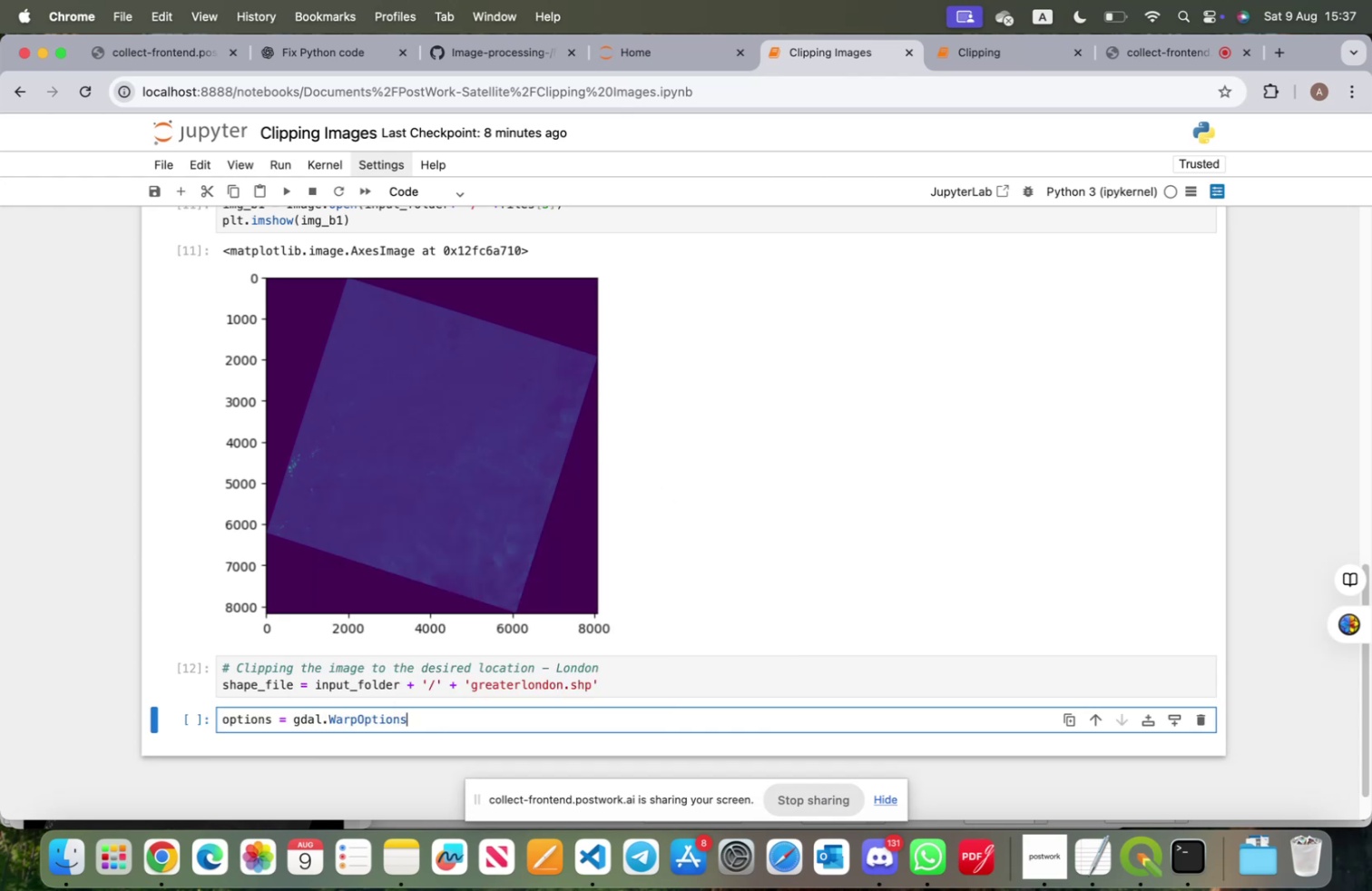 
key(Shift+9)
 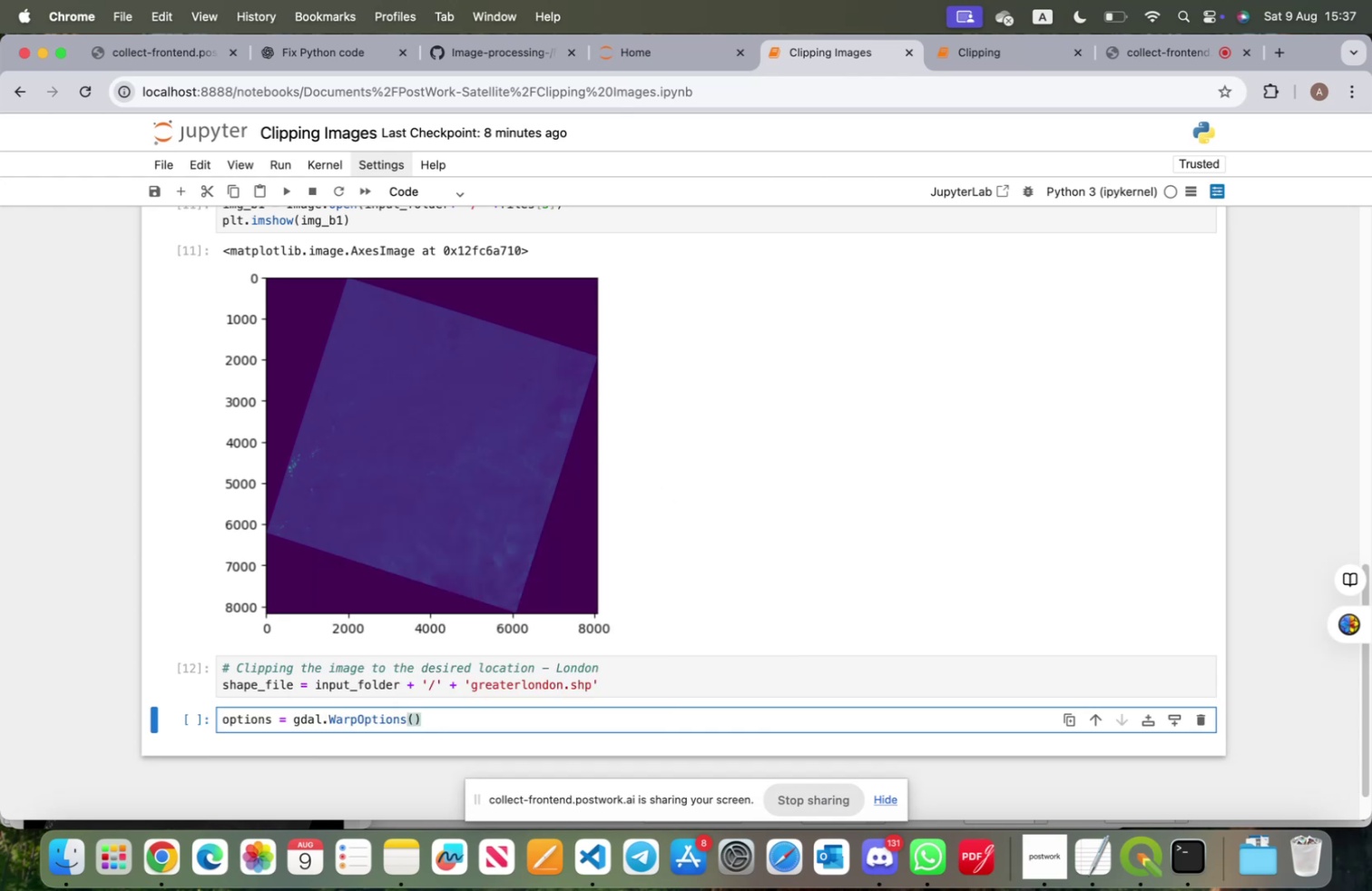 
key(Tab)
 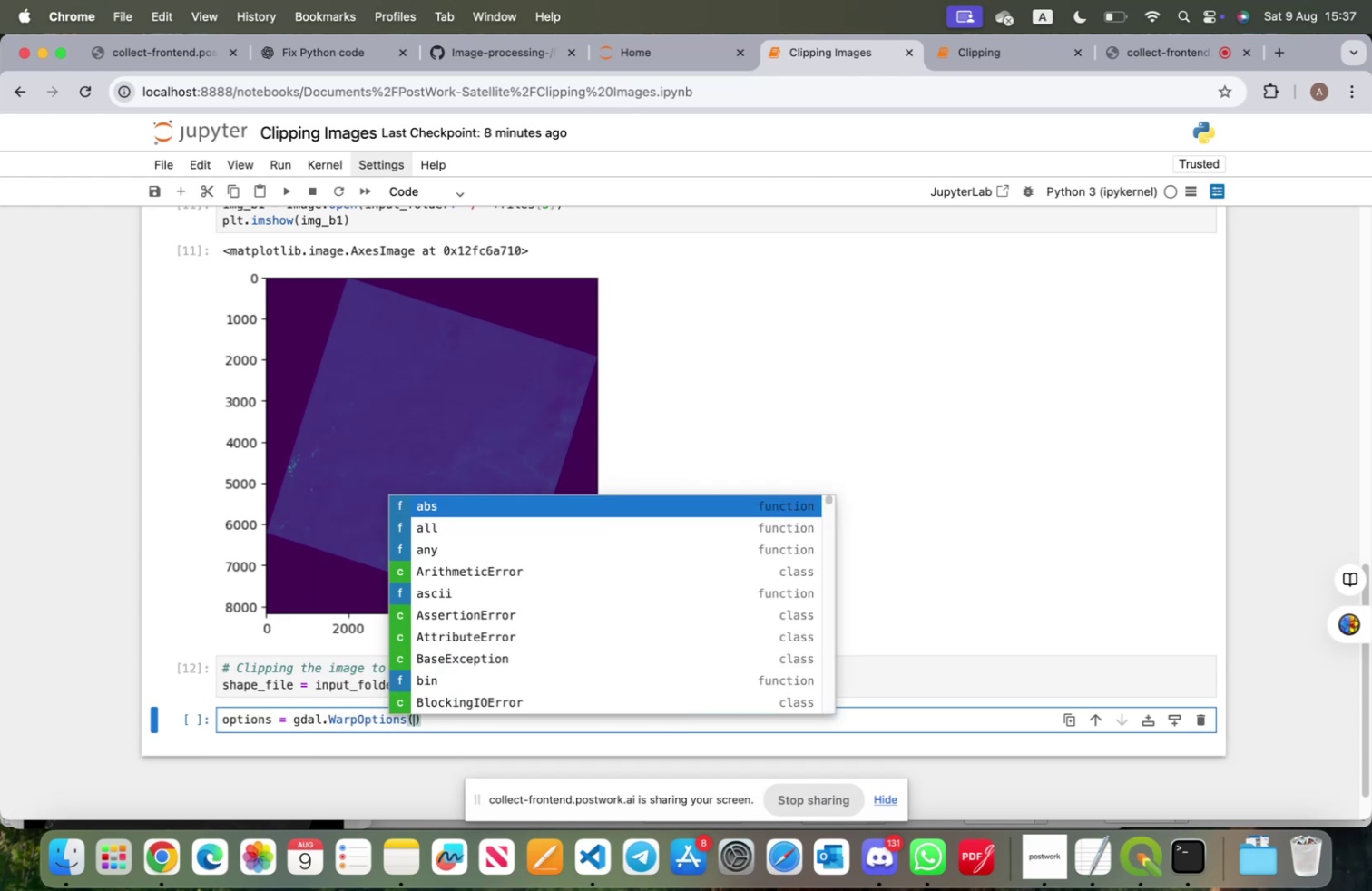 
hold_key(key=ArrowDown, duration=1.06)
 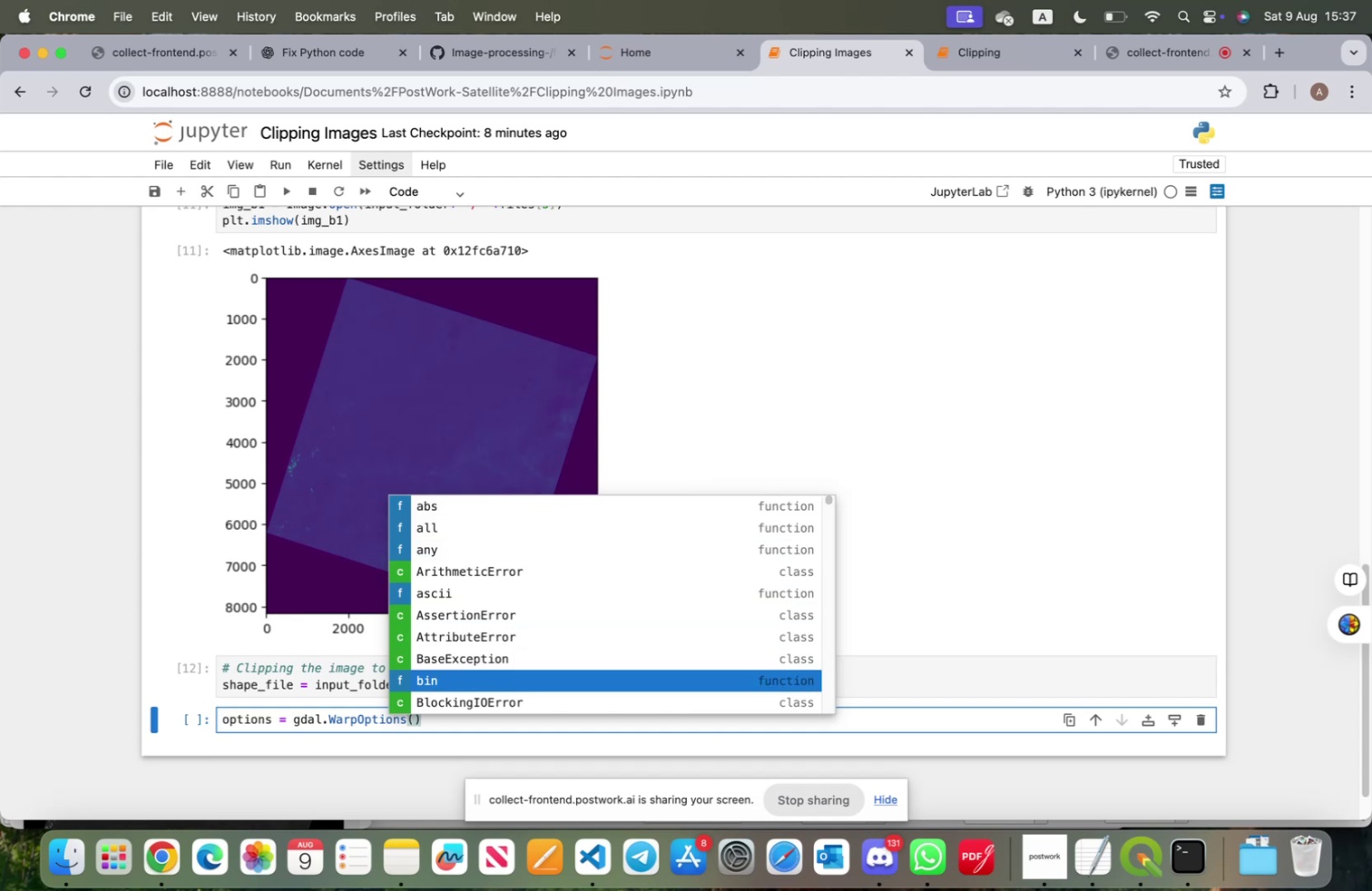 
key(ArrowDown)
 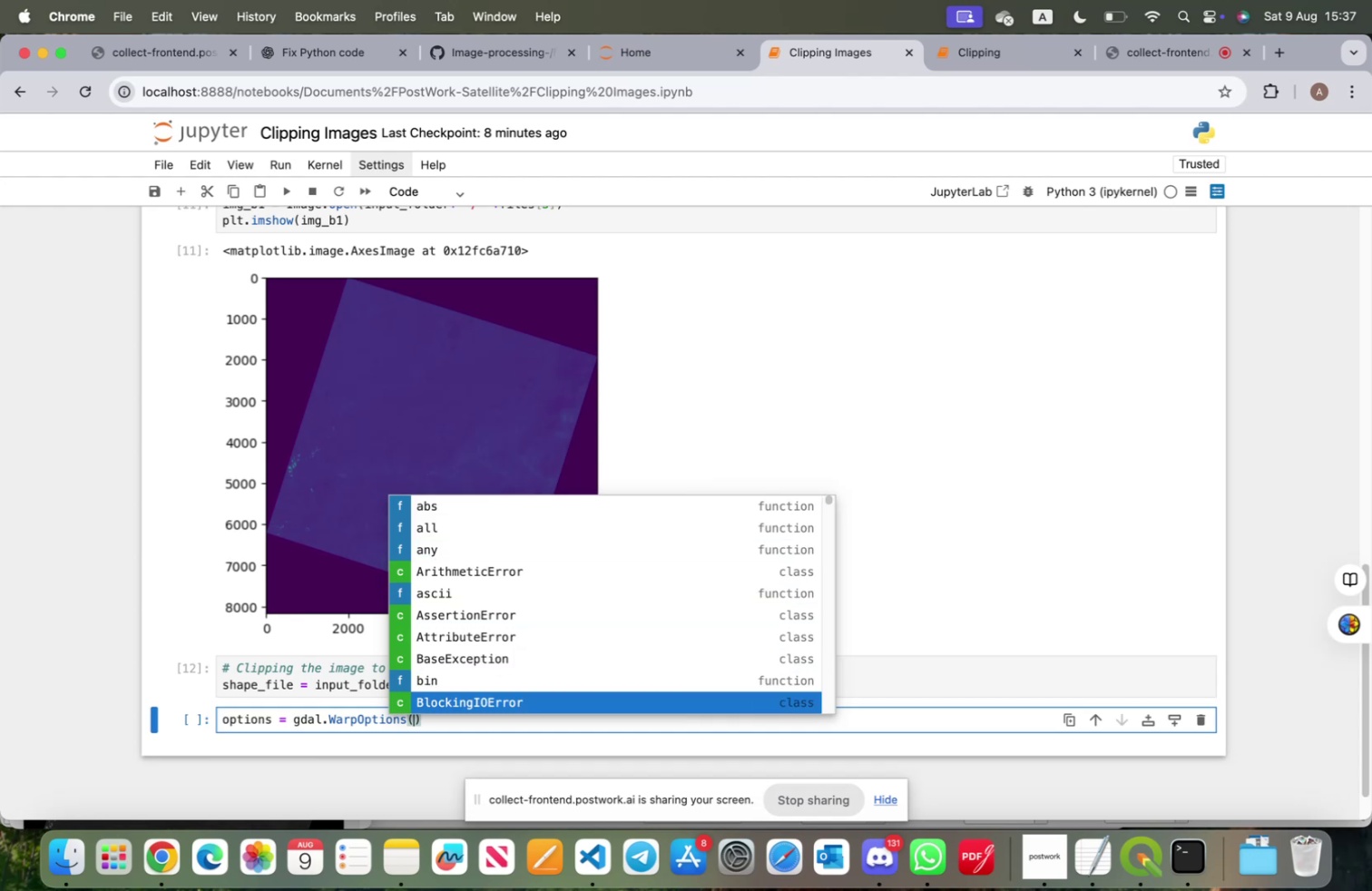 
key(ArrowDown)
 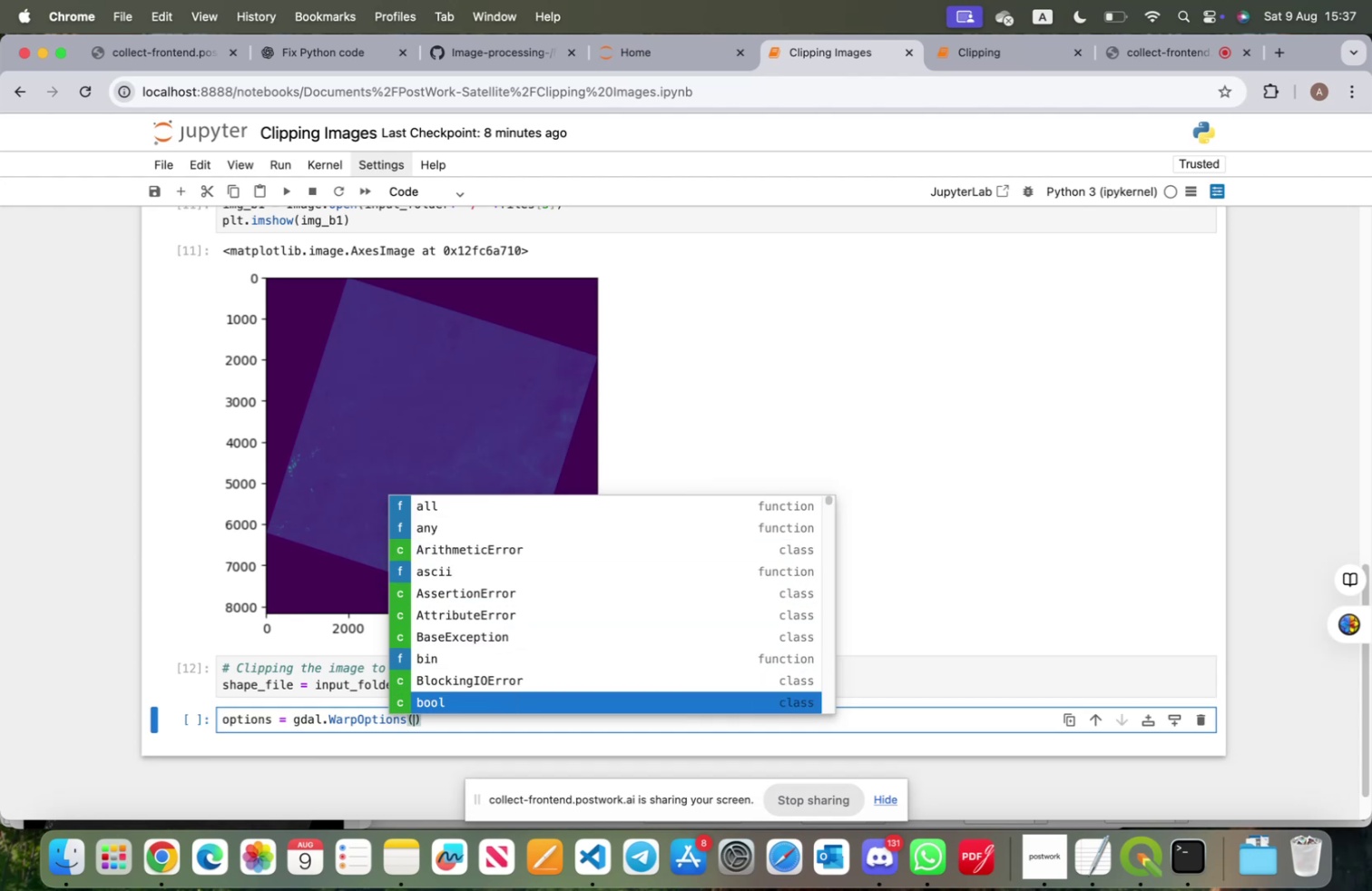 
key(ArrowDown)
 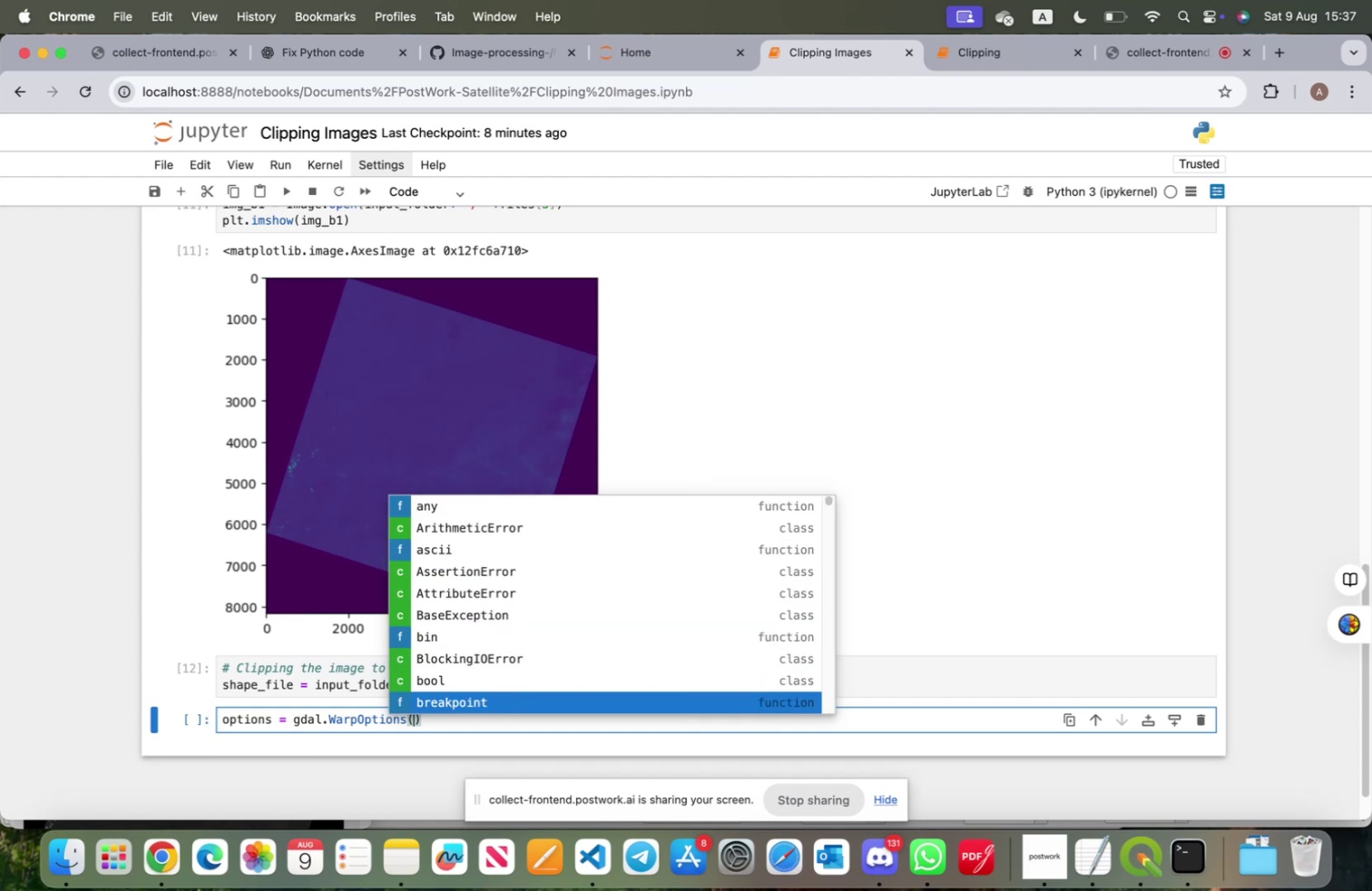 
key(ArrowDown)
 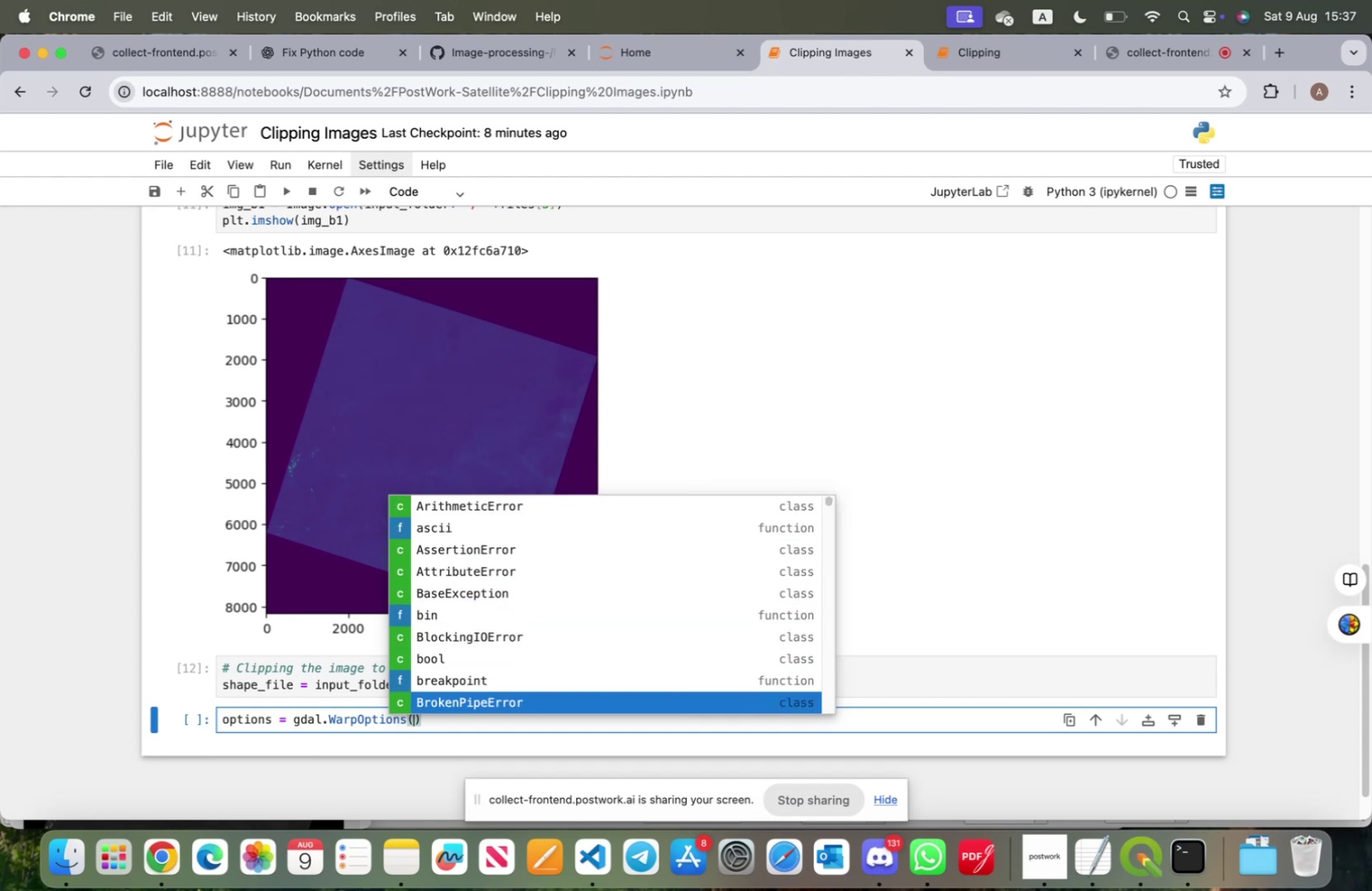 
key(ArrowDown)
 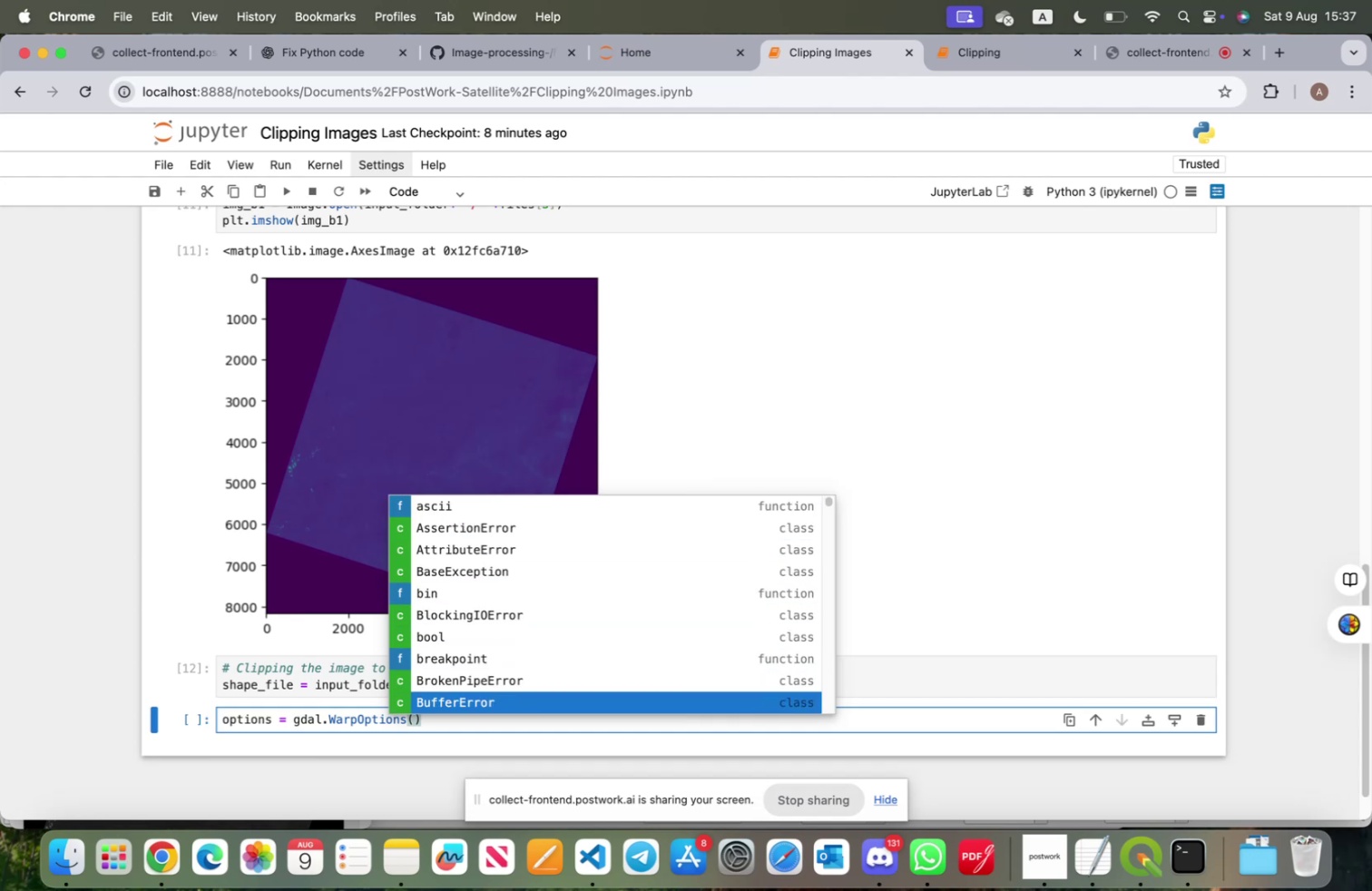 
key(ArrowDown)
 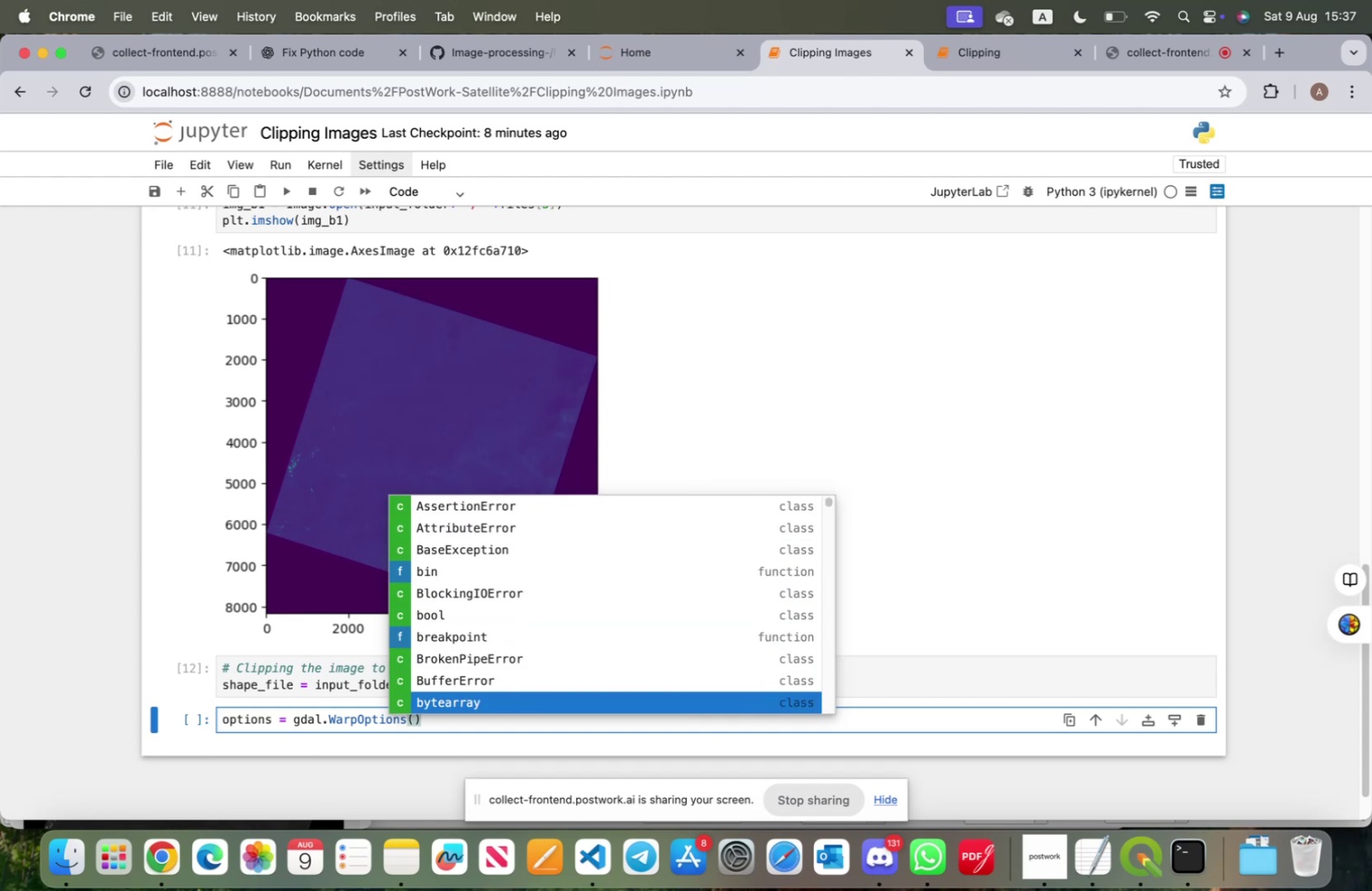 
key(ArrowDown)
 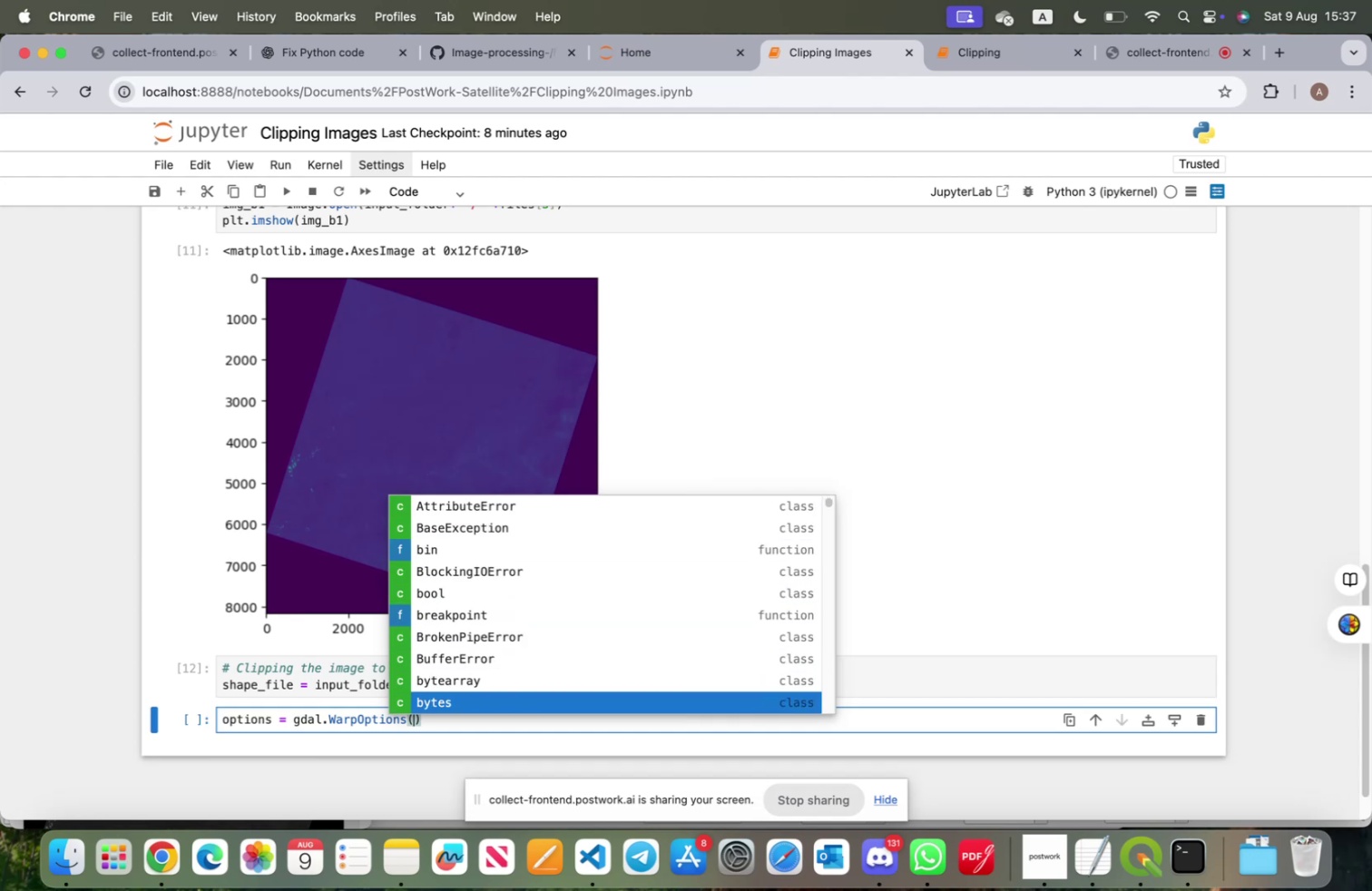 
key(ArrowDown)
 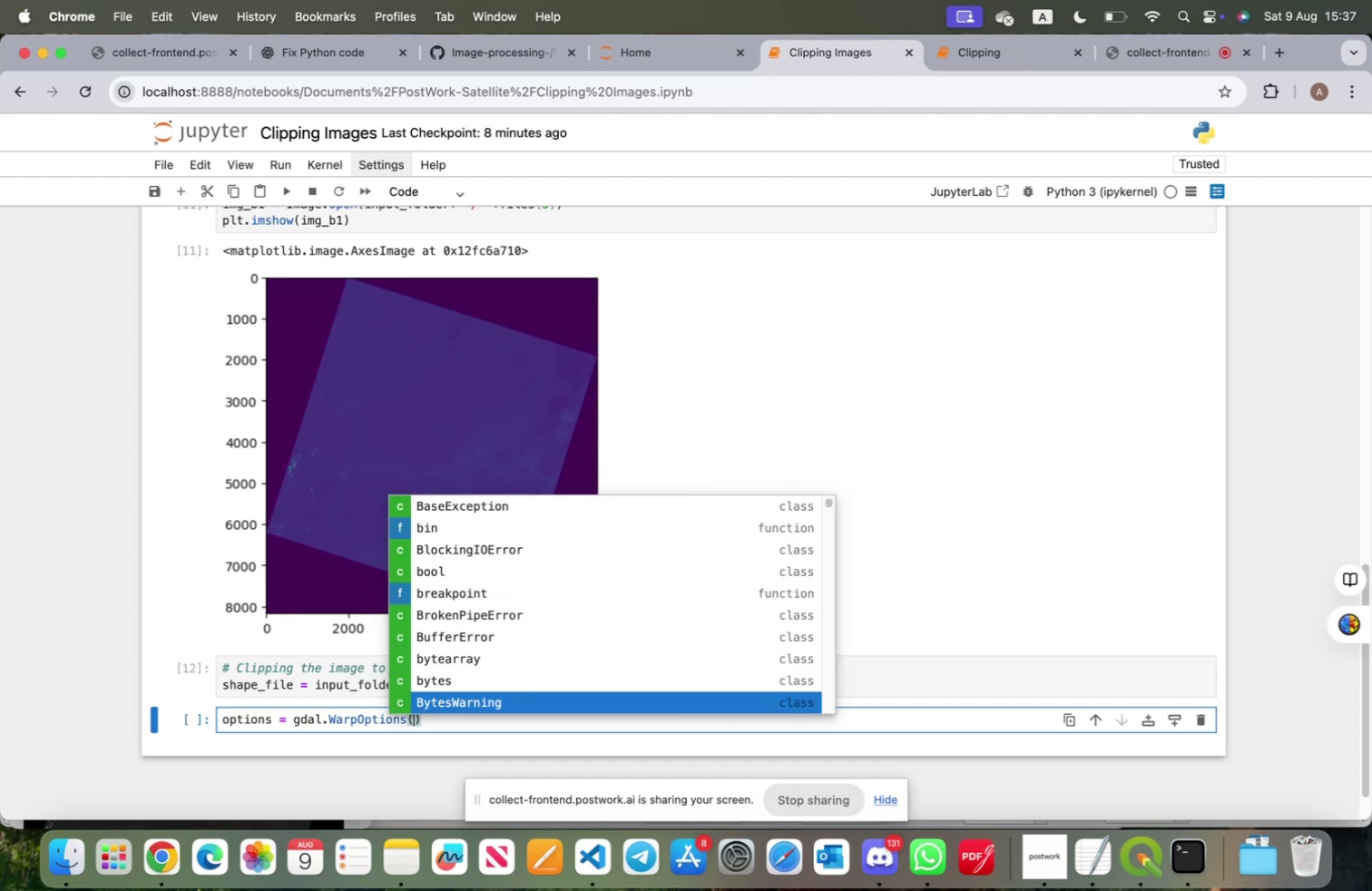 
key(ArrowDown)
 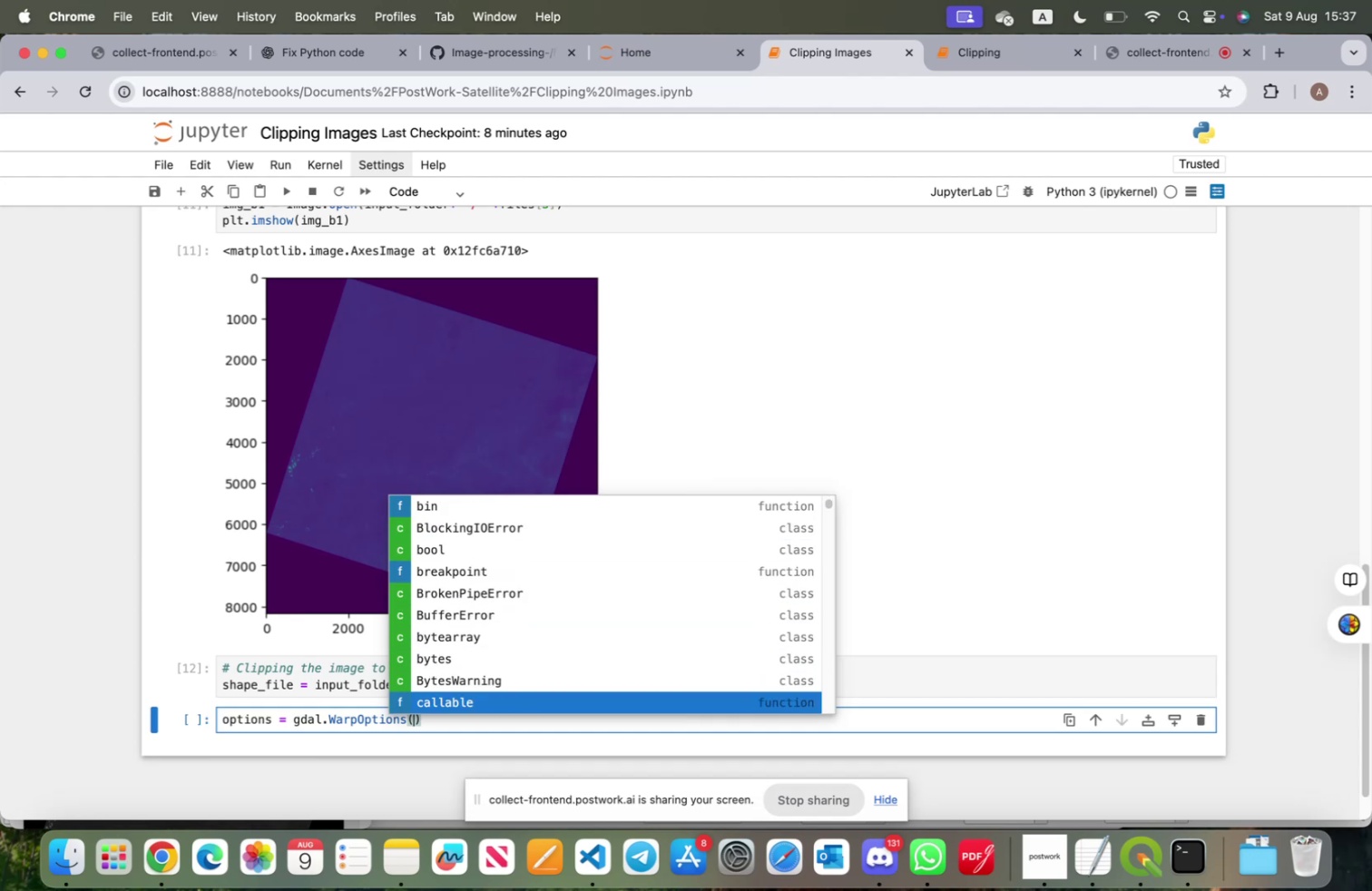 
key(ArrowDown)
 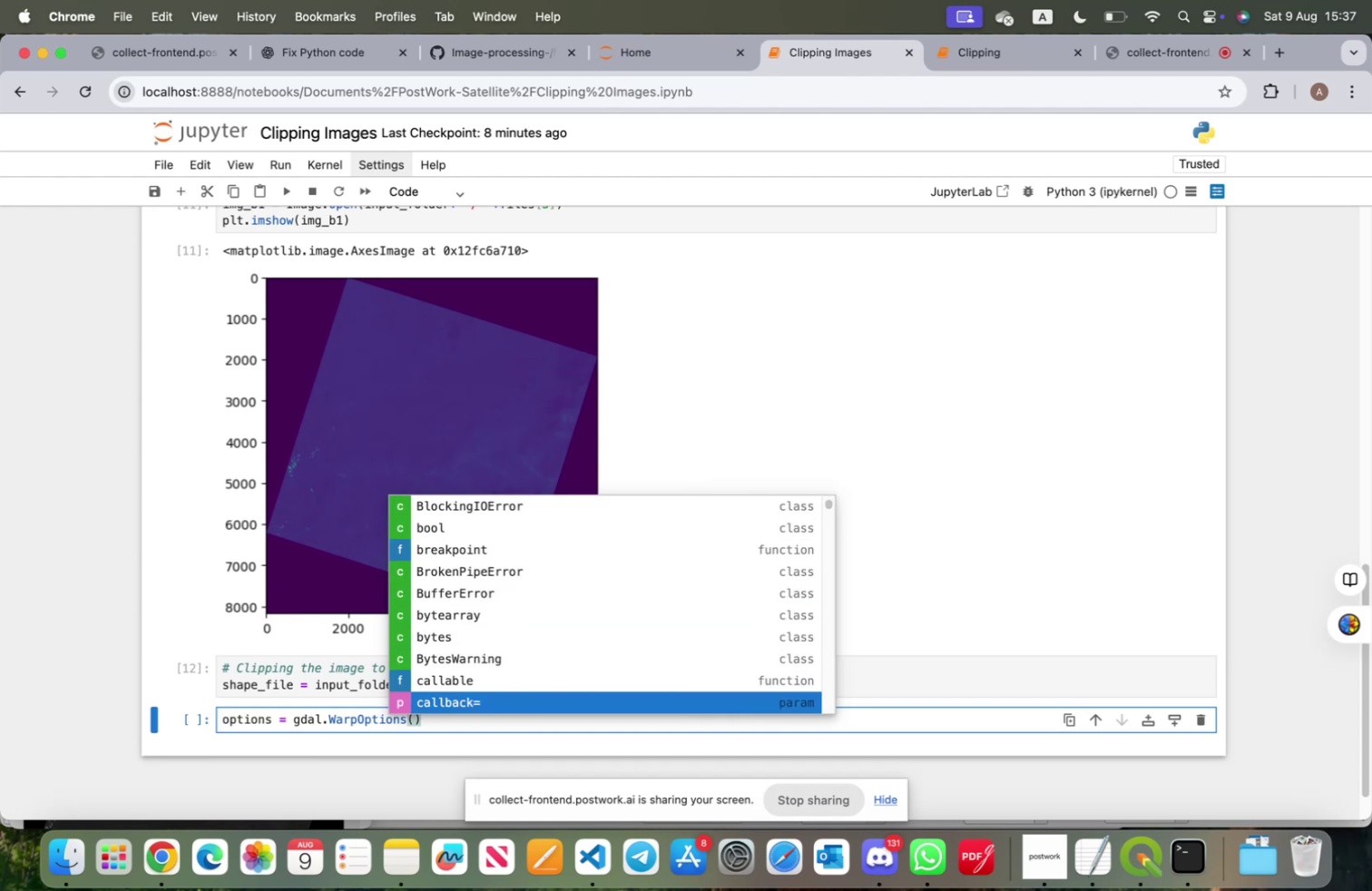 
key(ArrowDown)
 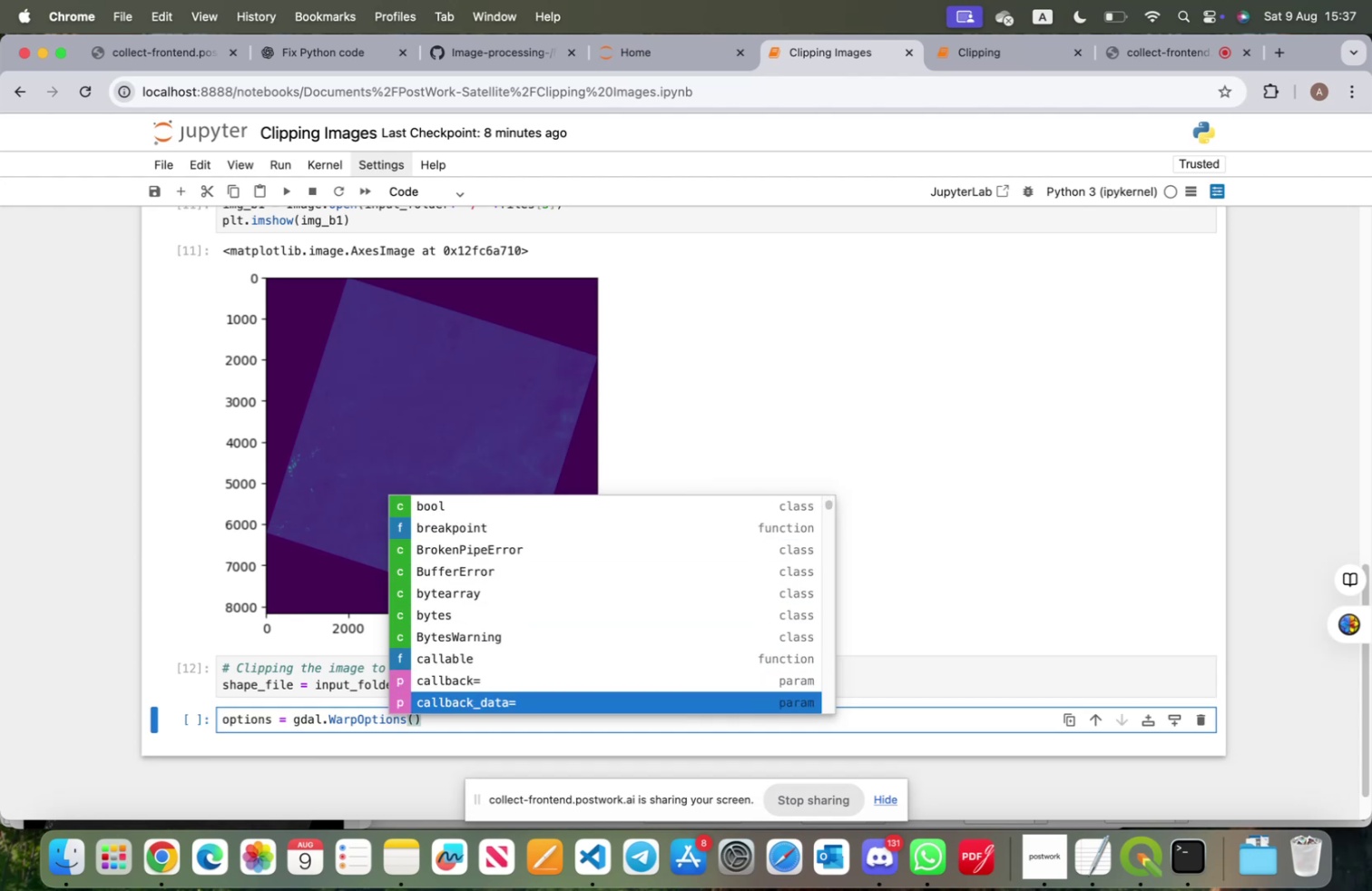 
key(ArrowDown)
 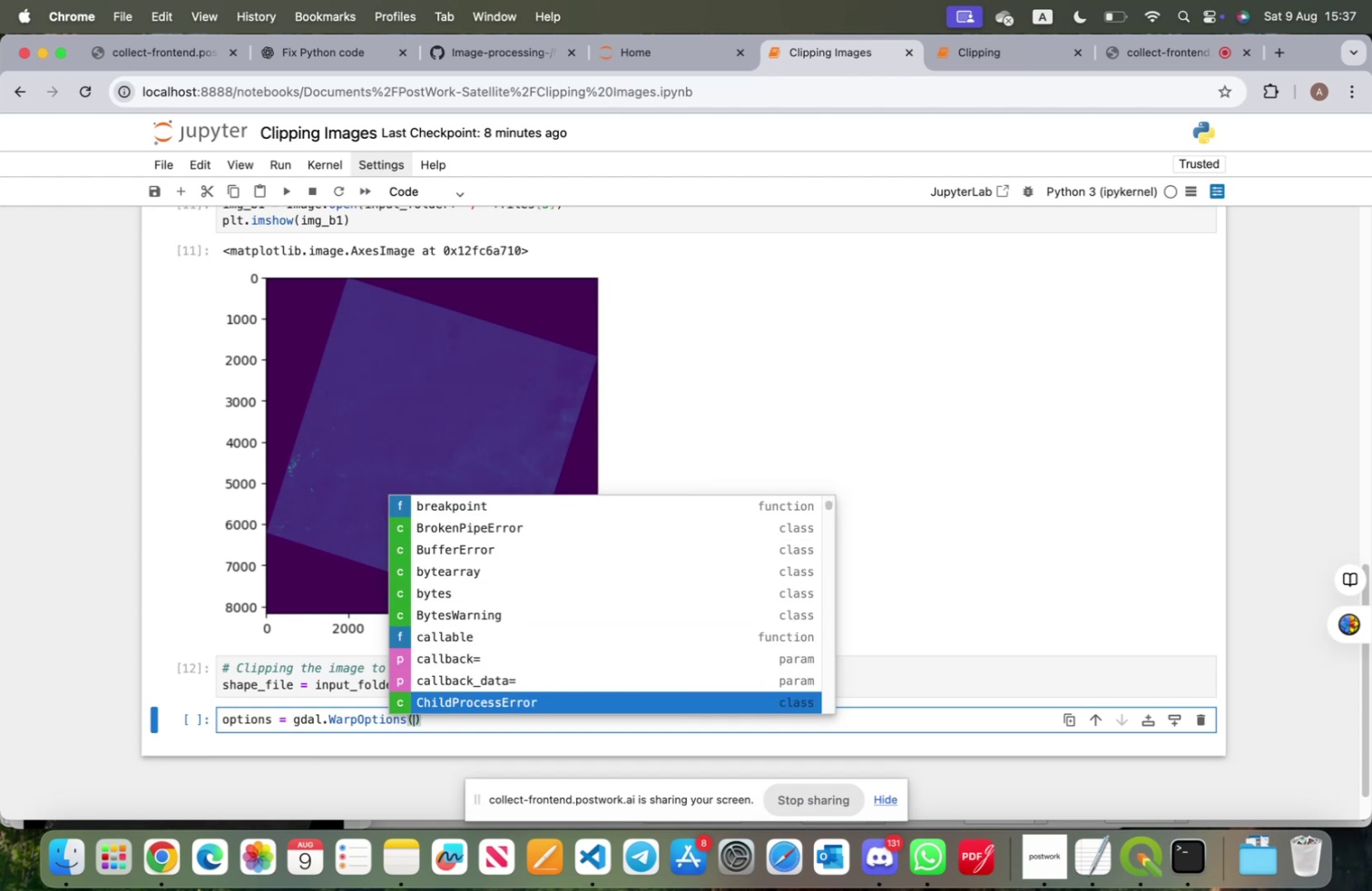 
key(ArrowDown)
 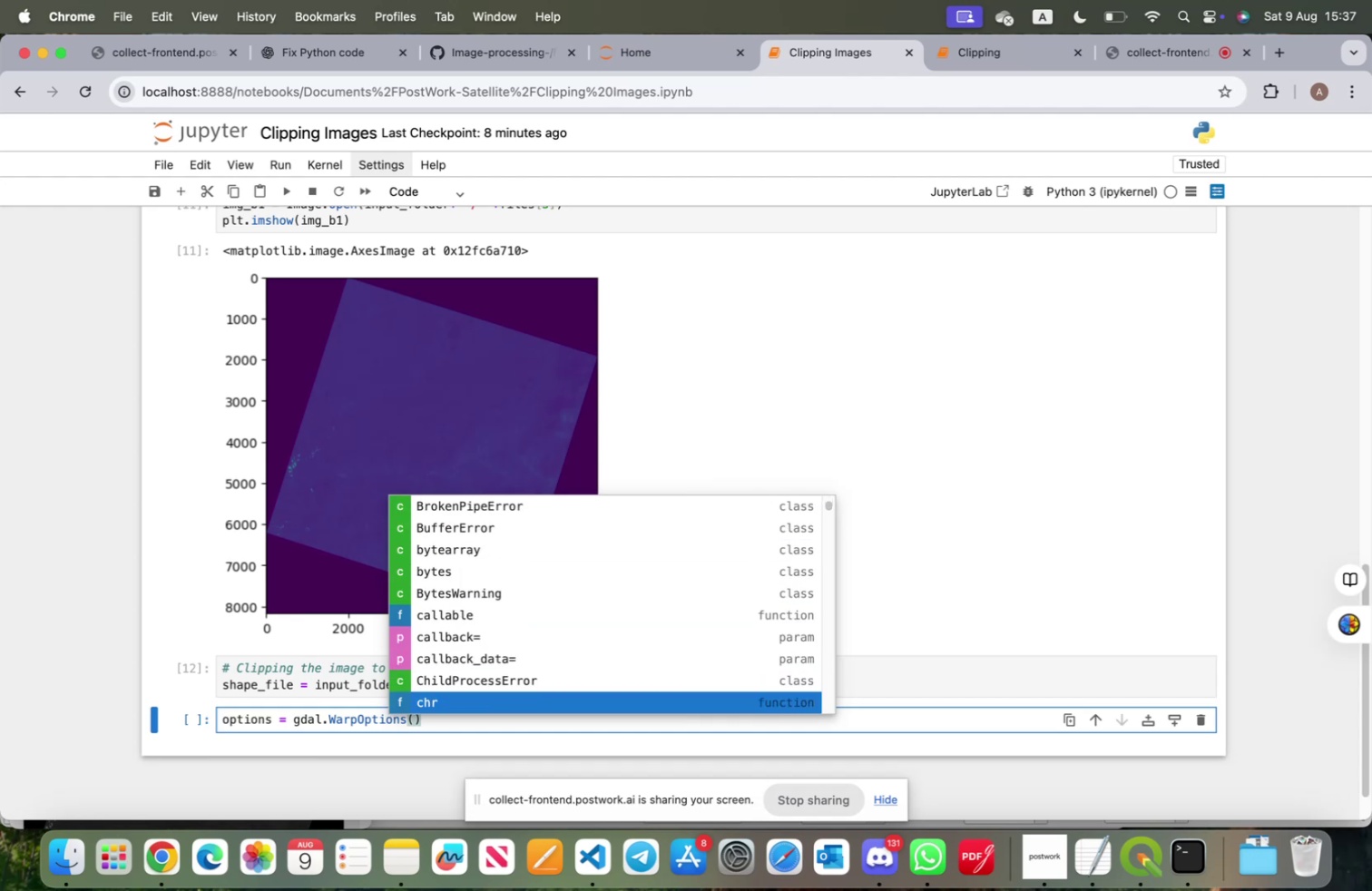 
key(ArrowDown)
 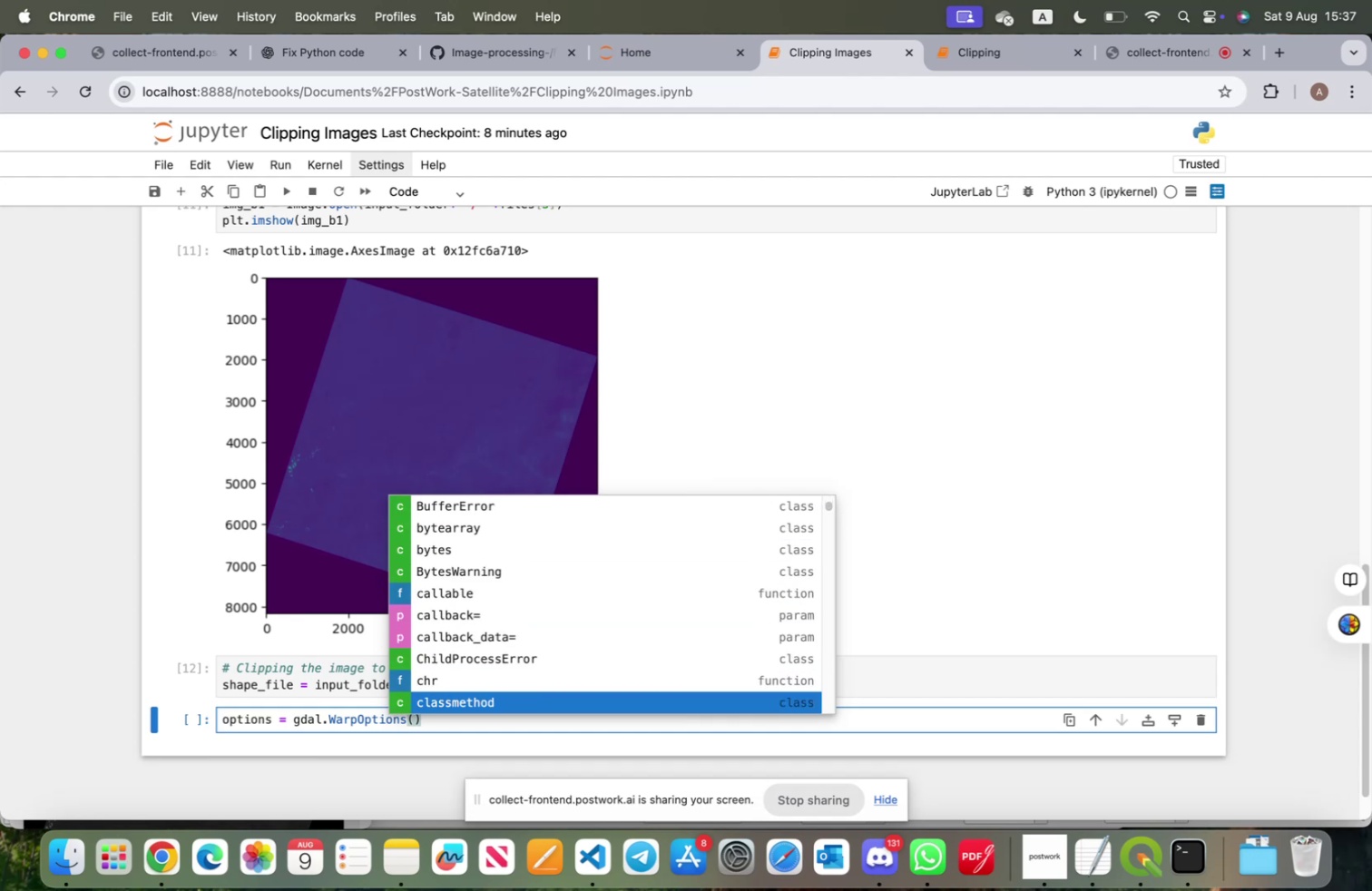 
key(ArrowDown)
 